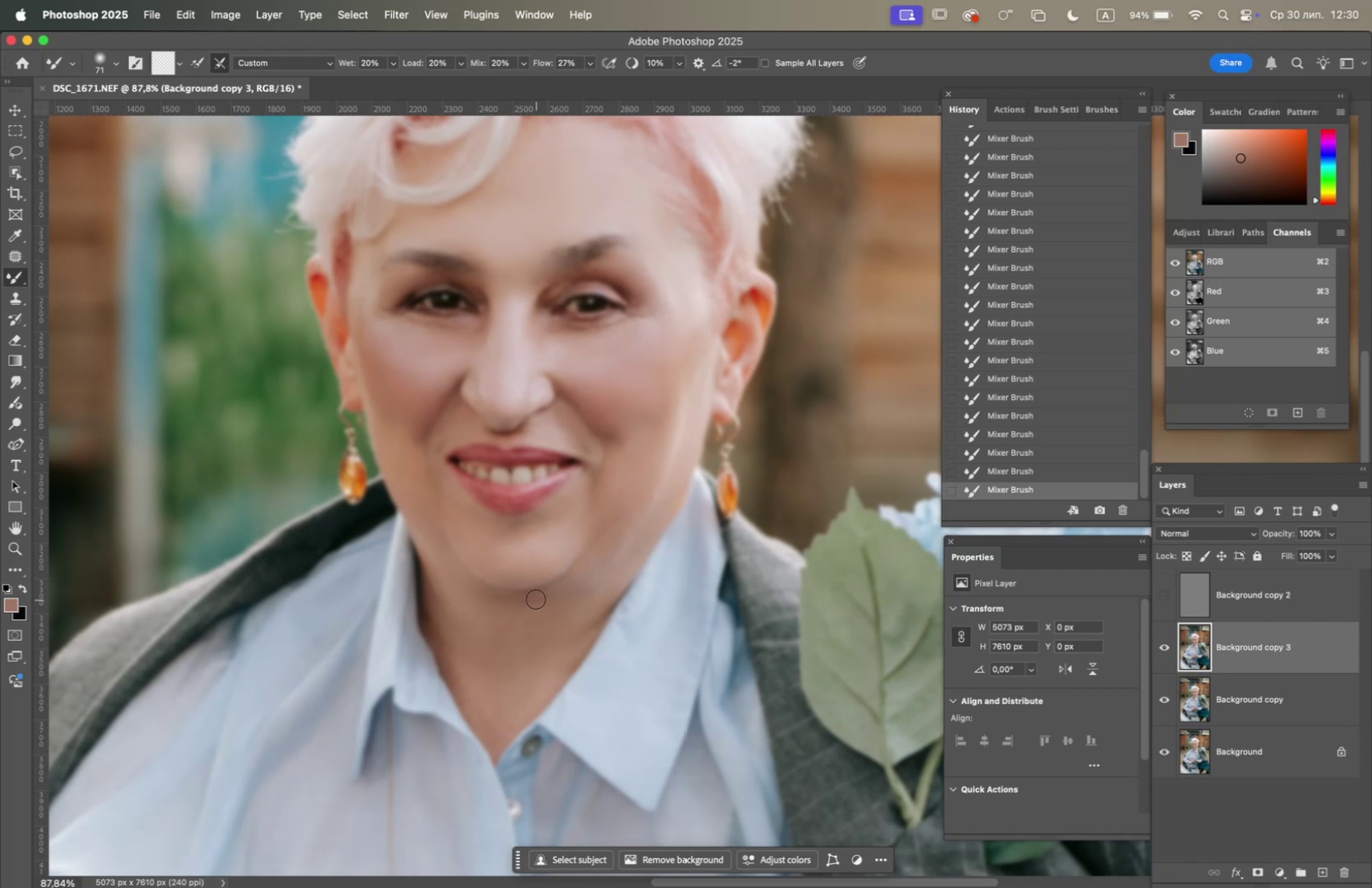 
left_click_drag(start_coordinate=[536, 598], to_coordinate=[599, 579])
 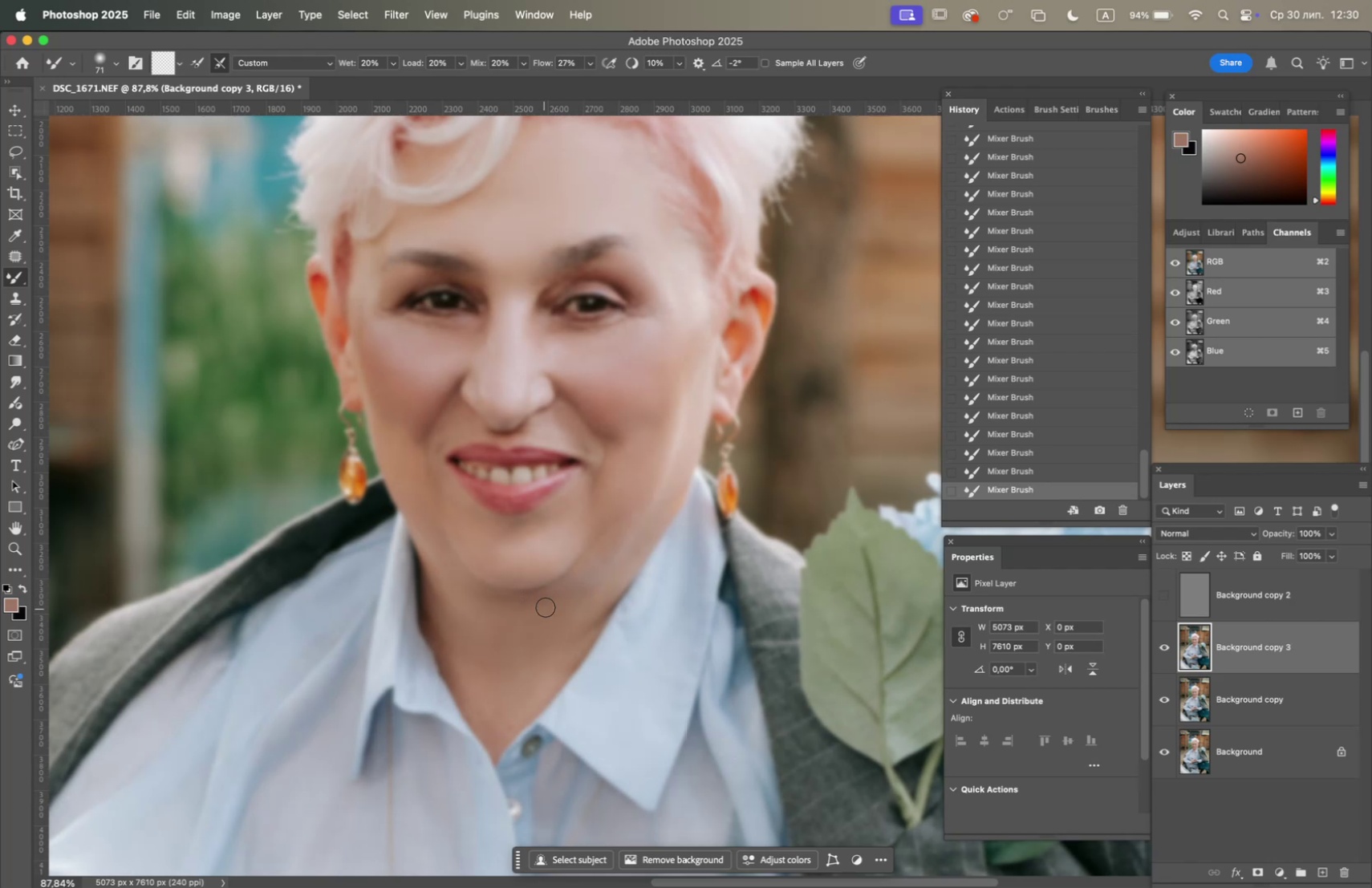 
left_click_drag(start_coordinate=[557, 601], to_coordinate=[598, 574])
 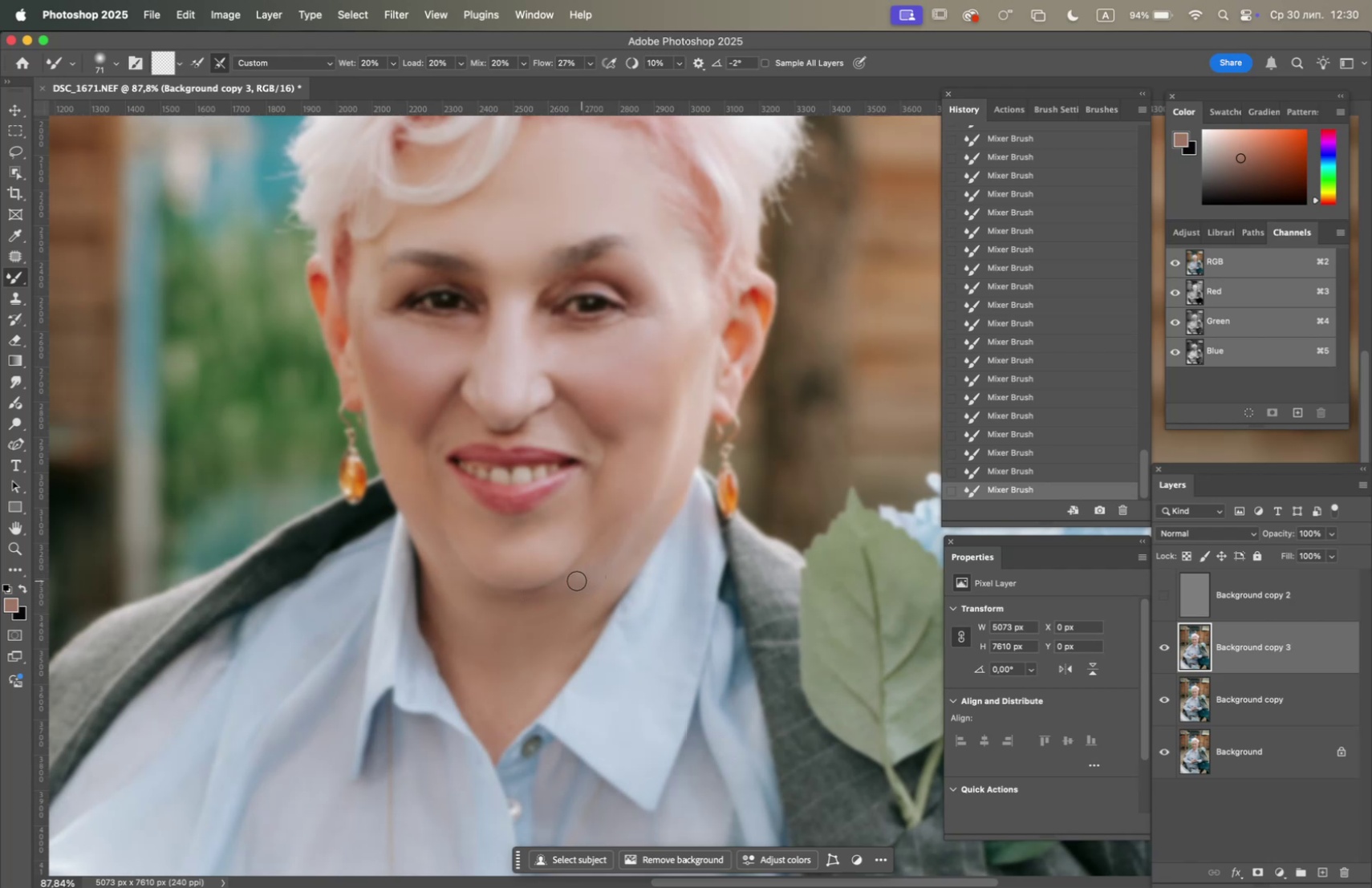 
left_click_drag(start_coordinate=[560, 589], to_coordinate=[603, 561])
 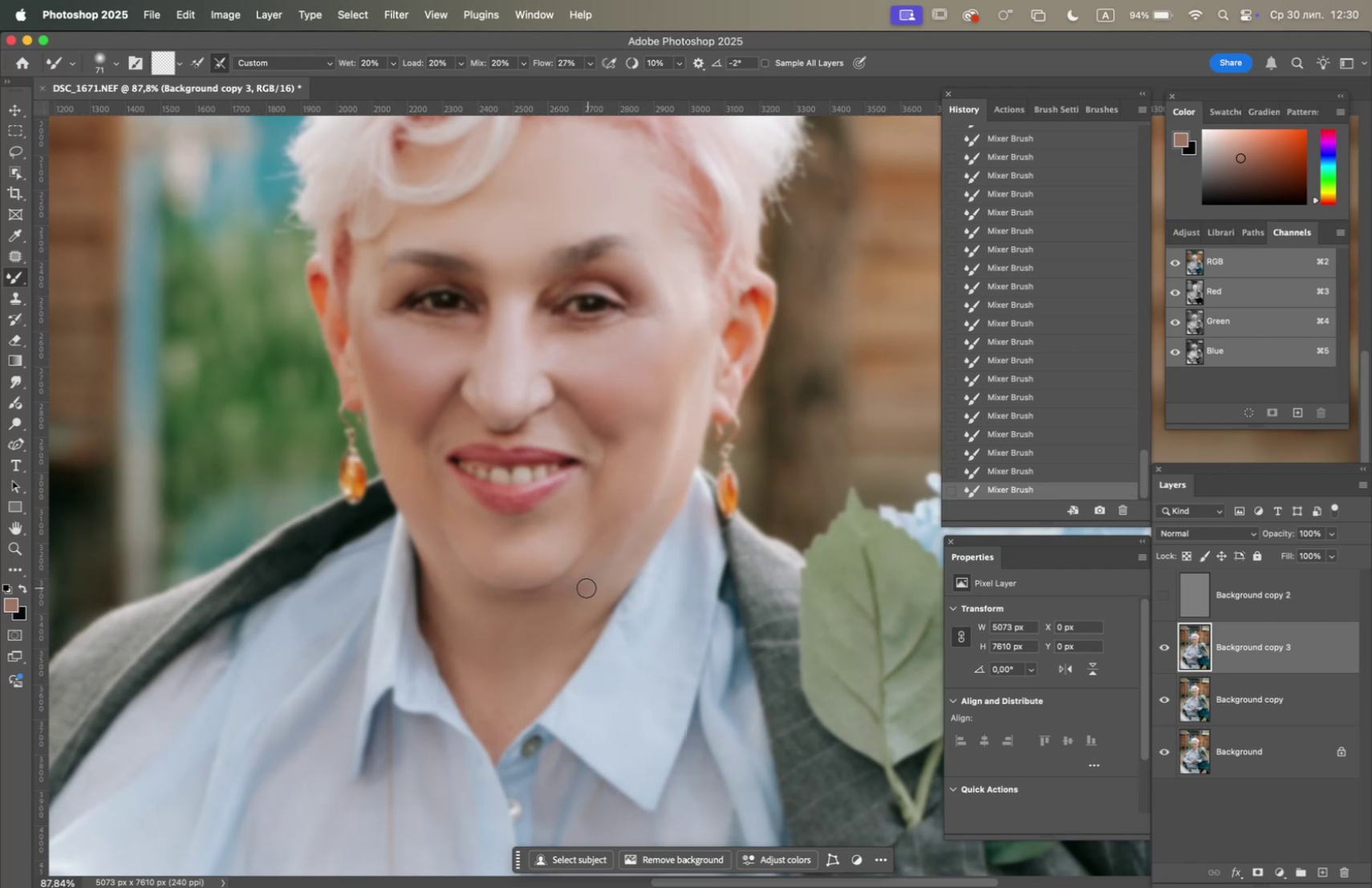 
left_click_drag(start_coordinate=[585, 590], to_coordinate=[619, 551])
 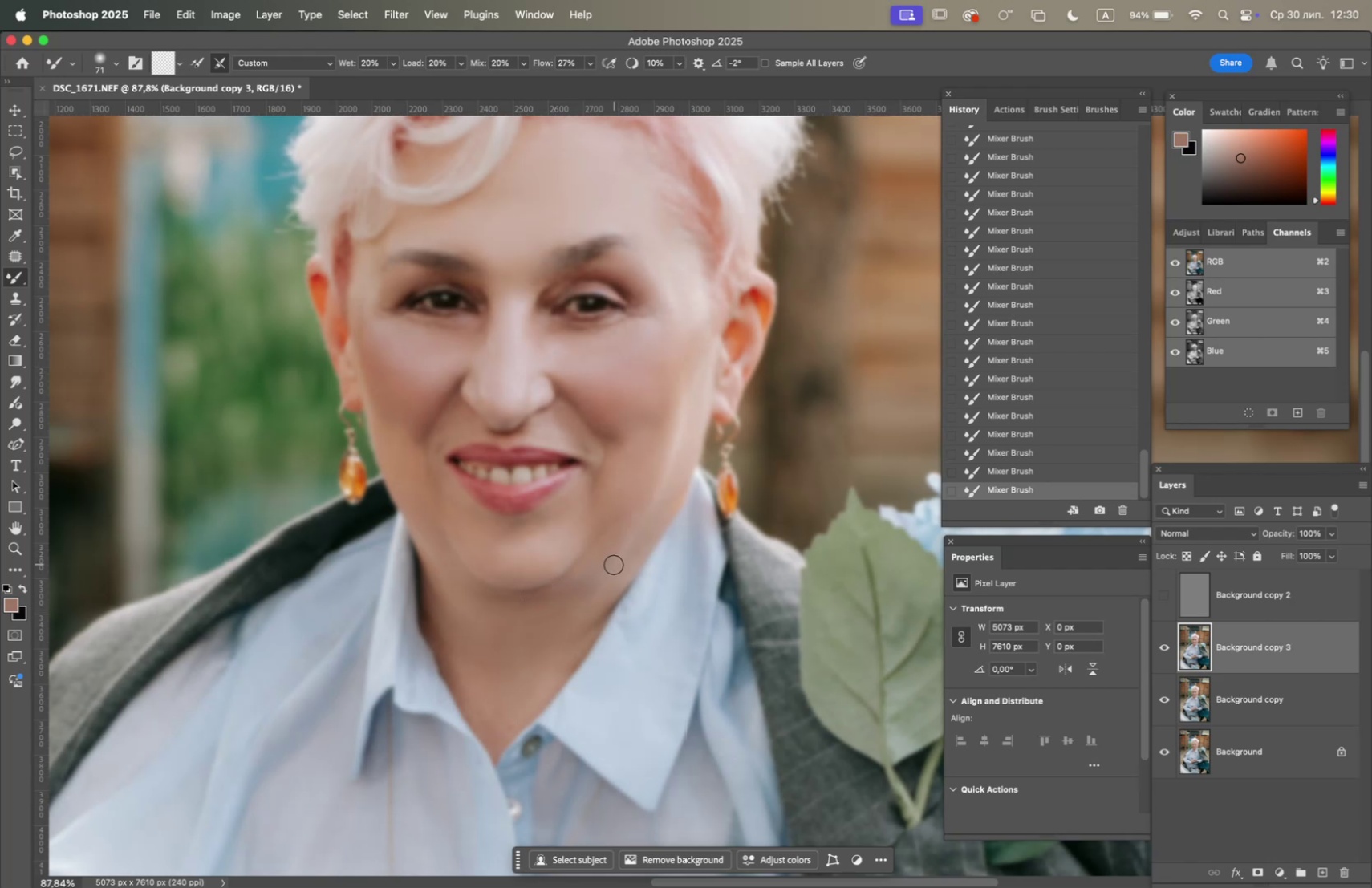 
left_click_drag(start_coordinate=[611, 576], to_coordinate=[581, 593])
 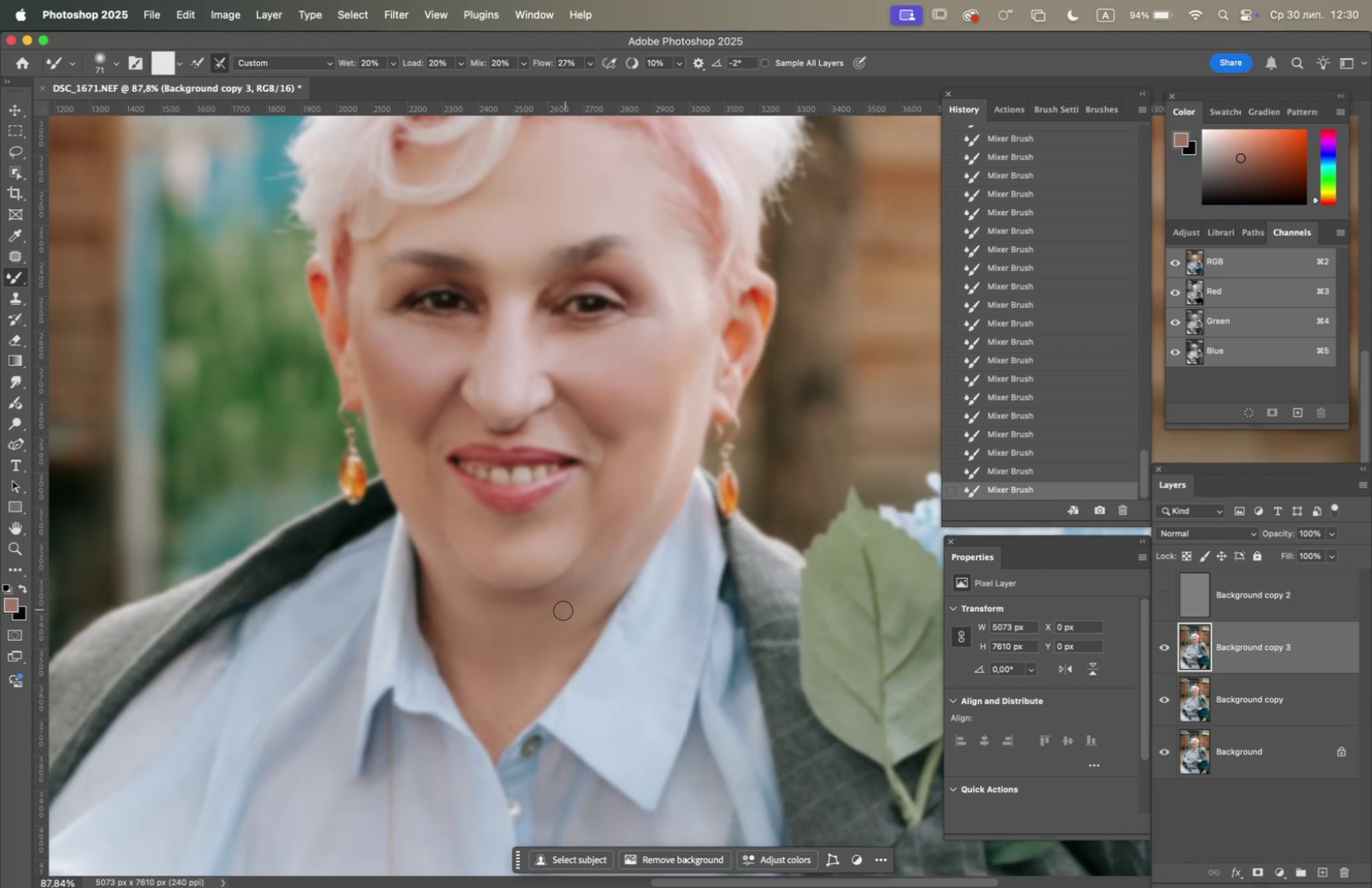 
left_click_drag(start_coordinate=[562, 614], to_coordinate=[602, 574])
 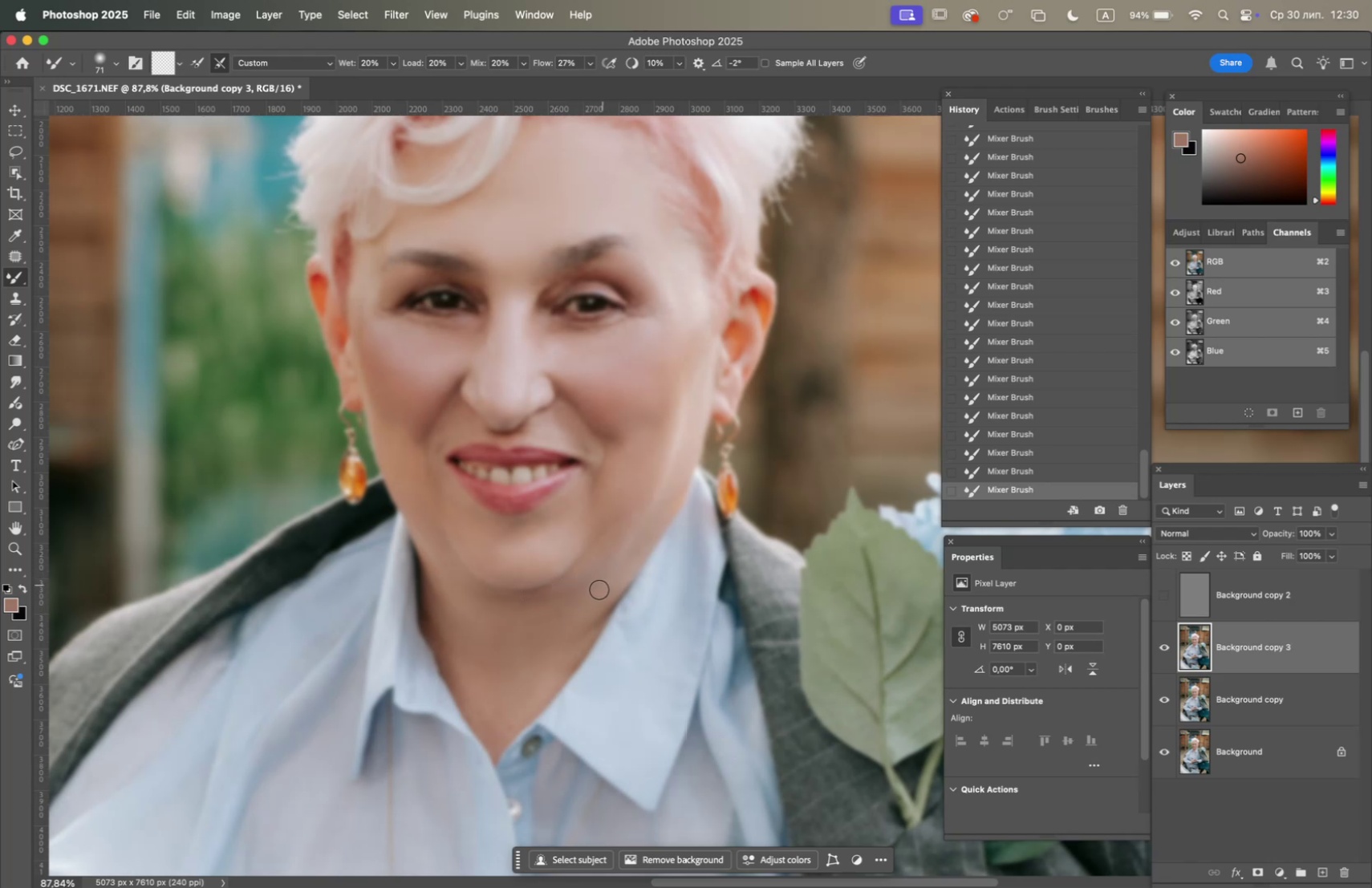 
left_click_drag(start_coordinate=[595, 594], to_coordinate=[615, 560])
 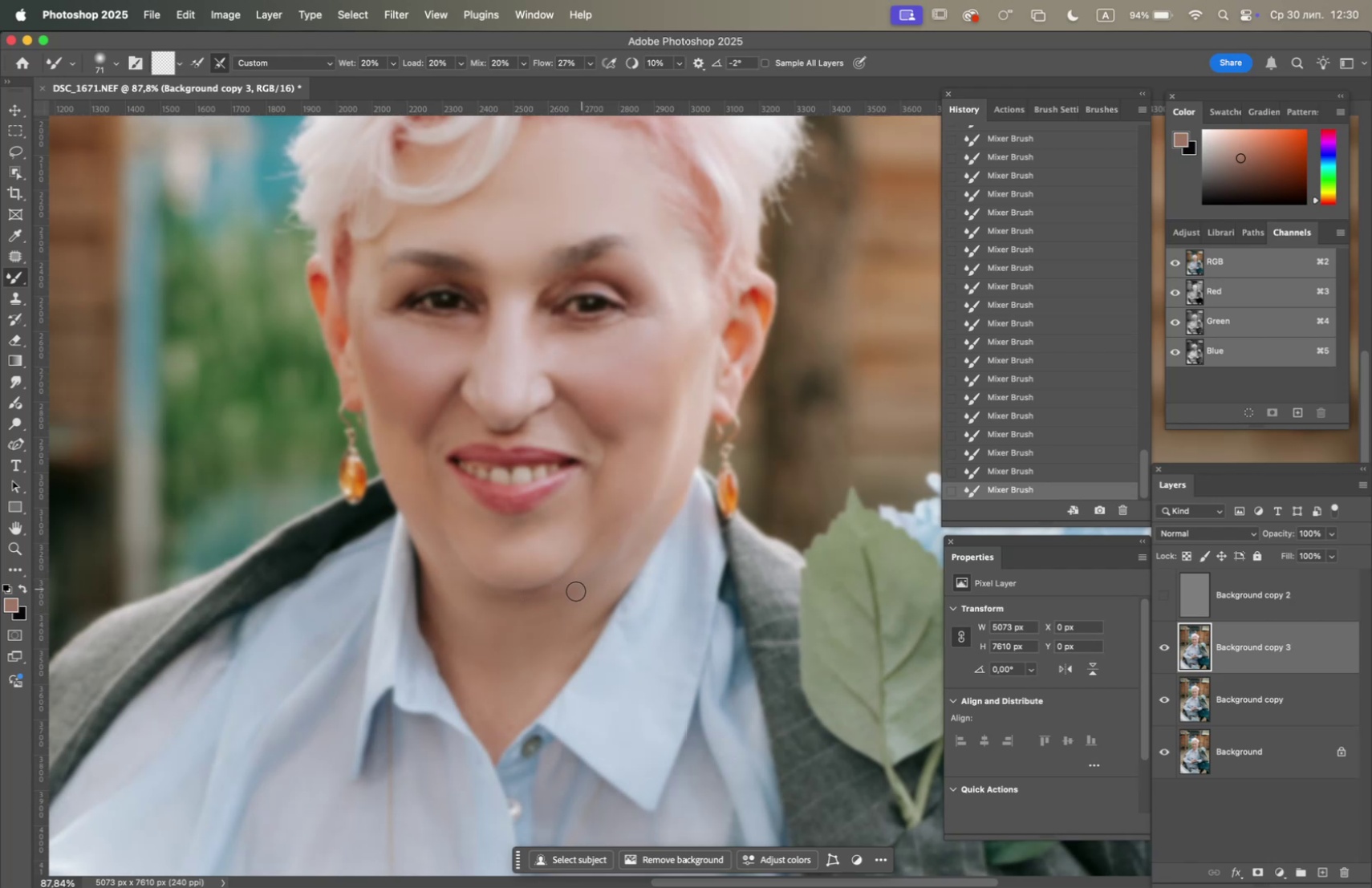 
left_click_drag(start_coordinate=[550, 609], to_coordinate=[579, 597])
 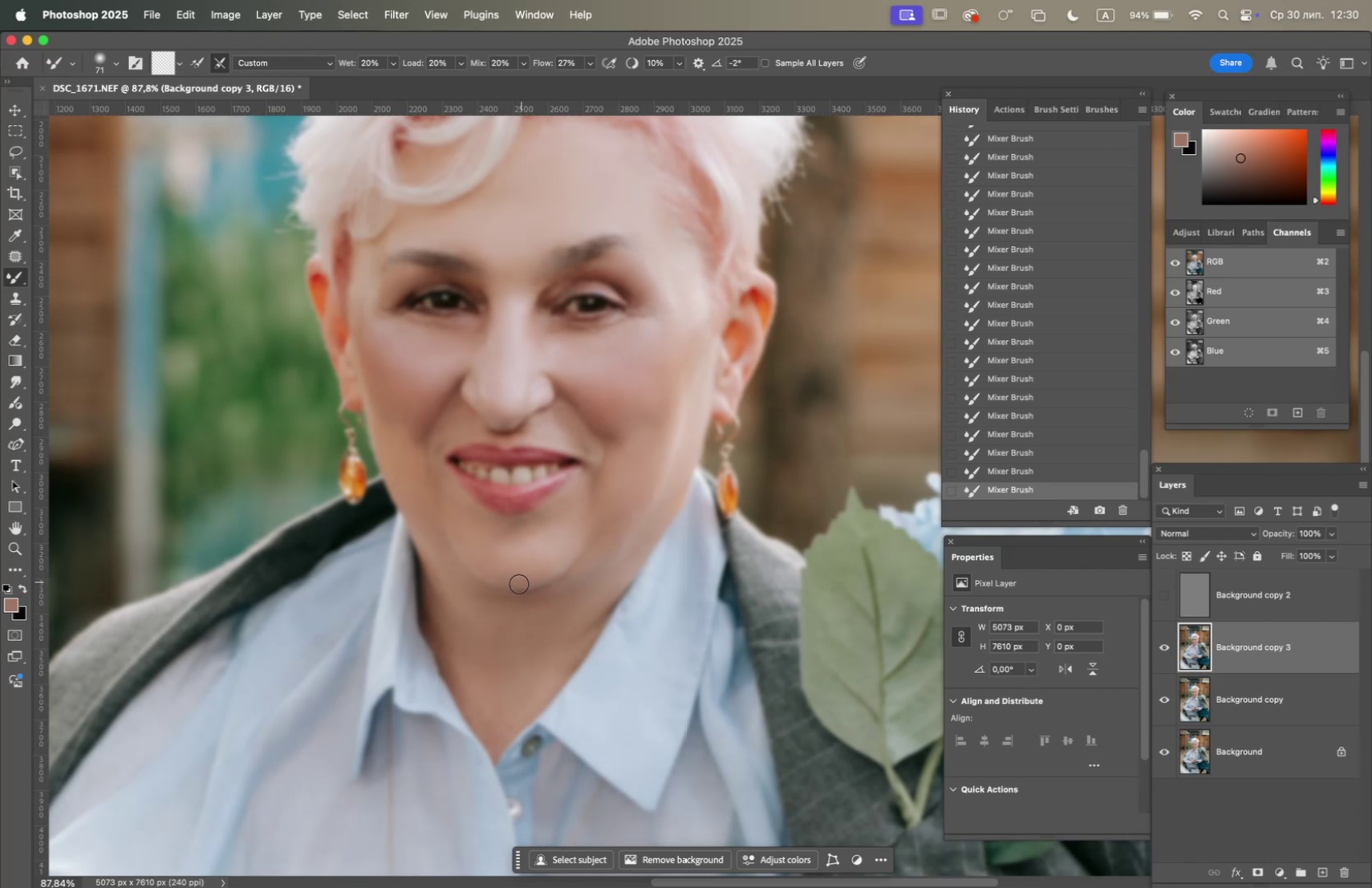 
left_click_drag(start_coordinate=[488, 601], to_coordinate=[451, 574])
 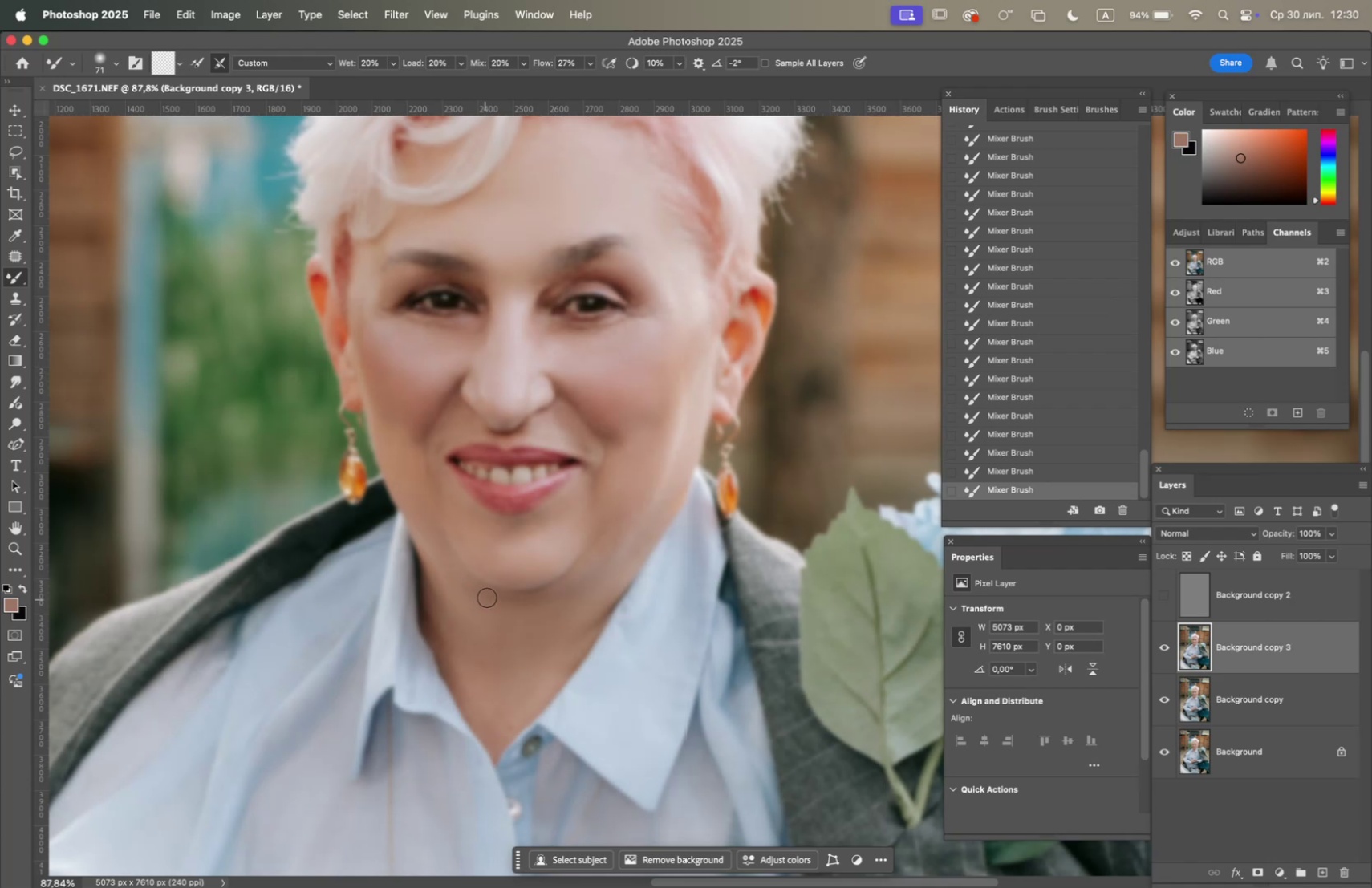 
left_click_drag(start_coordinate=[489, 595], to_coordinate=[461, 574])
 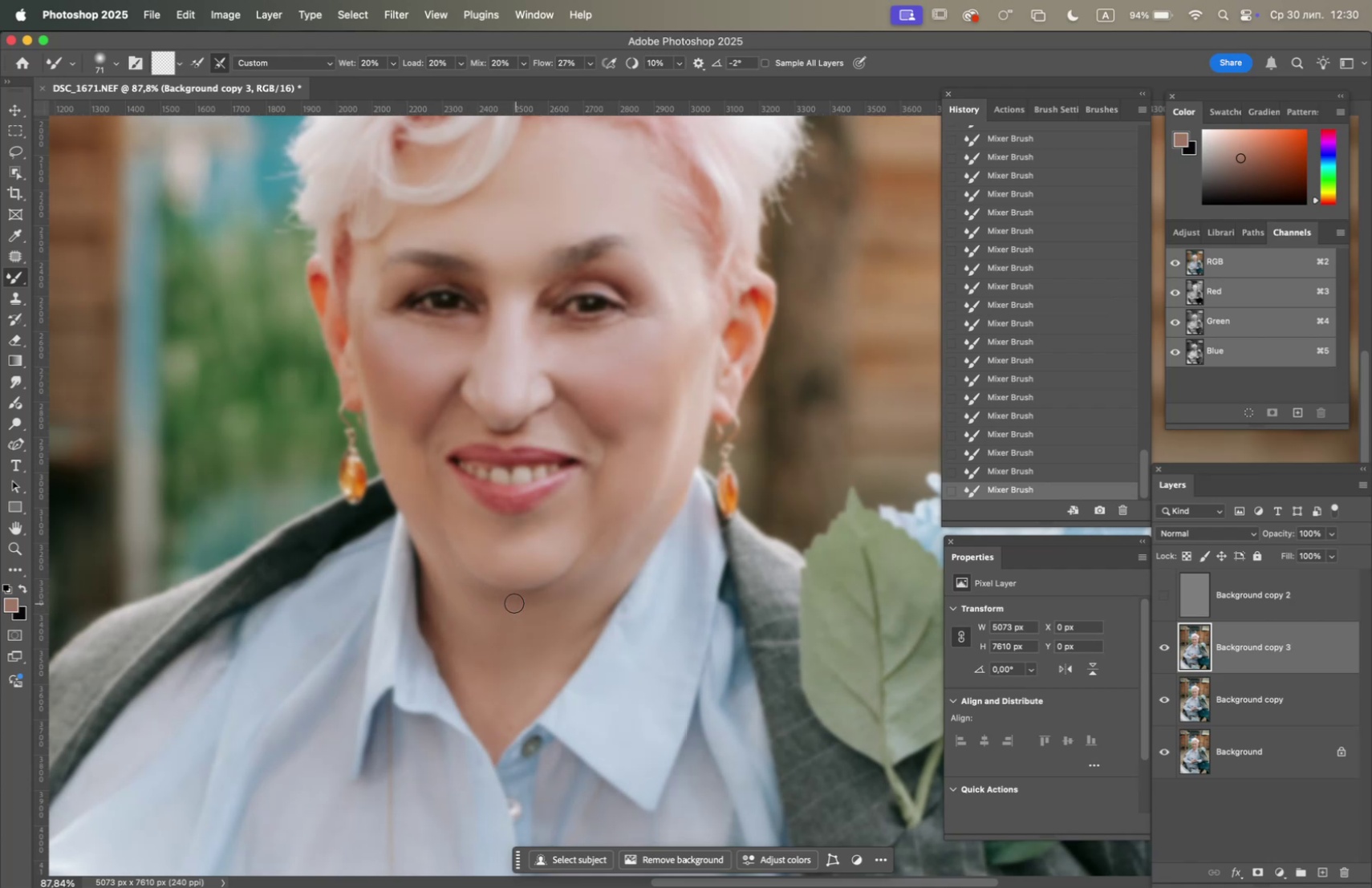 
left_click_drag(start_coordinate=[493, 602], to_coordinate=[440, 568])
 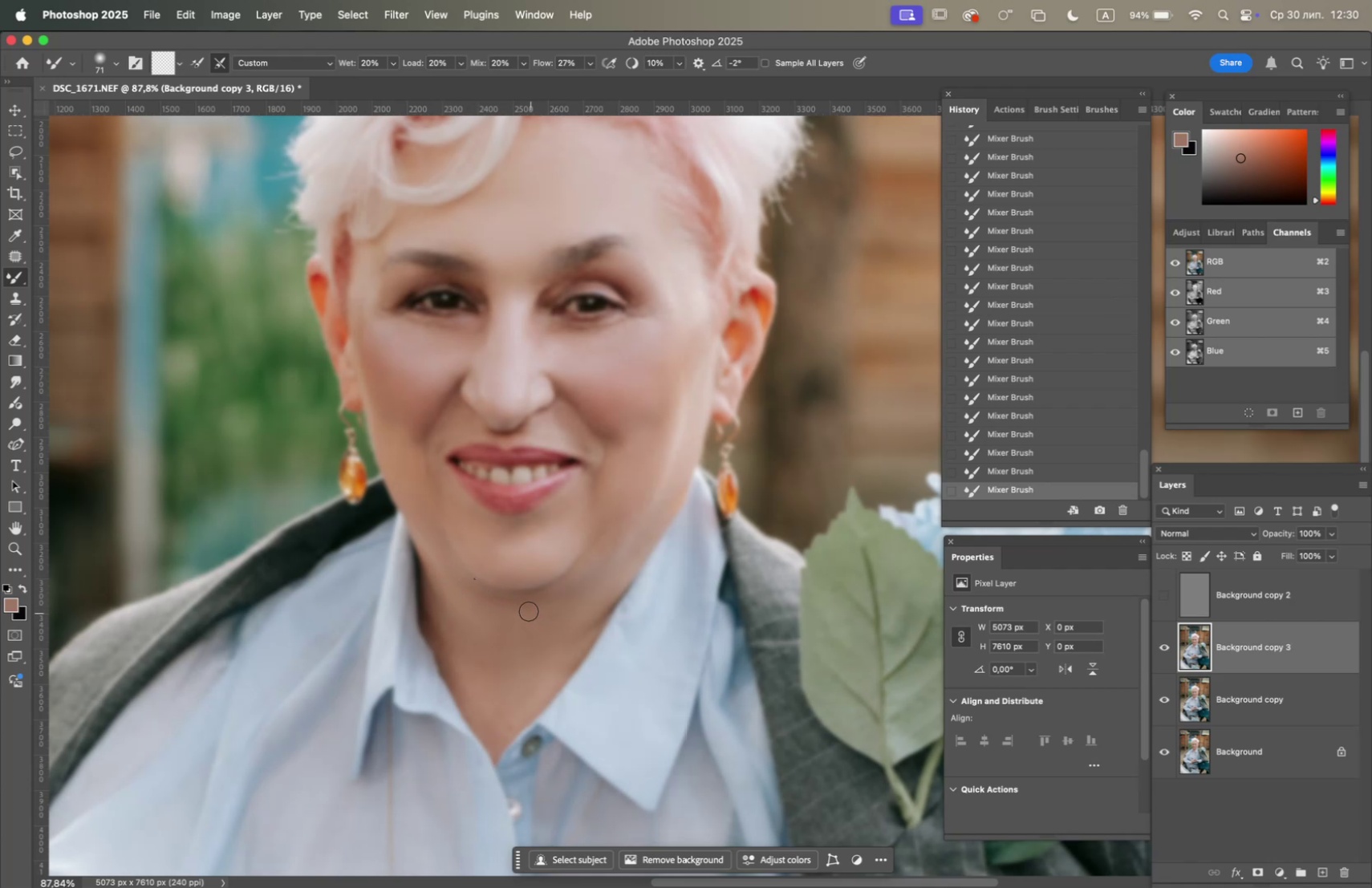 
left_click_drag(start_coordinate=[533, 600], to_coordinate=[570, 581])
 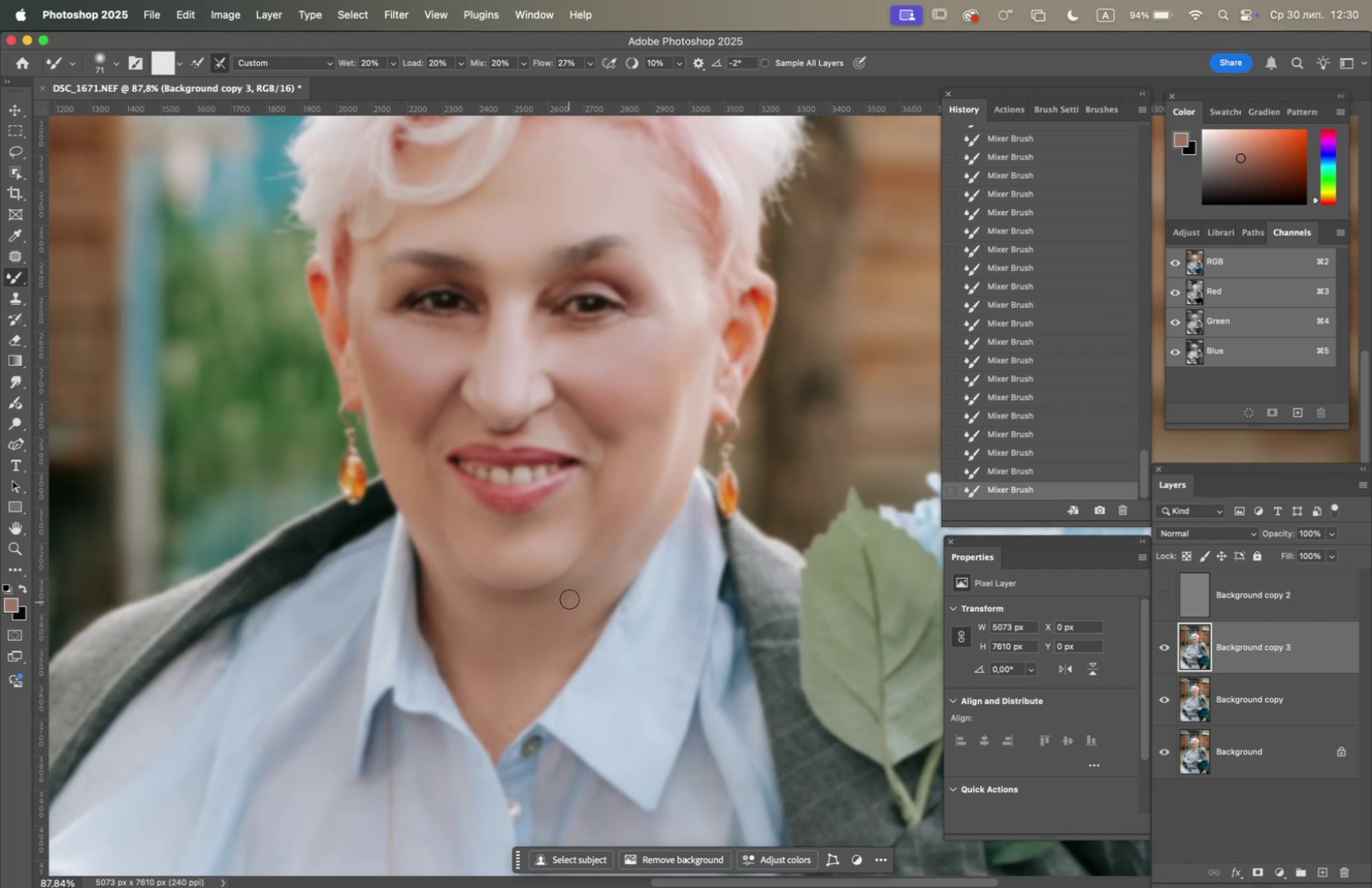 
left_click_drag(start_coordinate=[608, 541], to_coordinate=[586, 563])
 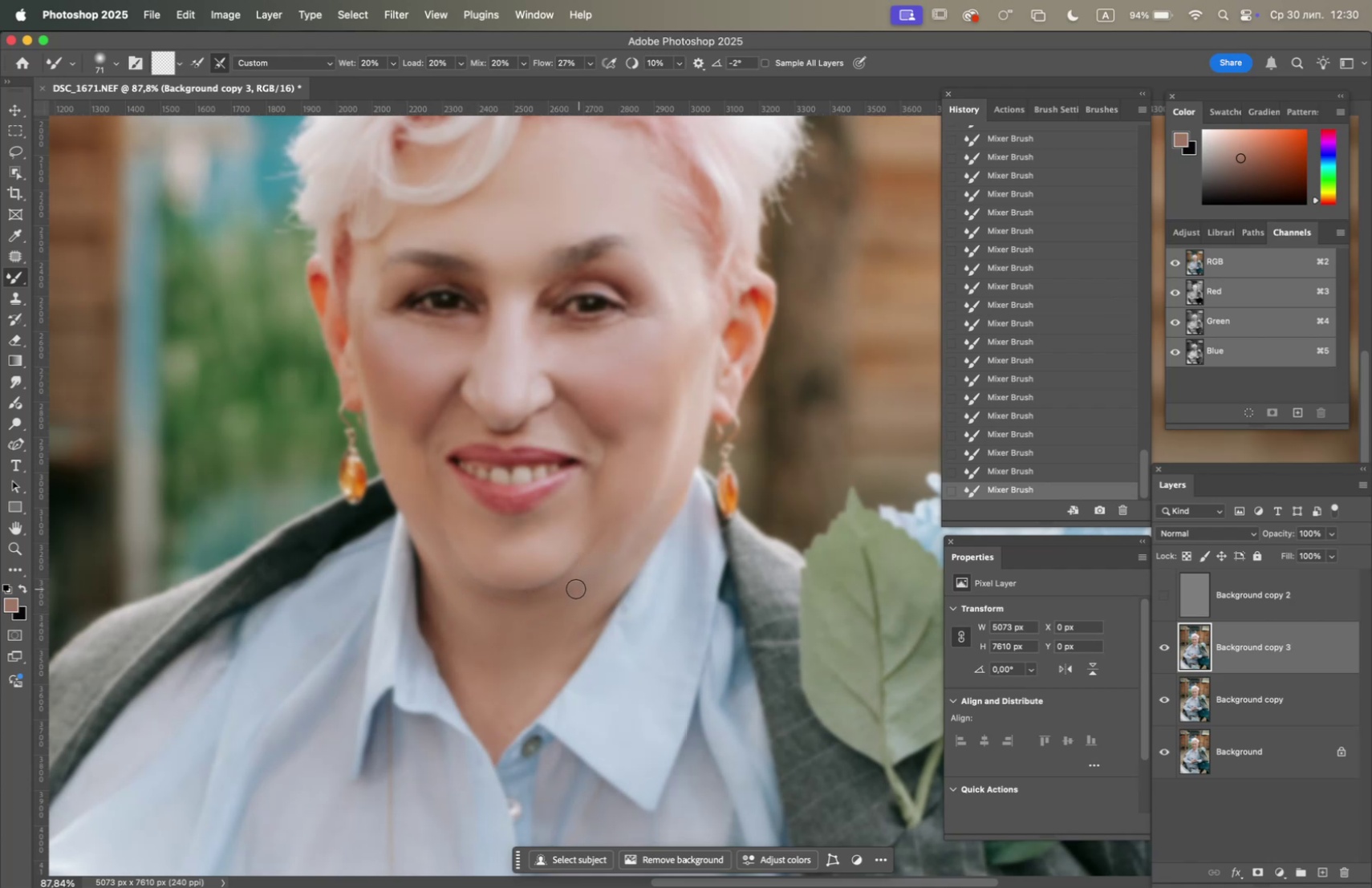 
left_click_drag(start_coordinate=[576, 589], to_coordinate=[597, 554])
 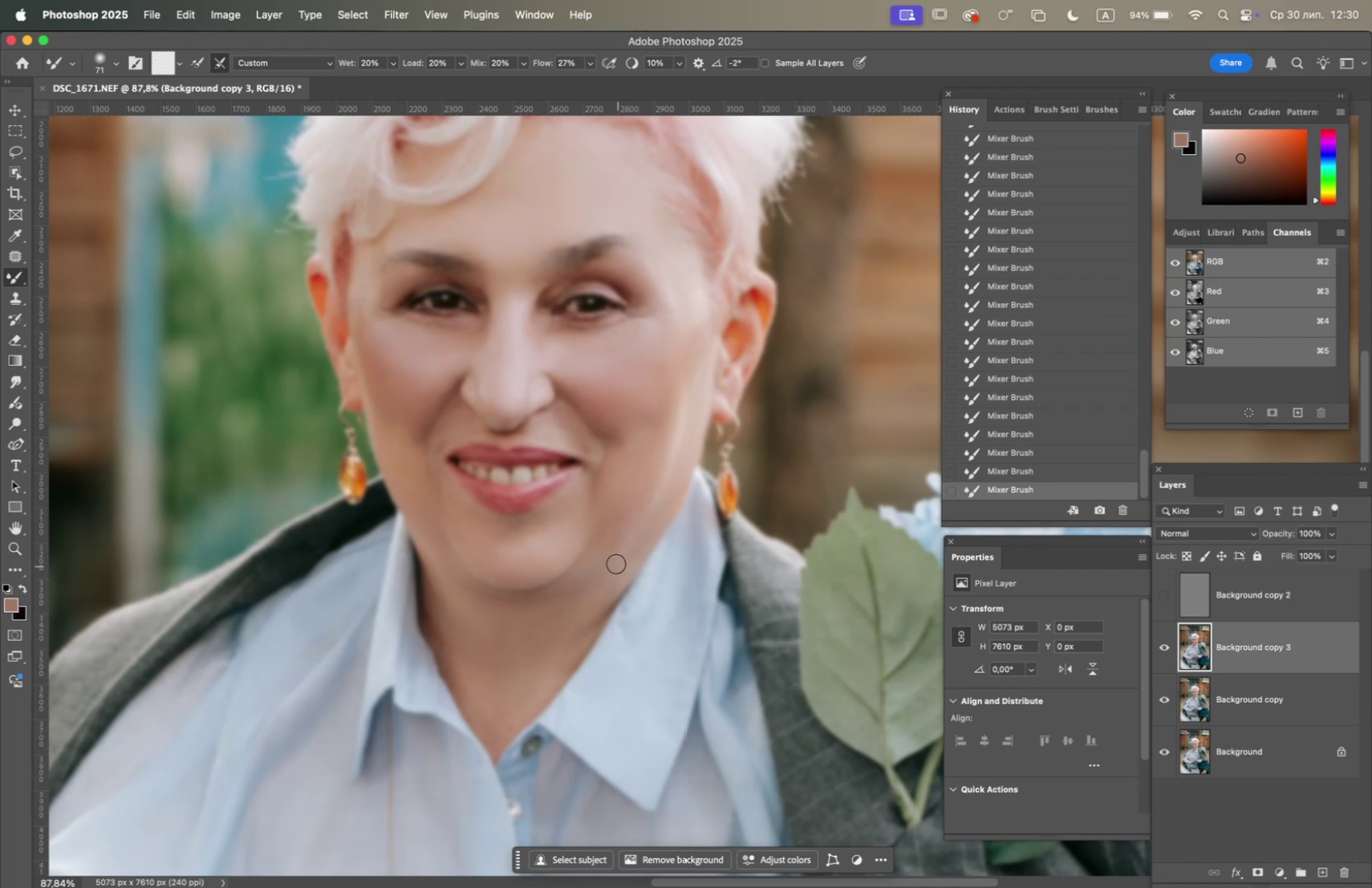 
left_click_drag(start_coordinate=[600, 562], to_coordinate=[627, 535])
 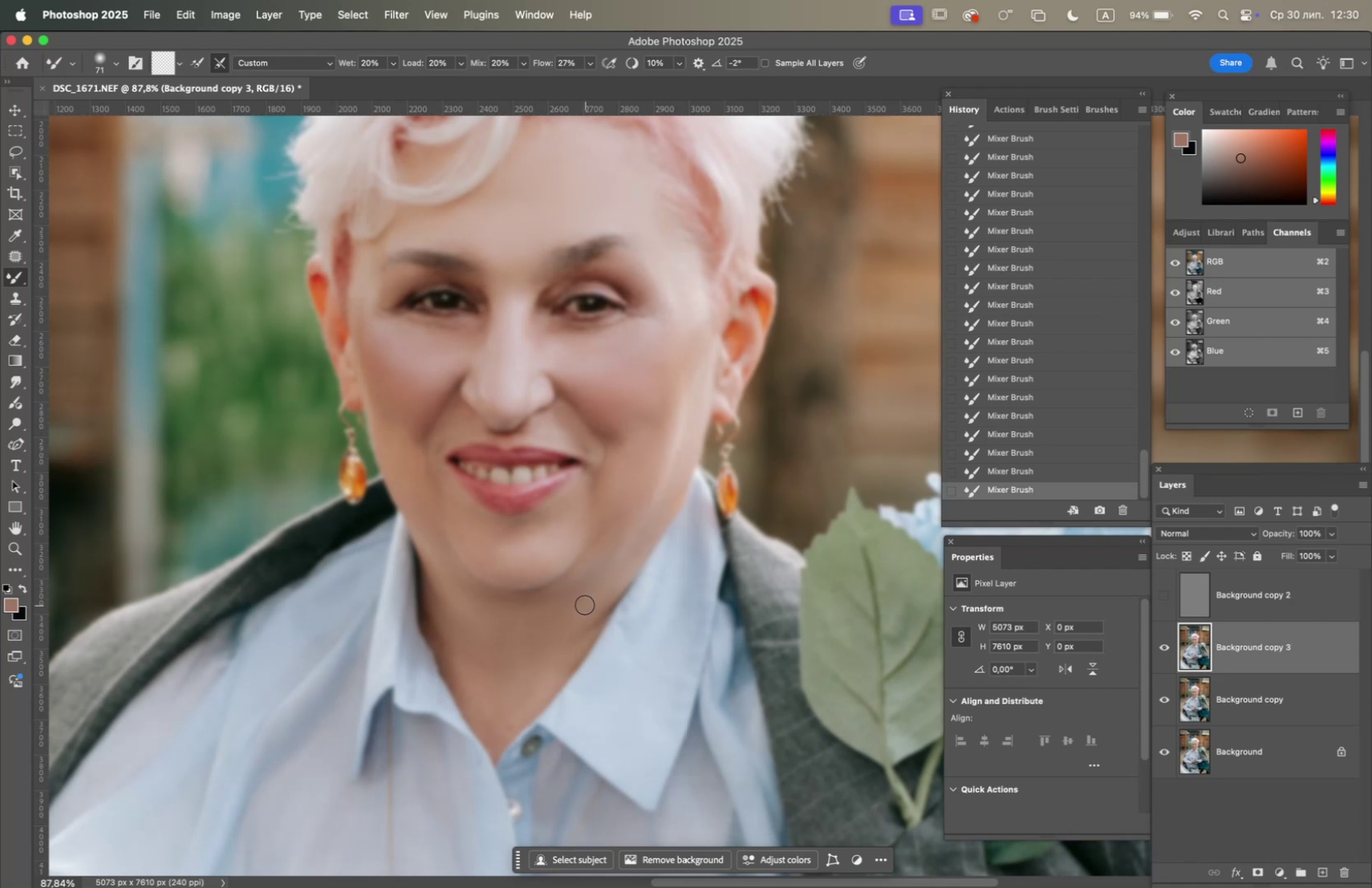 
left_click_drag(start_coordinate=[595, 581], to_coordinate=[623, 543])
 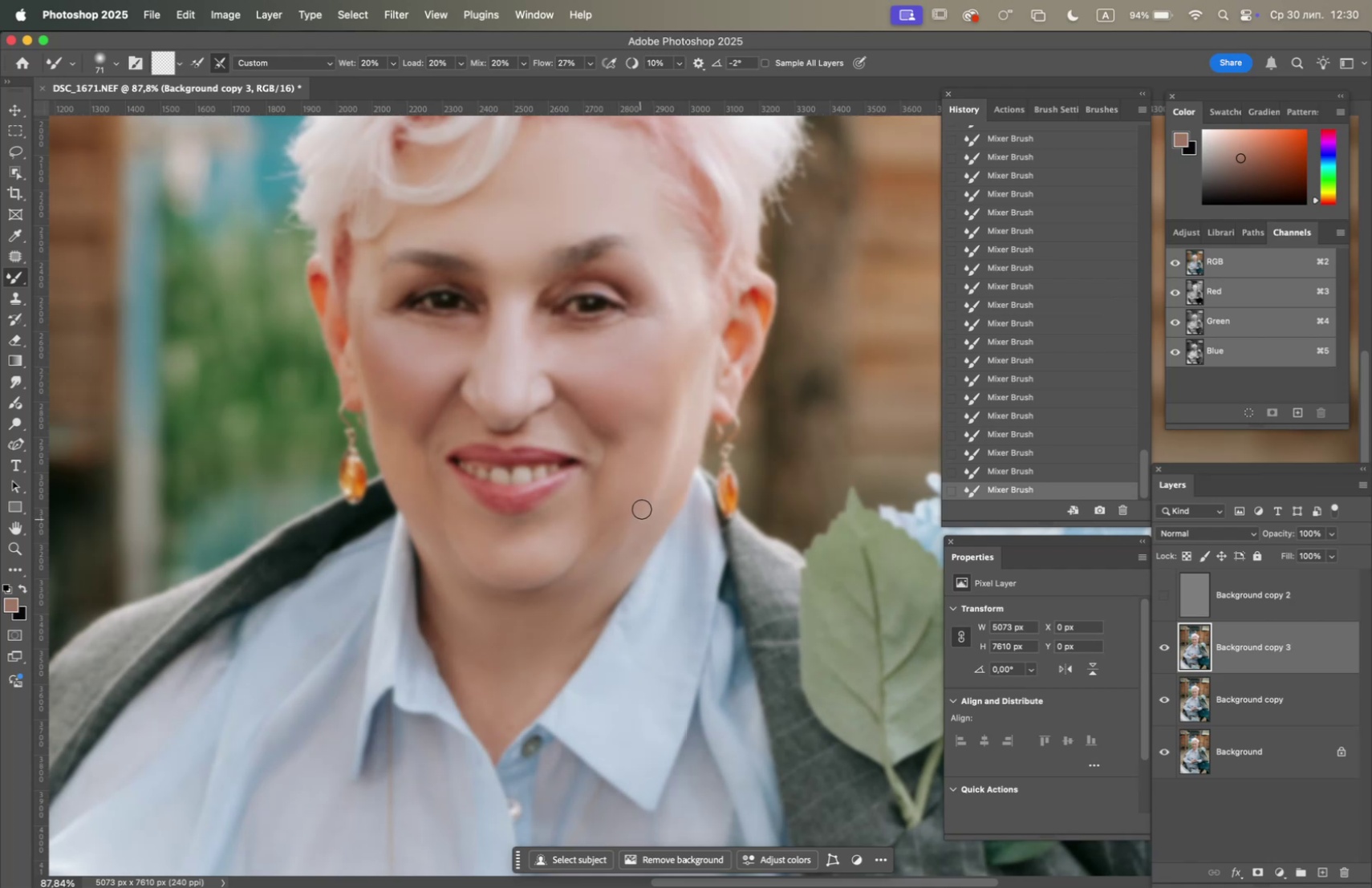 
left_click_drag(start_coordinate=[645, 495], to_coordinate=[644, 501])
 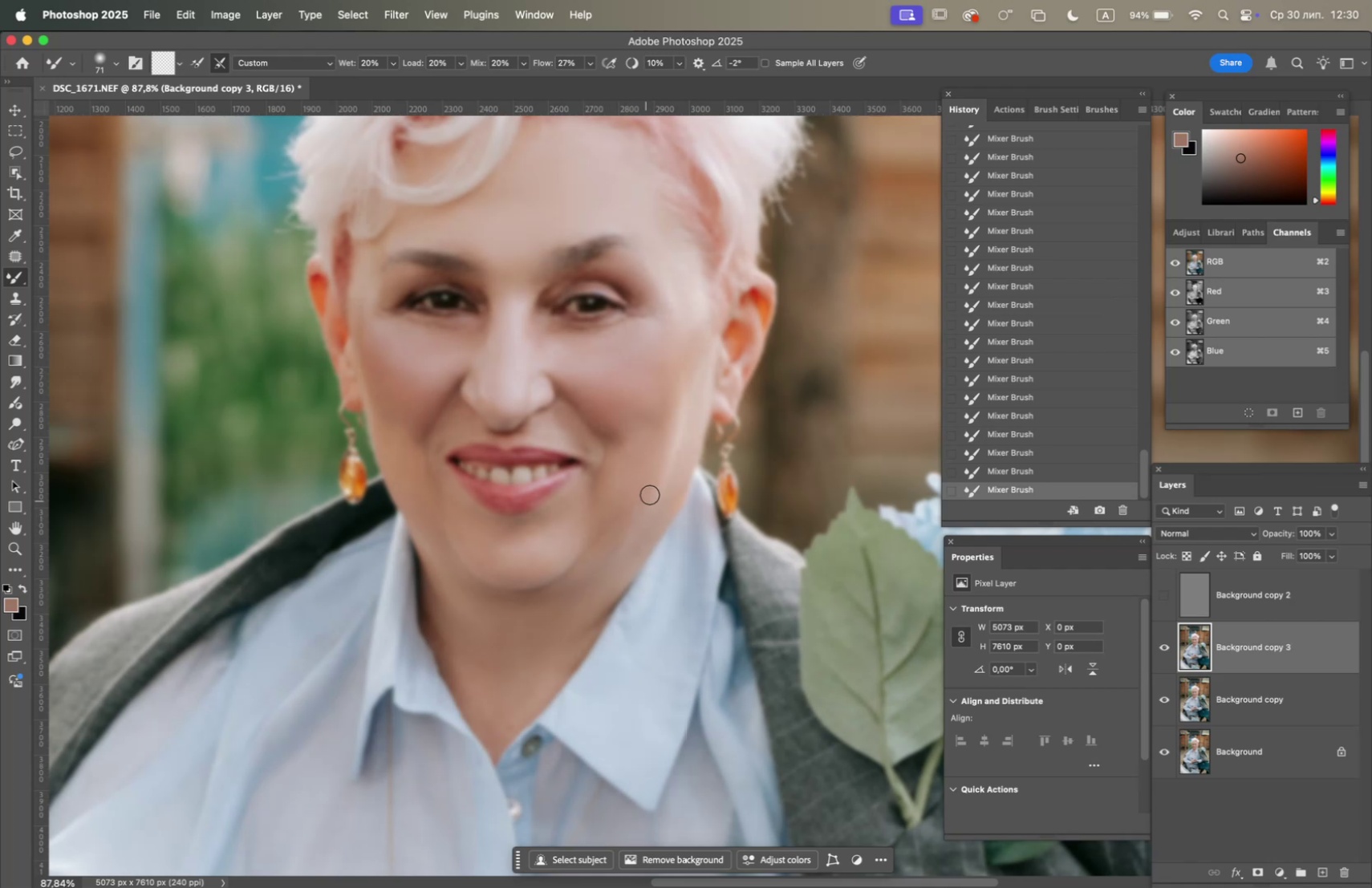 
left_click_drag(start_coordinate=[650, 494], to_coordinate=[647, 499])
 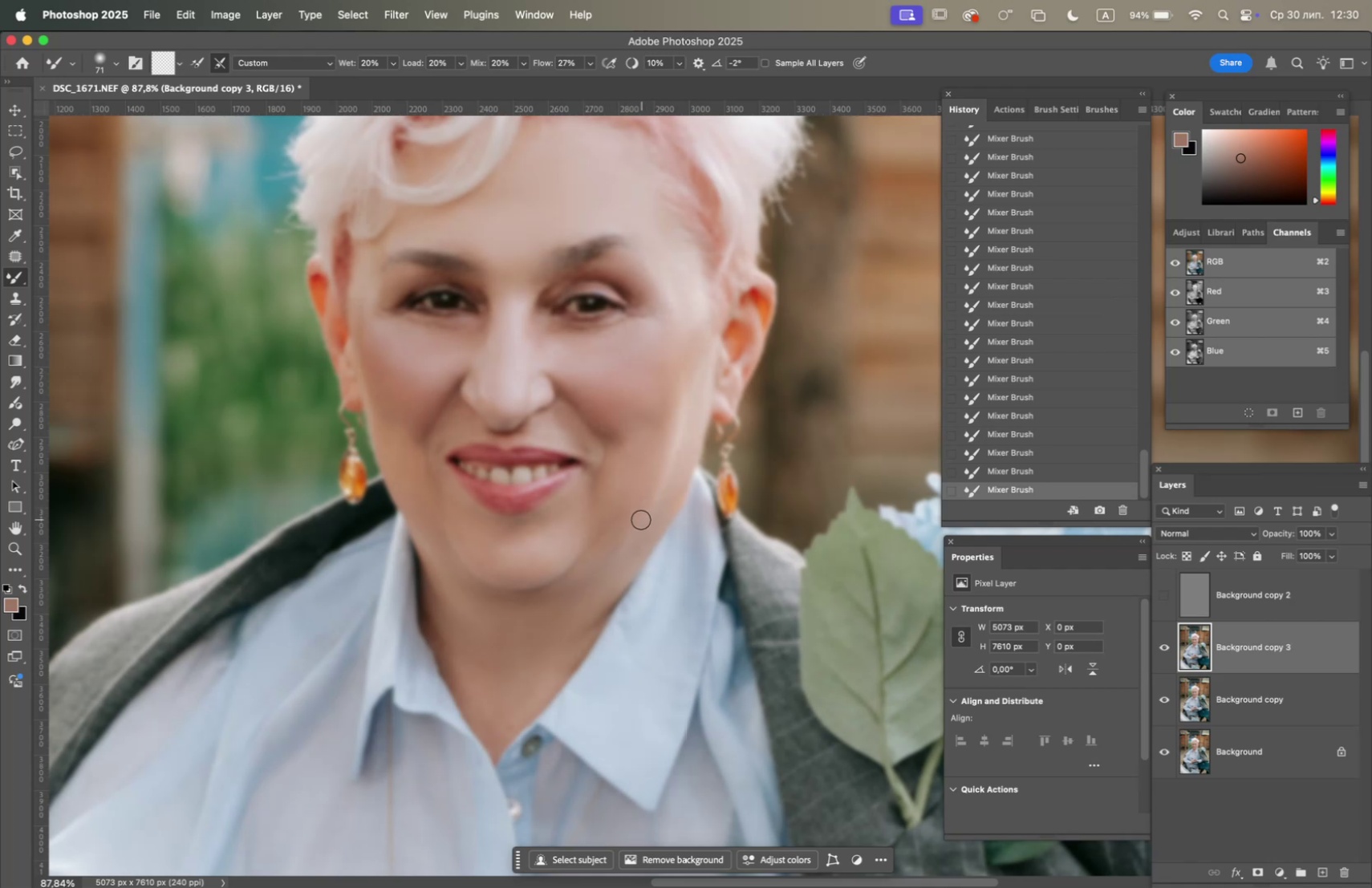 
left_click_drag(start_coordinate=[632, 533], to_coordinate=[615, 550])
 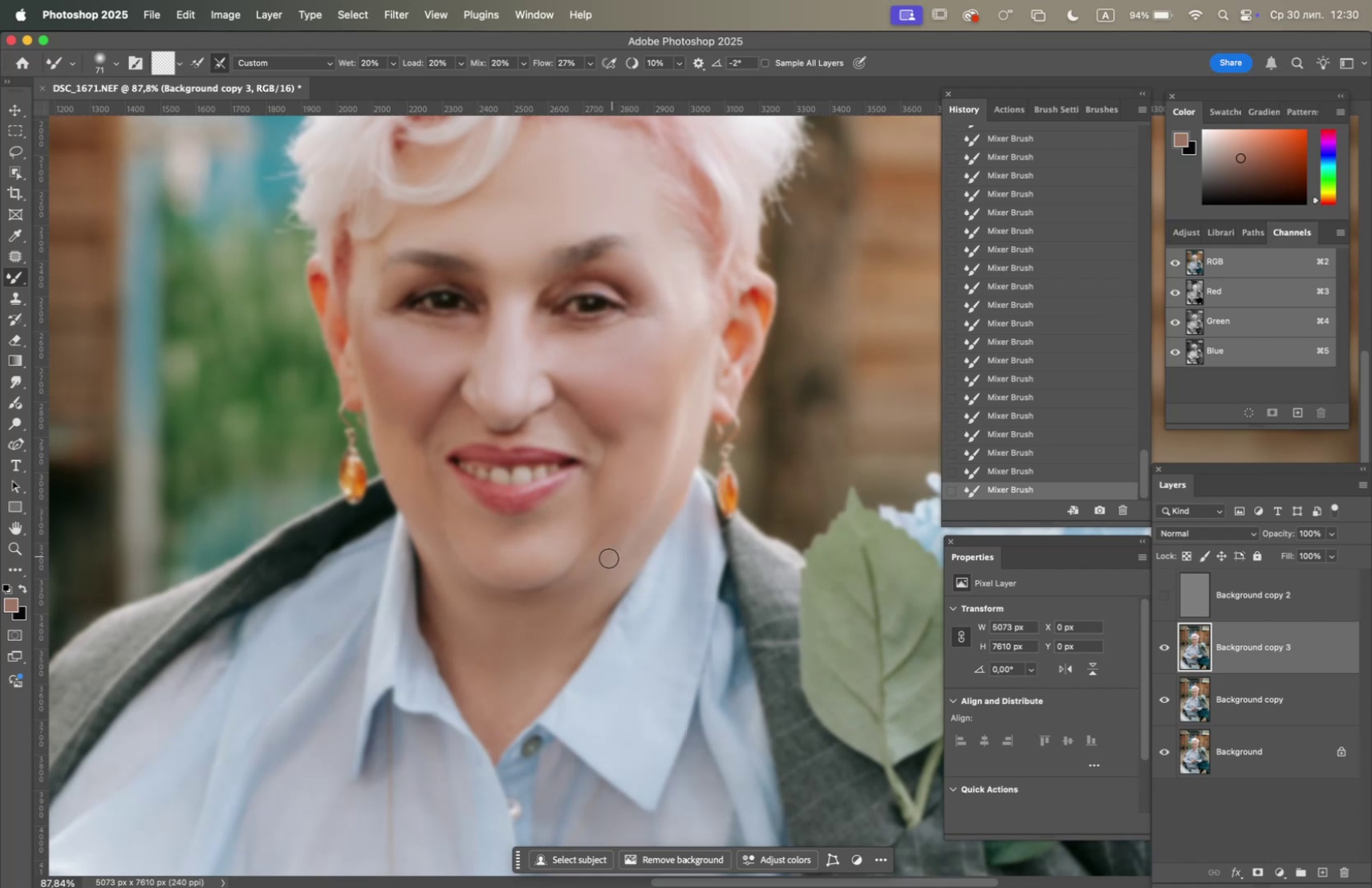 
left_click_drag(start_coordinate=[585, 573], to_coordinate=[618, 541])
 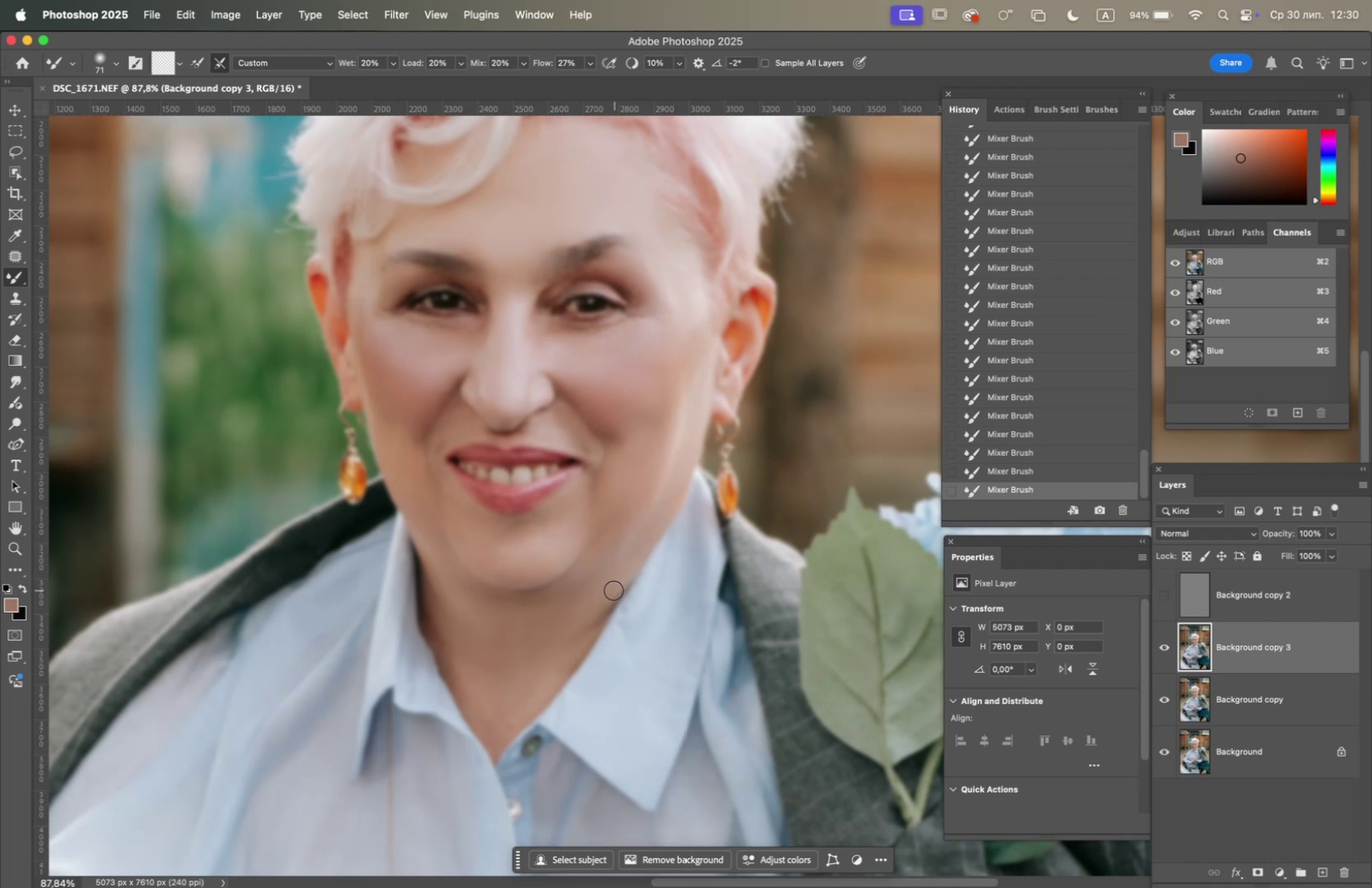 
left_click_drag(start_coordinate=[636, 530], to_coordinate=[596, 558])
 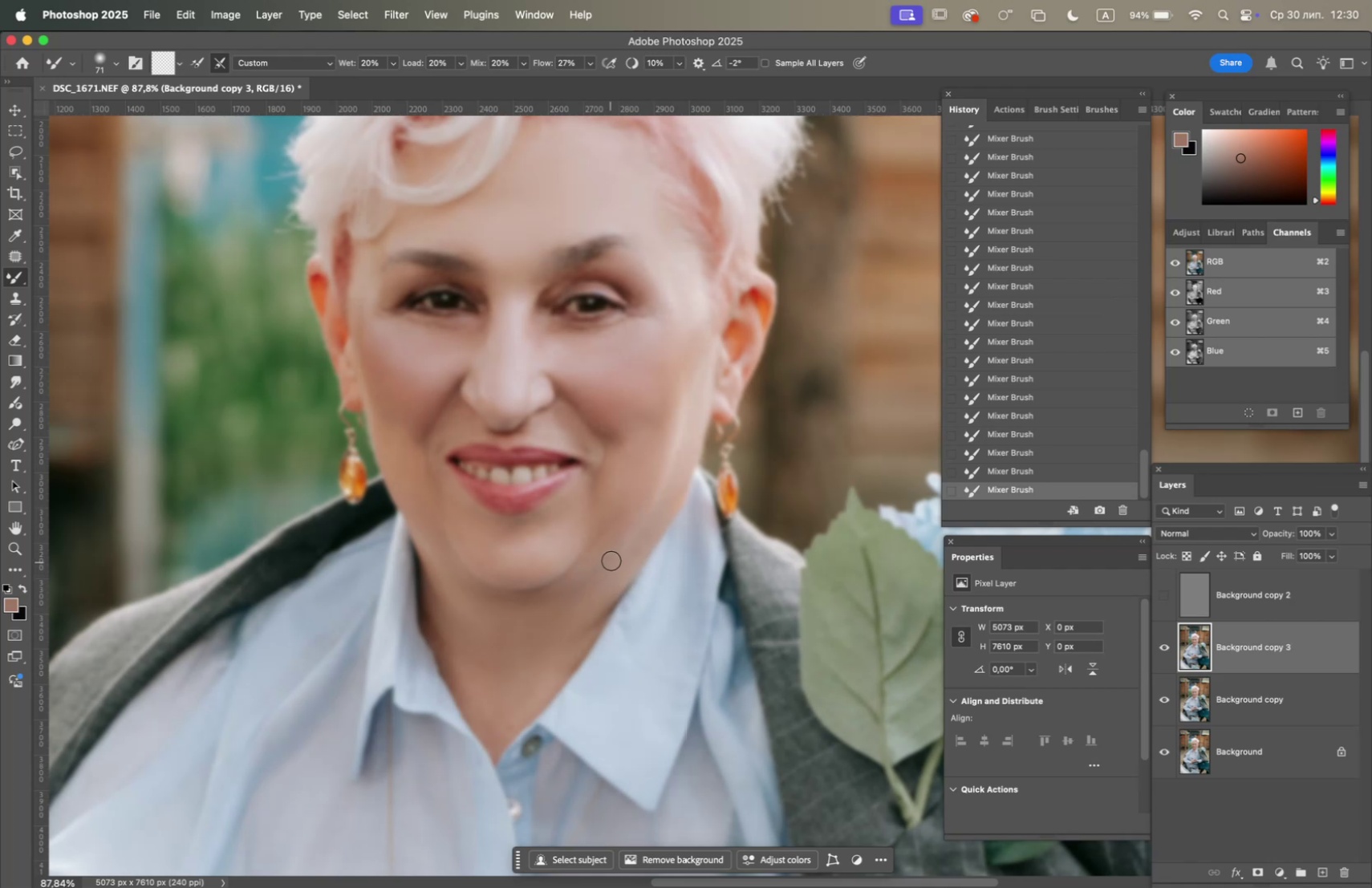 
left_click_drag(start_coordinate=[607, 563], to_coordinate=[592, 573])
 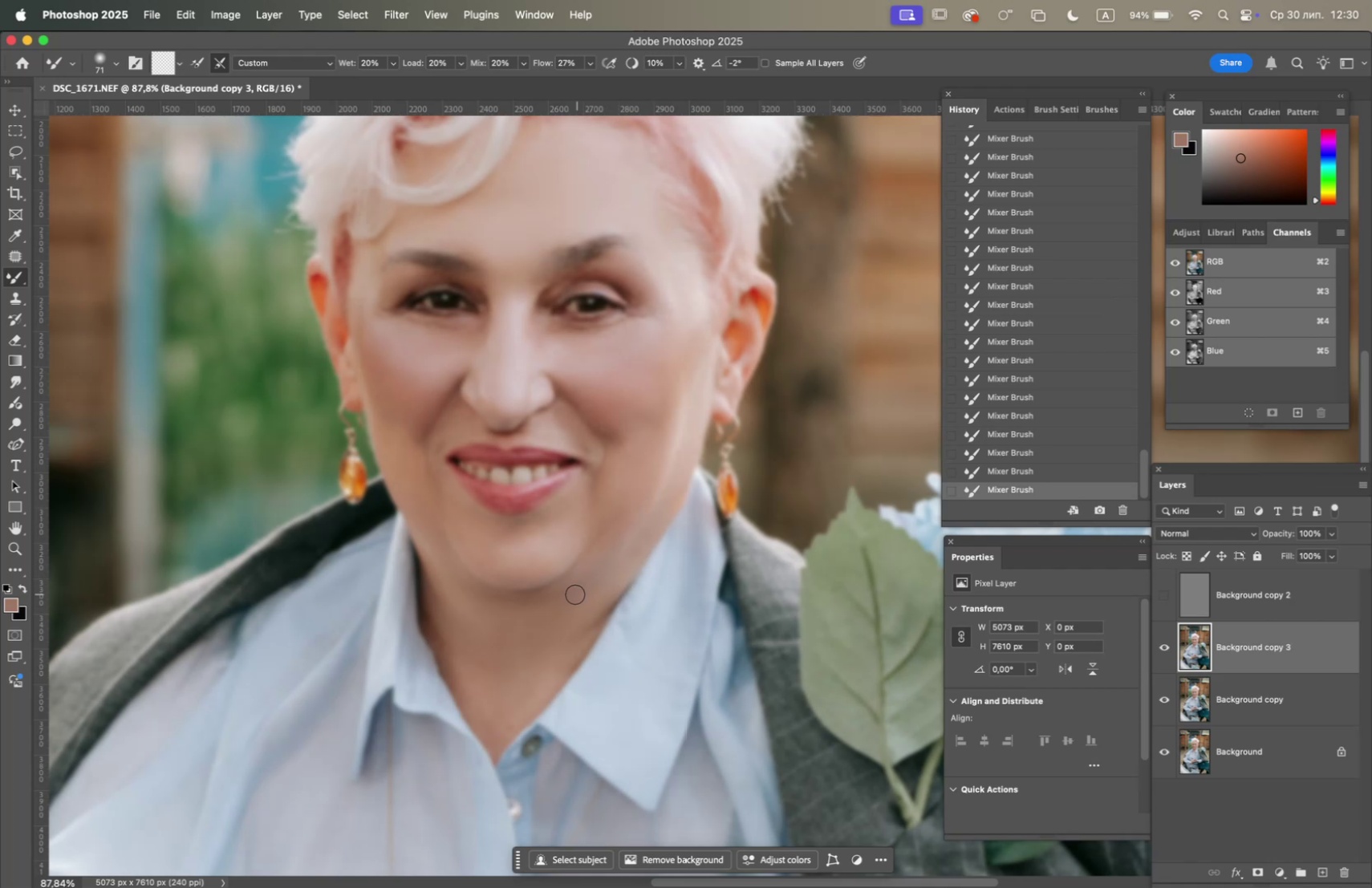 
left_click_drag(start_coordinate=[569, 588], to_coordinate=[578, 573])
 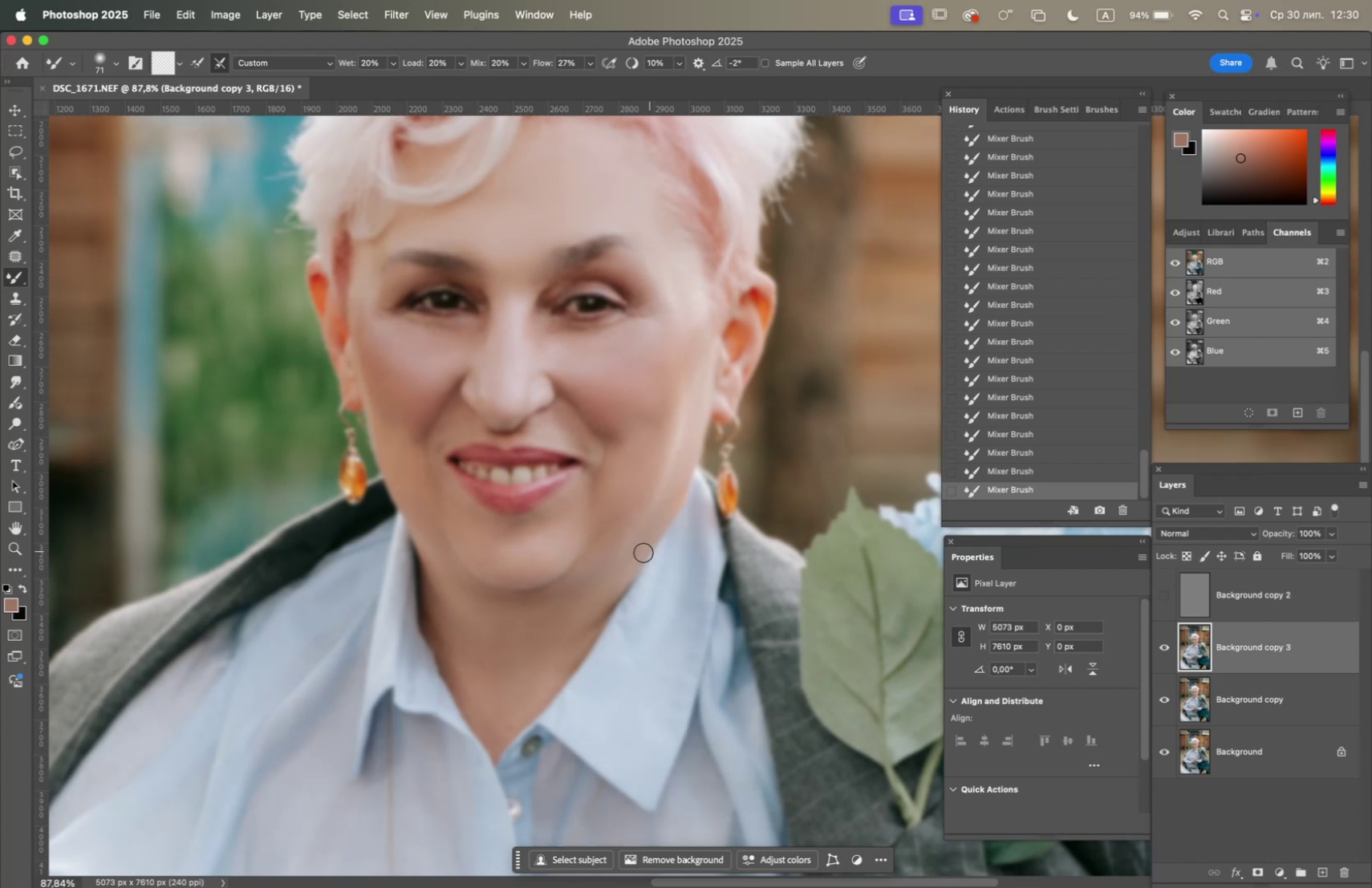 
left_click_drag(start_coordinate=[556, 622], to_coordinate=[578, 608])
 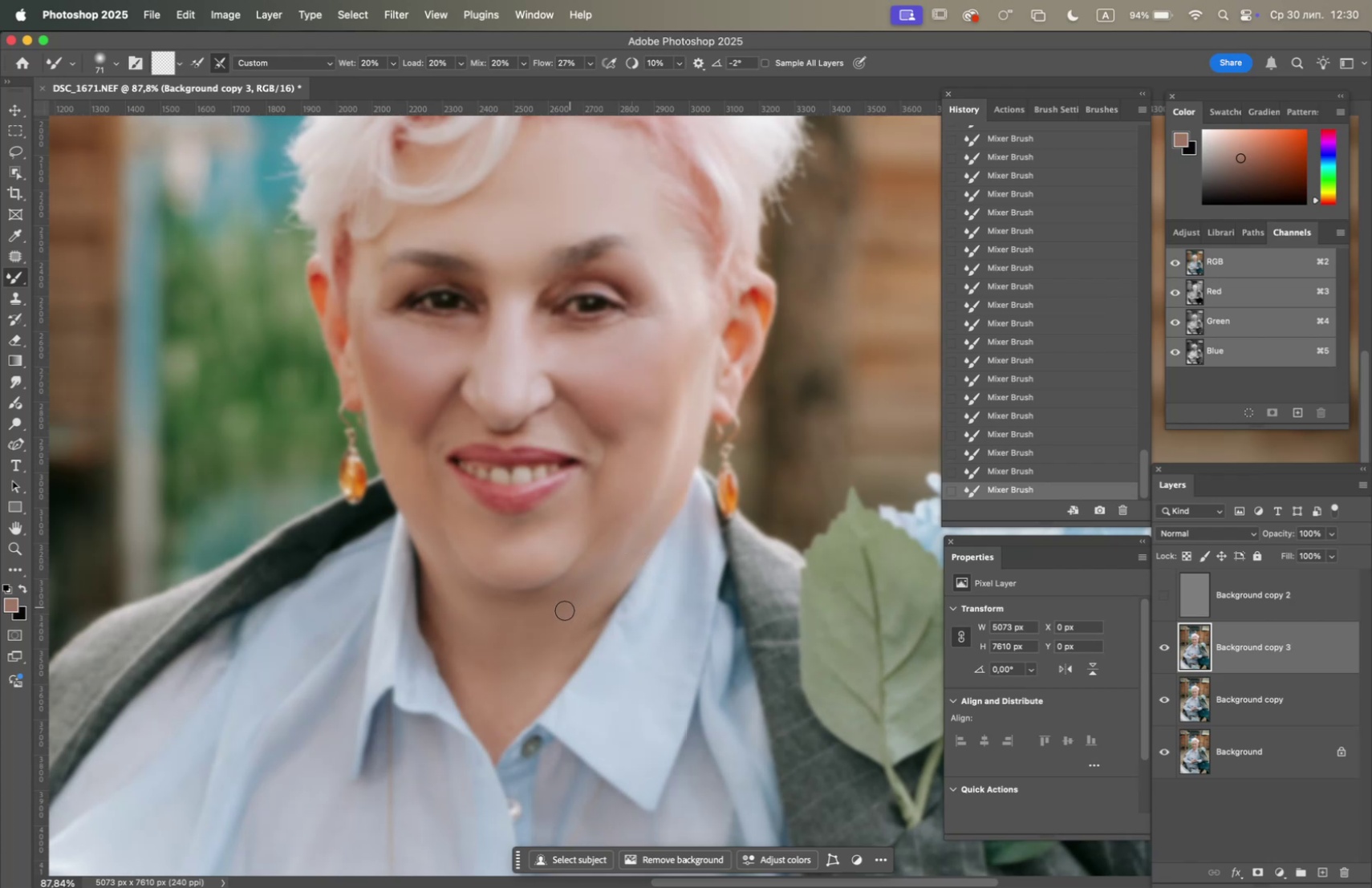 
left_click_drag(start_coordinate=[534, 626], to_coordinate=[554, 612])
 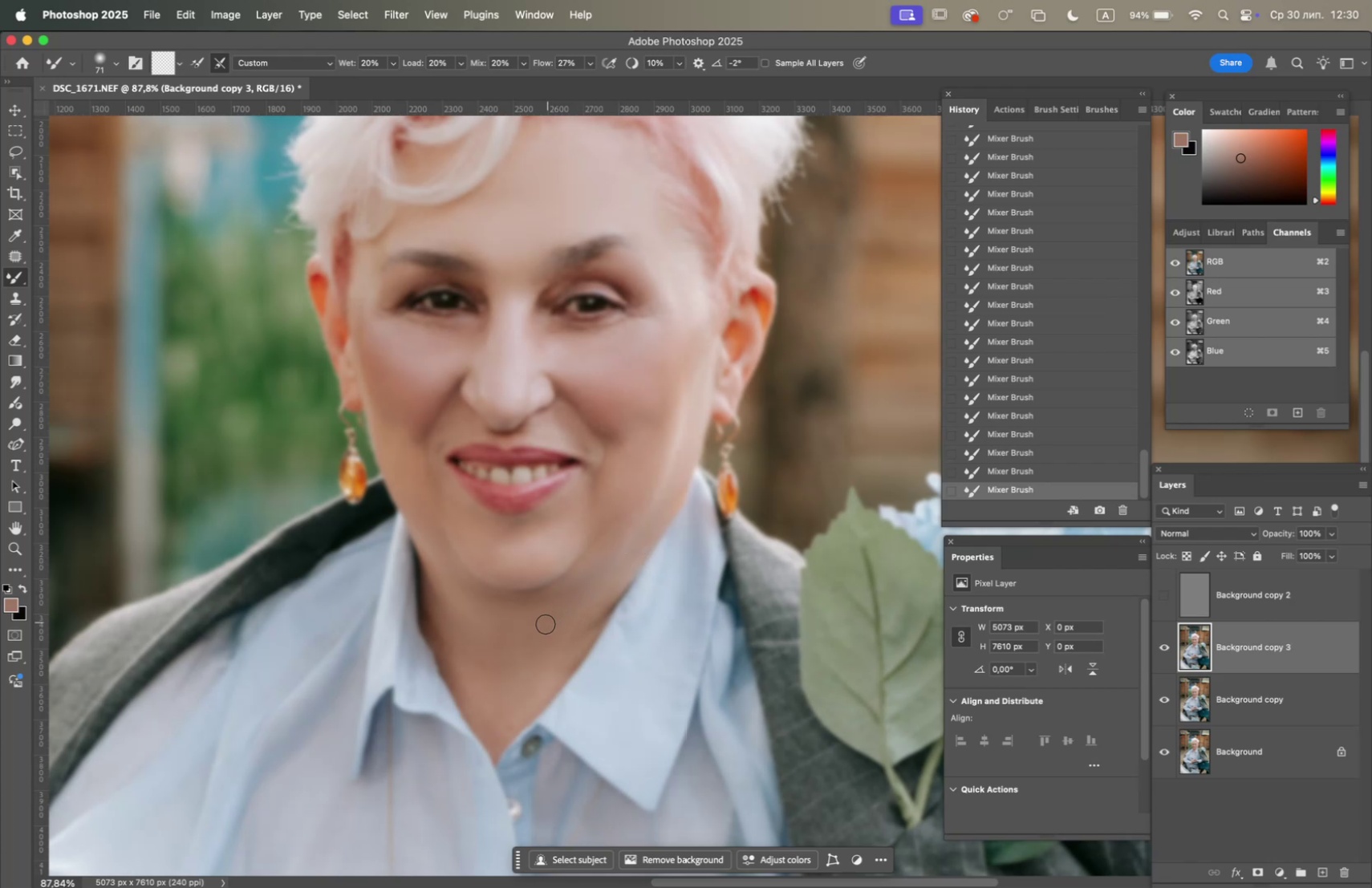 
left_click_drag(start_coordinate=[526, 653], to_coordinate=[519, 667])
 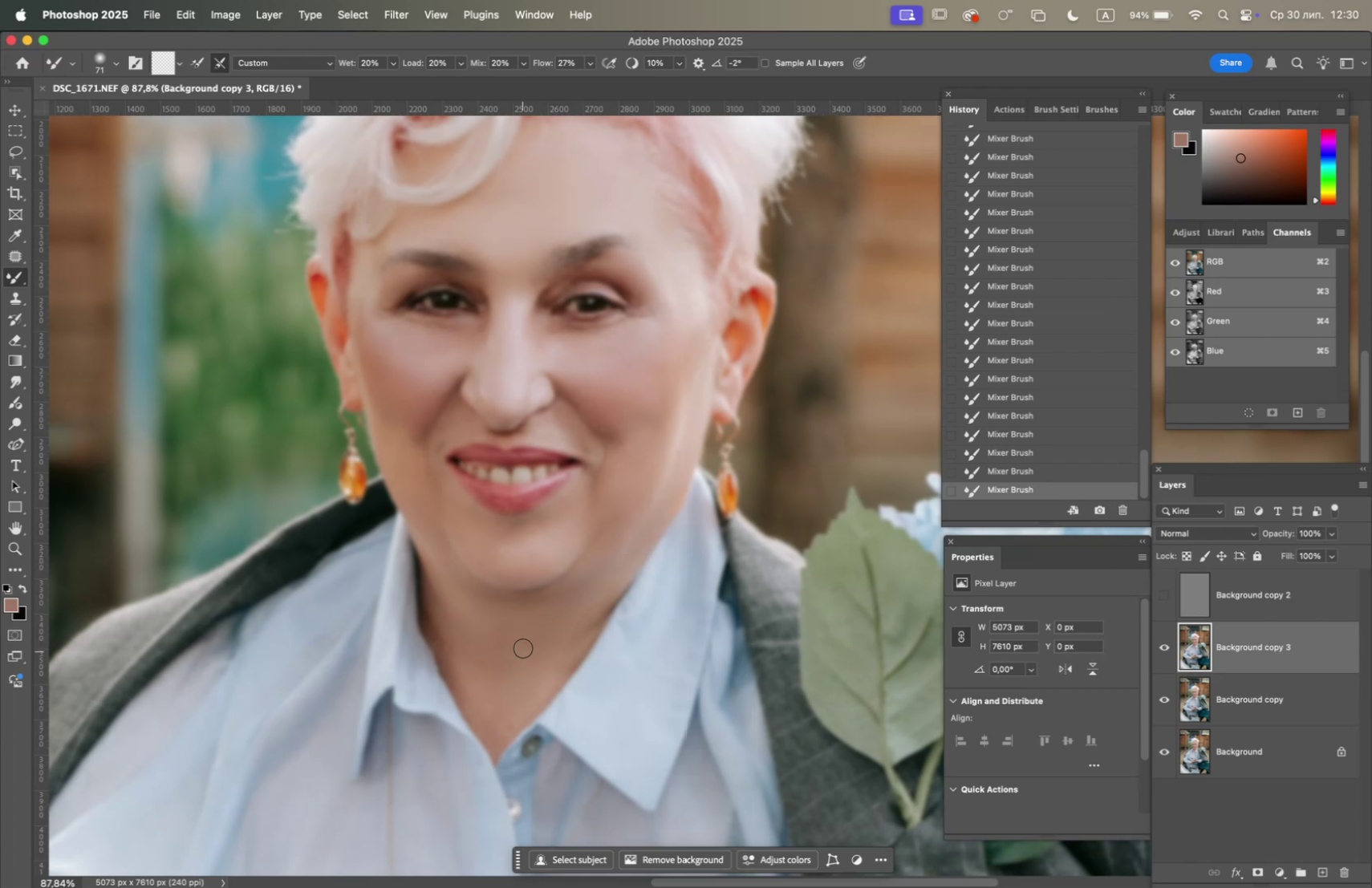 
left_click_drag(start_coordinate=[523, 645], to_coordinate=[514, 659])
 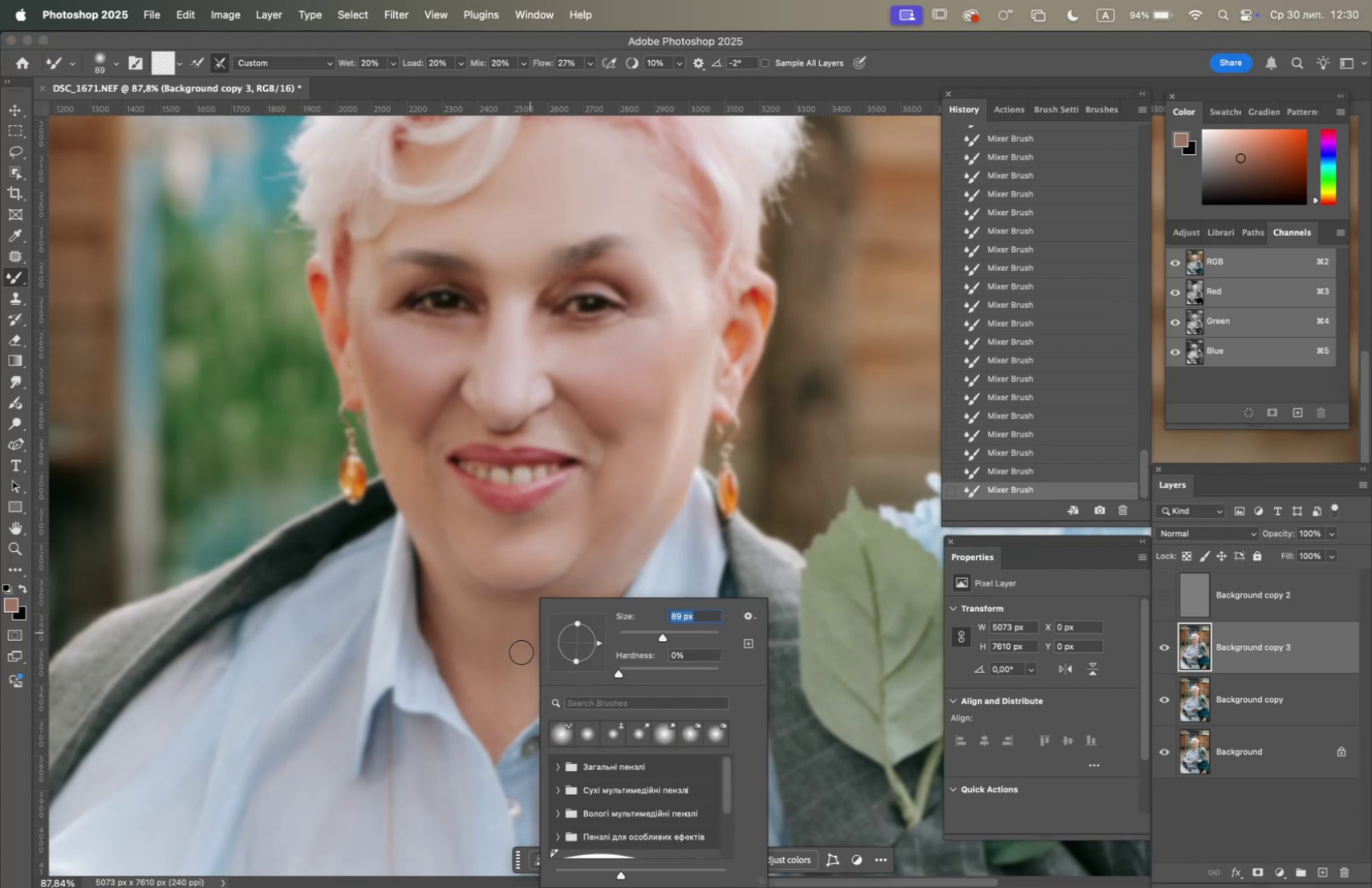 
left_click_drag(start_coordinate=[497, 643], to_coordinate=[496, 696])
 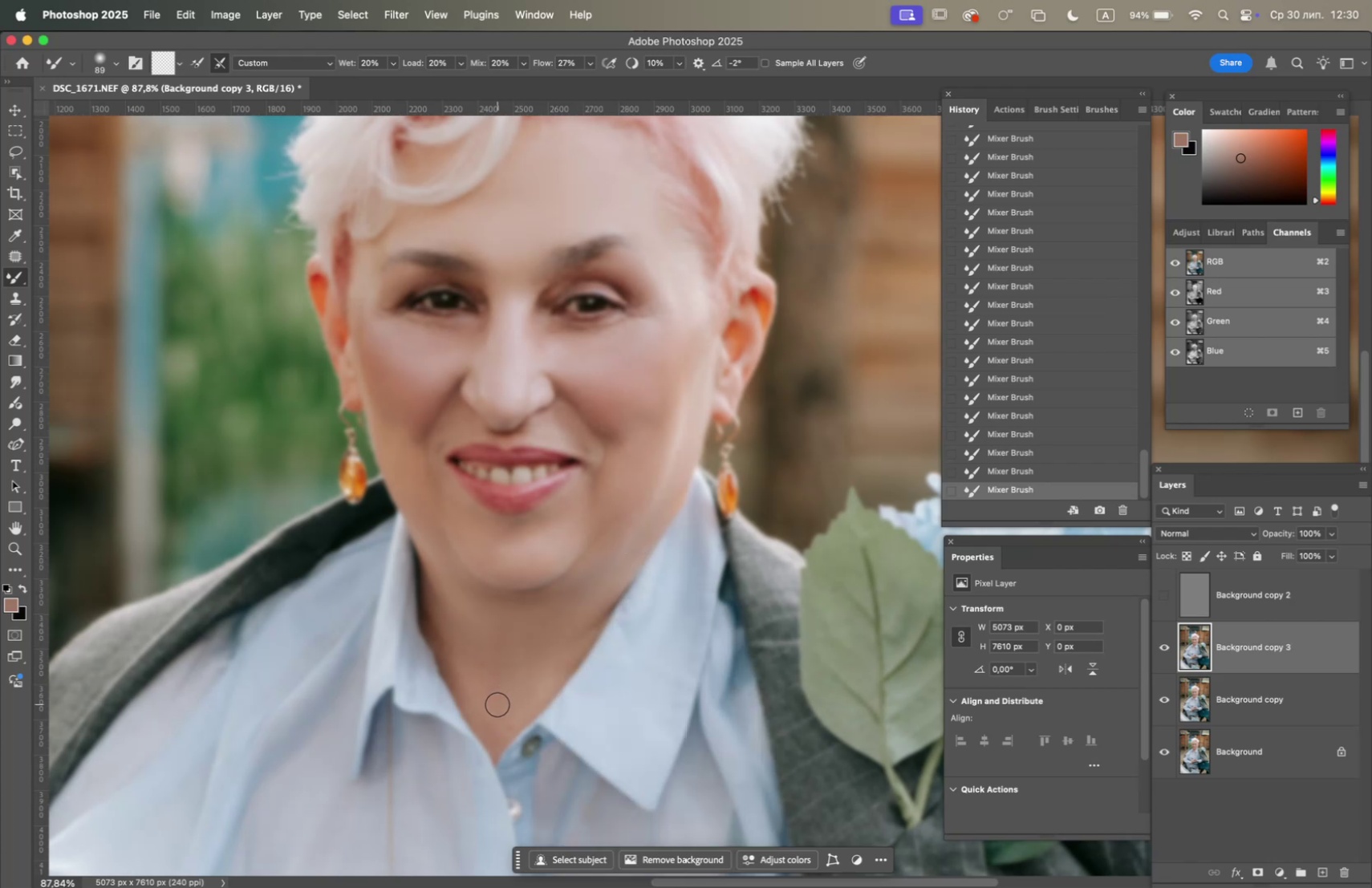 
left_click_drag(start_coordinate=[499, 703], to_coordinate=[509, 685])
 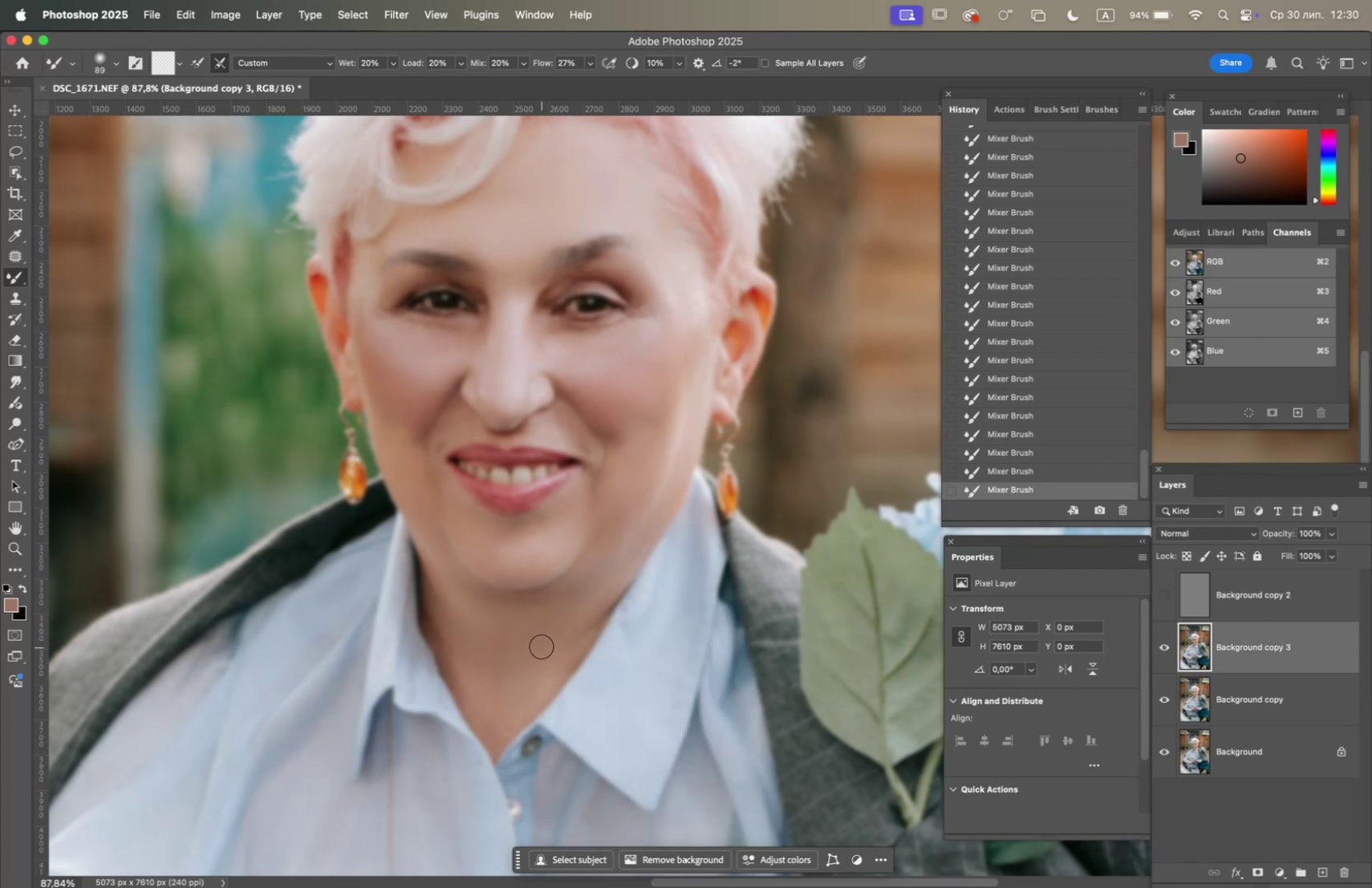 
left_click_drag(start_coordinate=[534, 650], to_coordinate=[517, 668])
 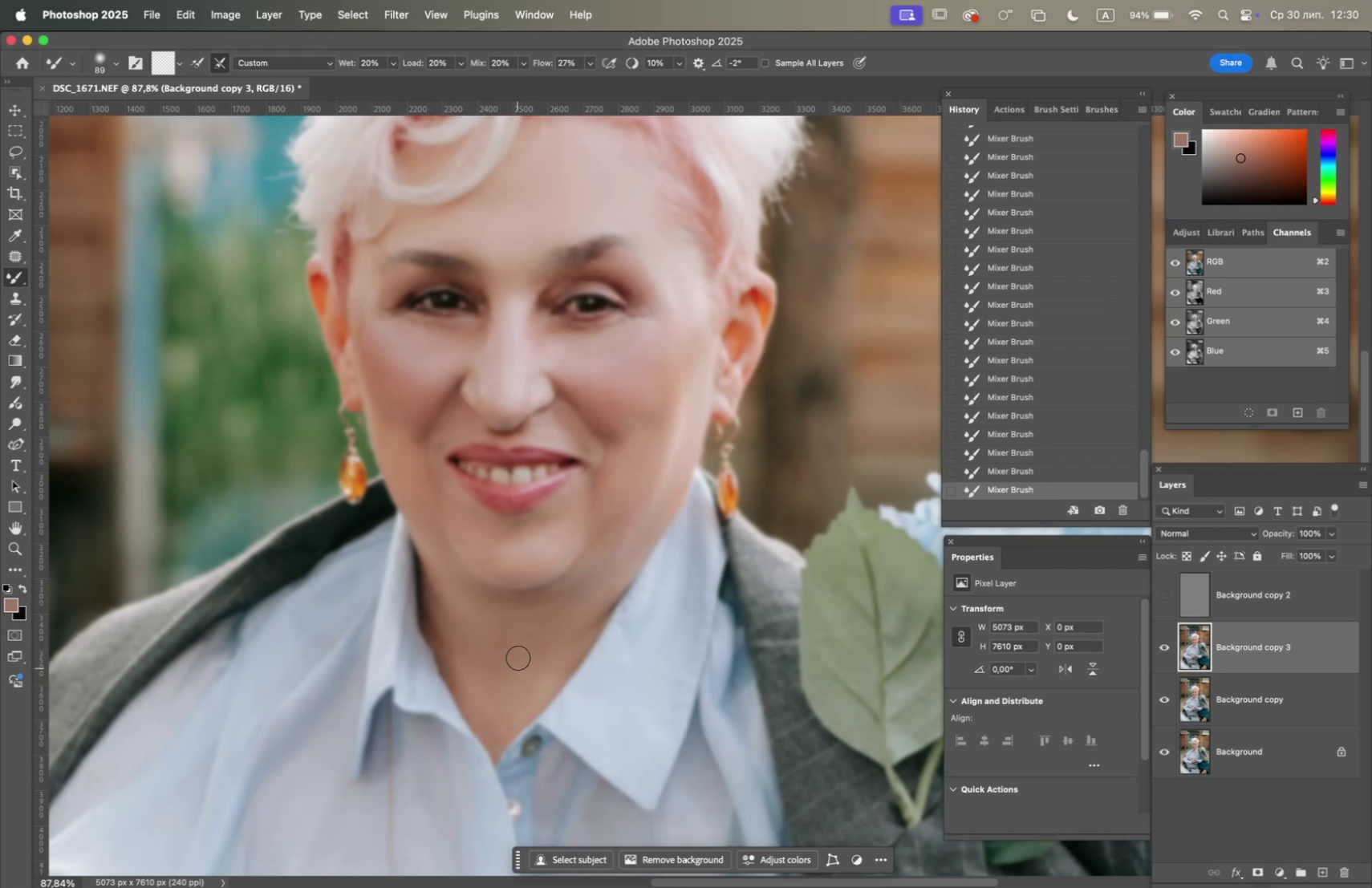 
left_click_drag(start_coordinate=[520, 647], to_coordinate=[519, 651])
 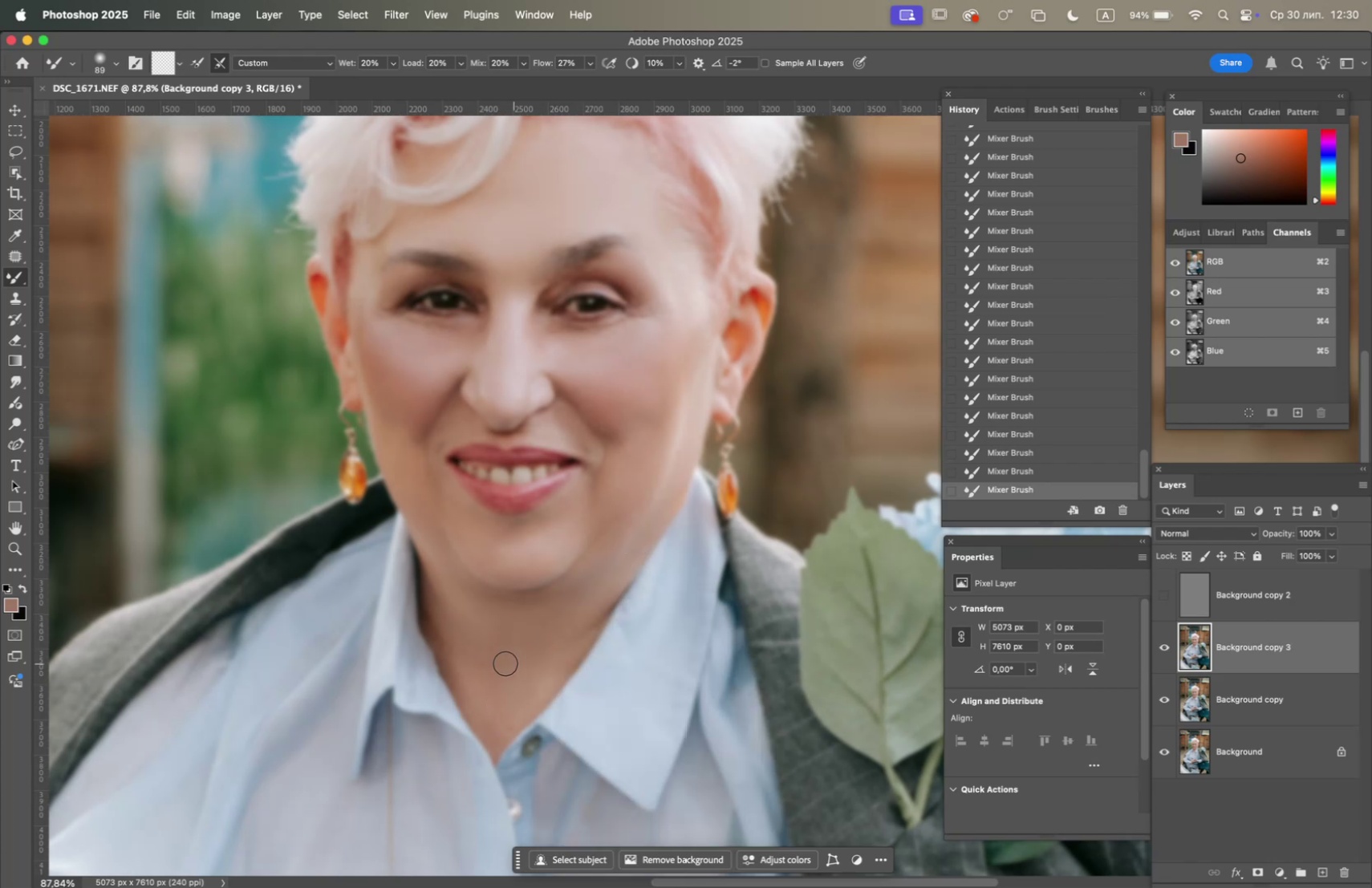 
left_click_drag(start_coordinate=[497, 656], to_coordinate=[485, 655])
 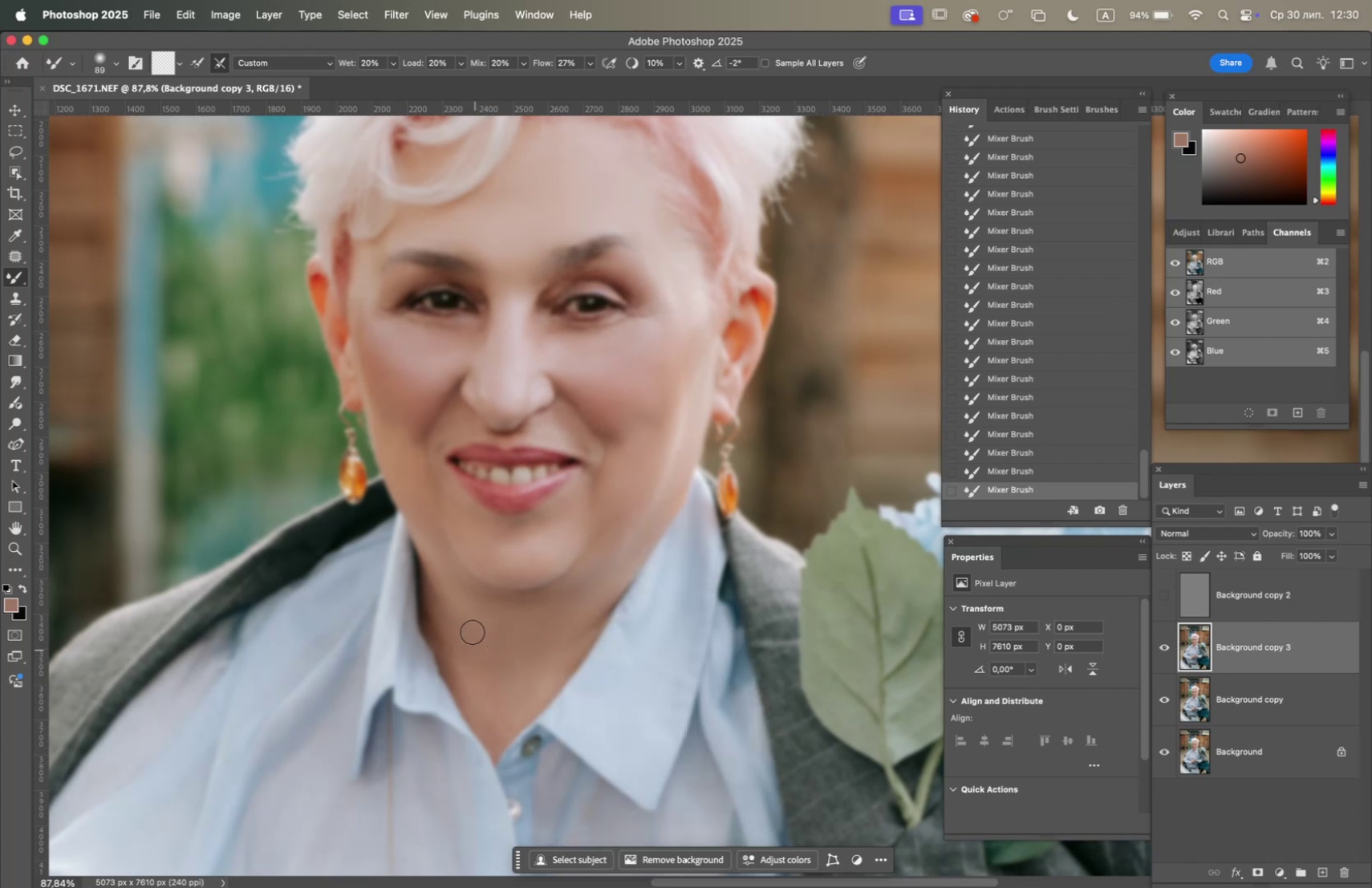 
left_click_drag(start_coordinate=[472, 621], to_coordinate=[478, 671])
 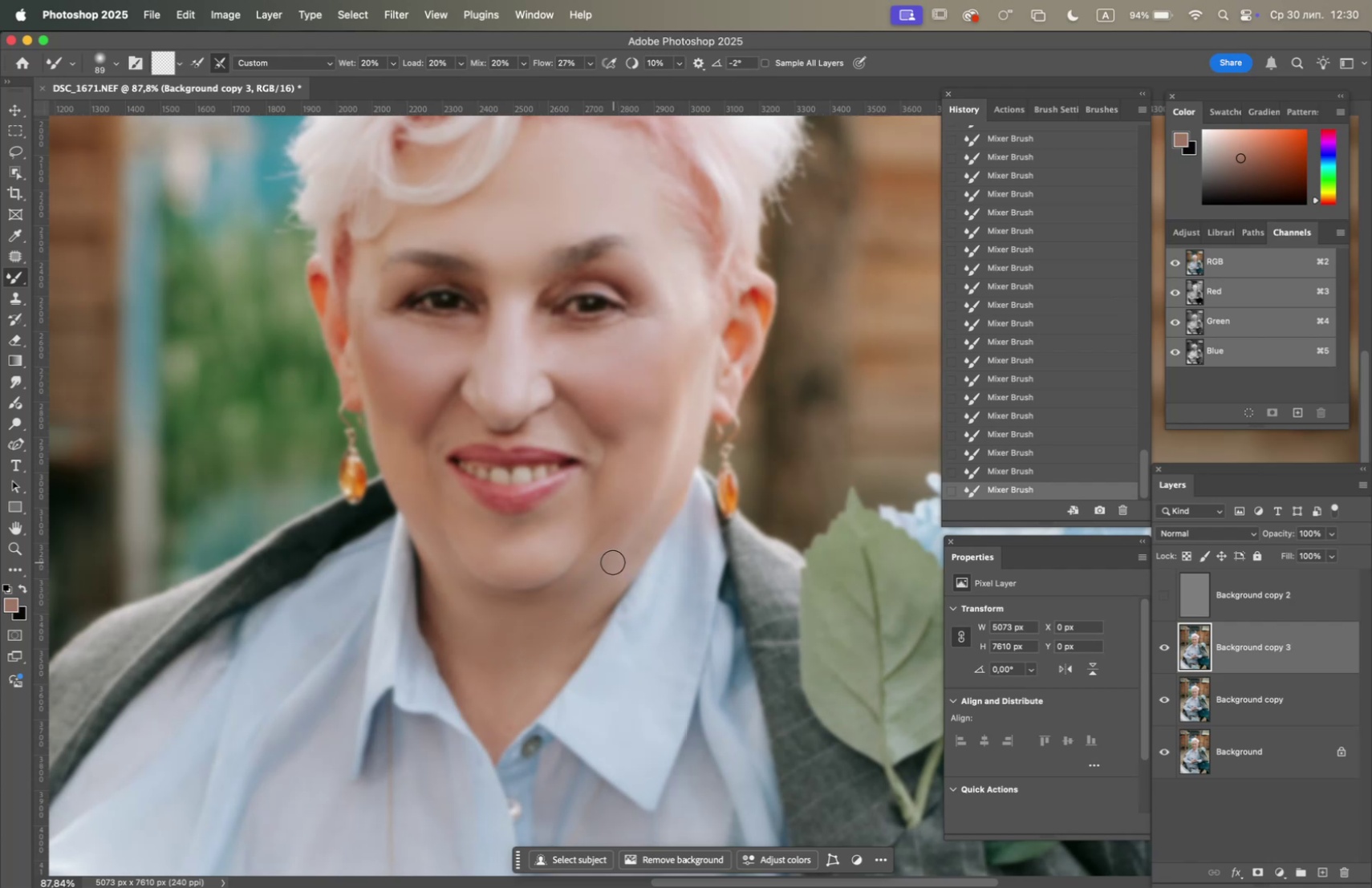 
wait(5.6)
 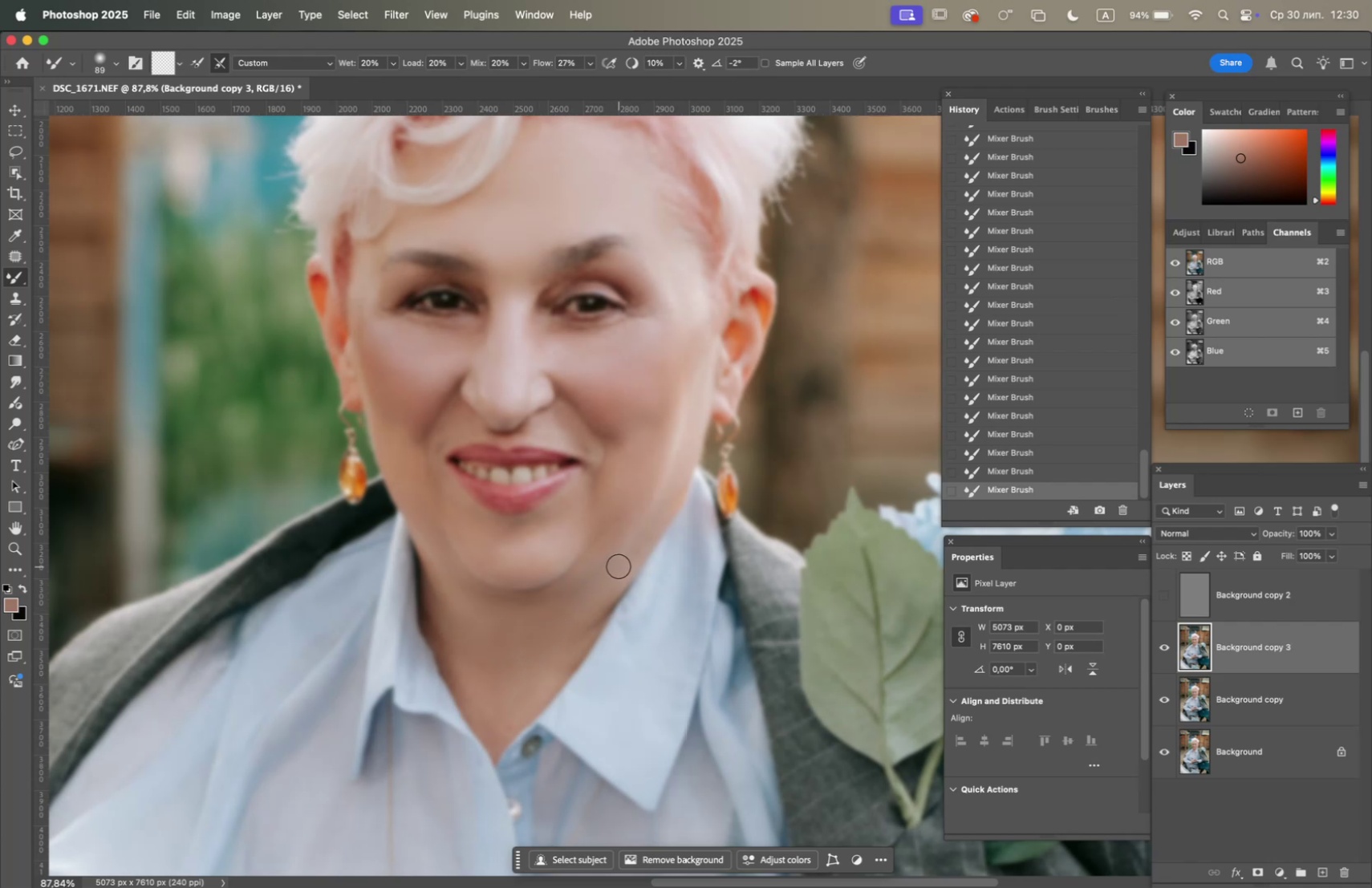 
left_click_drag(start_coordinate=[627, 529], to_coordinate=[596, 570])
 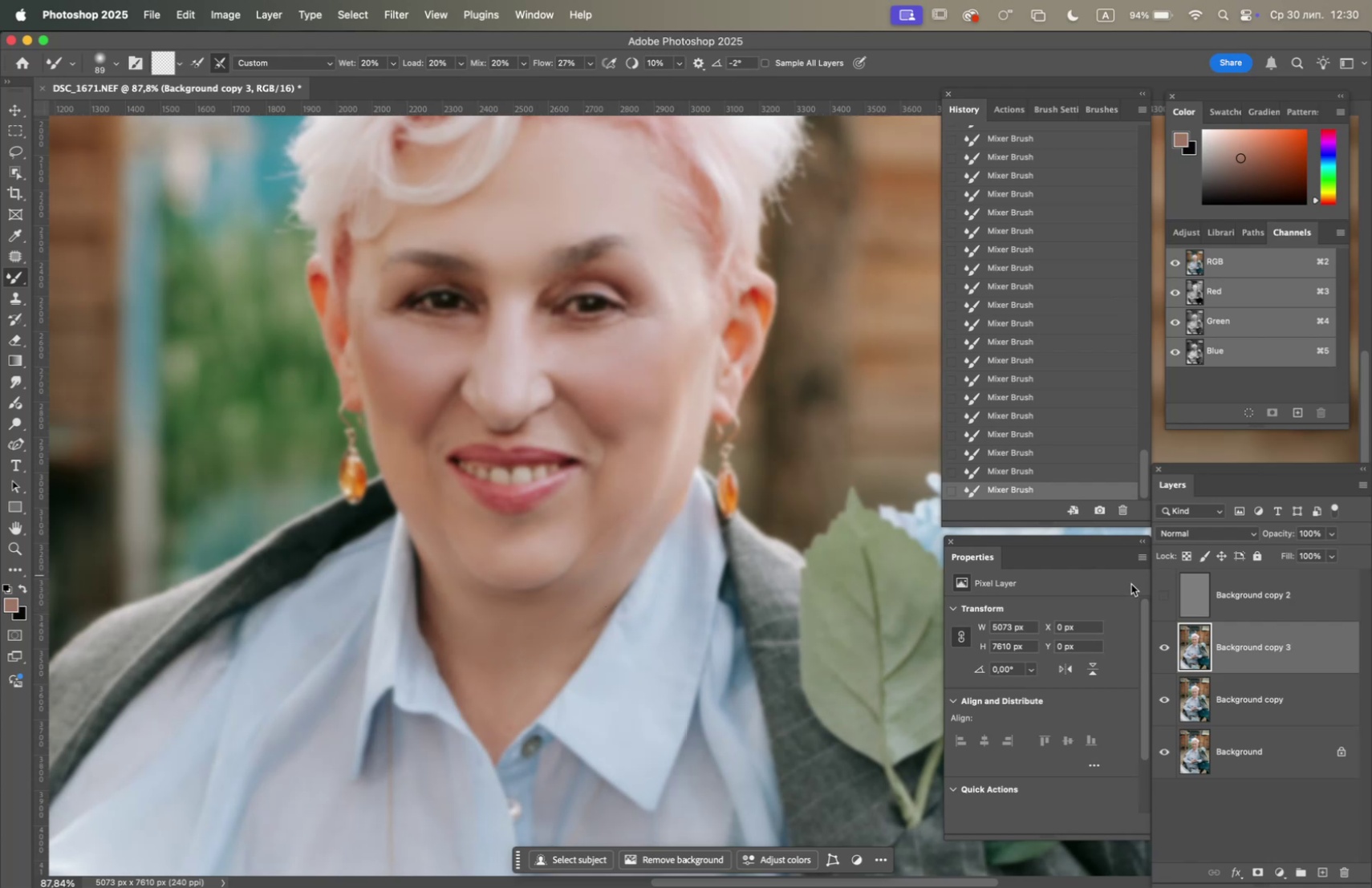 
left_click([1171, 588])
 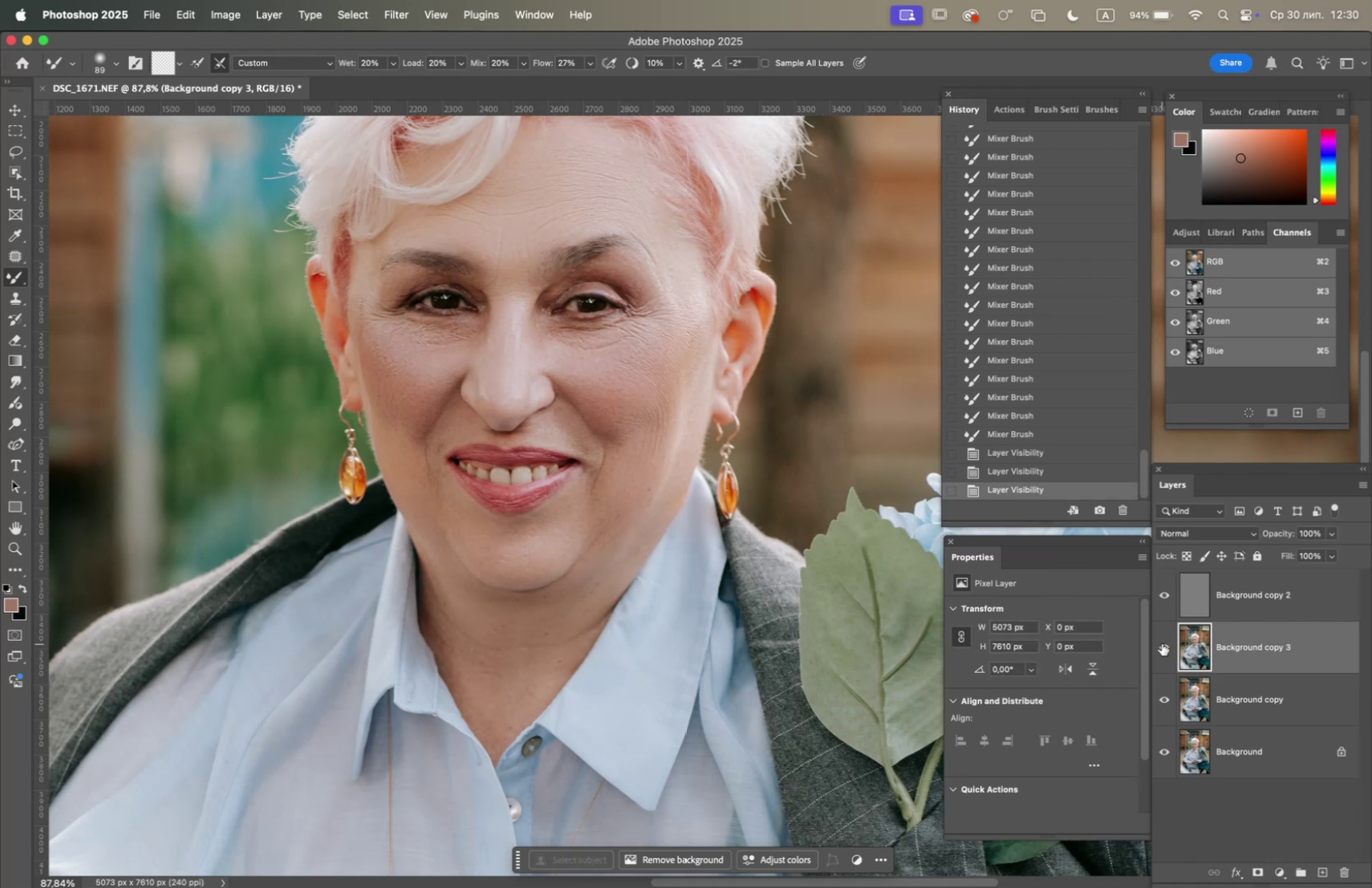 
wait(5.6)
 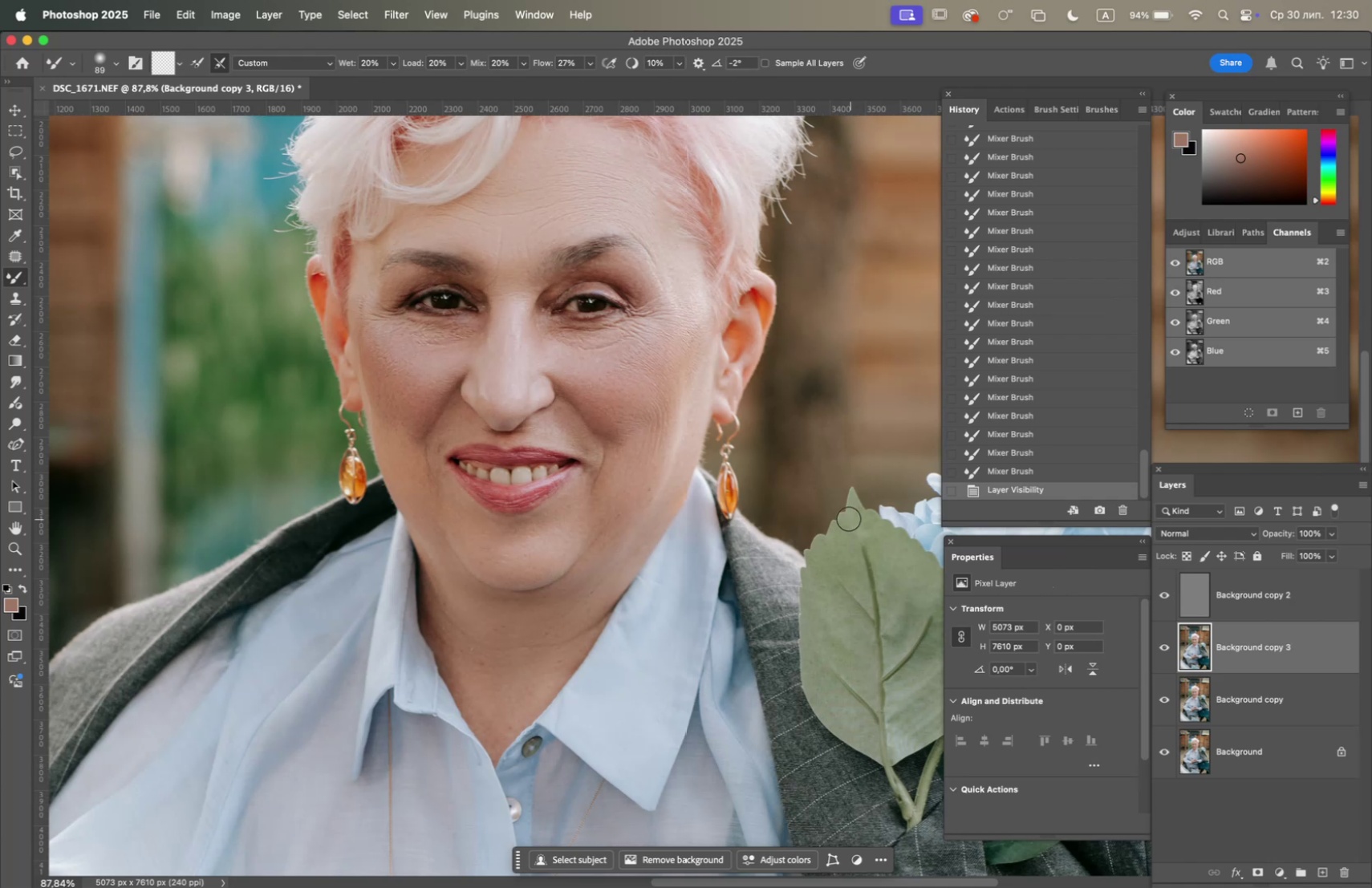 
hold_key(key=OptionLeft, duration=2.2)
scroll: coordinate [713, 573], scroll_direction: down, amount: 5.0
 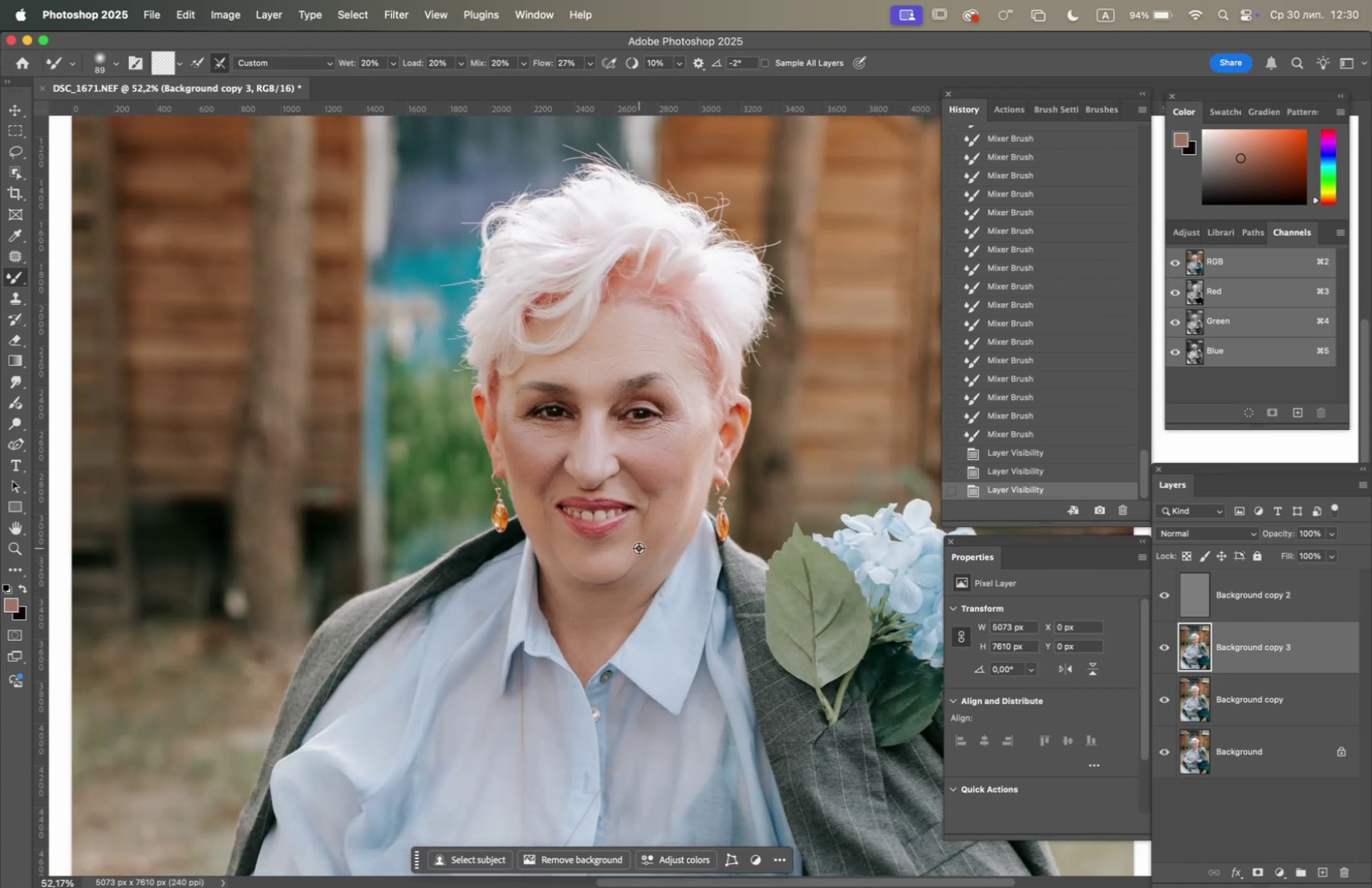 
scroll: coordinate [656, 565], scroll_direction: up, amount: 5.0
 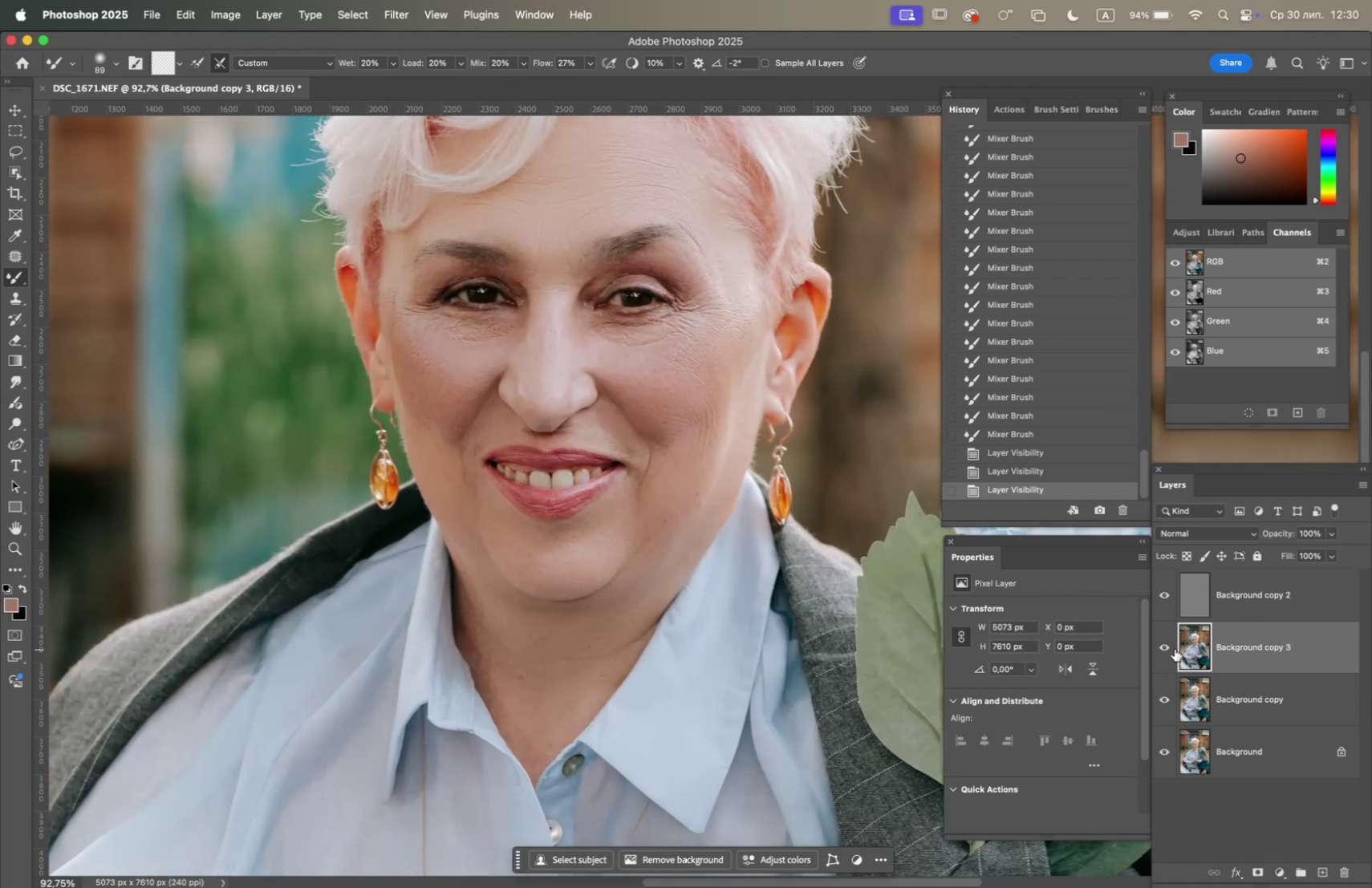 
left_click([1165, 647])
 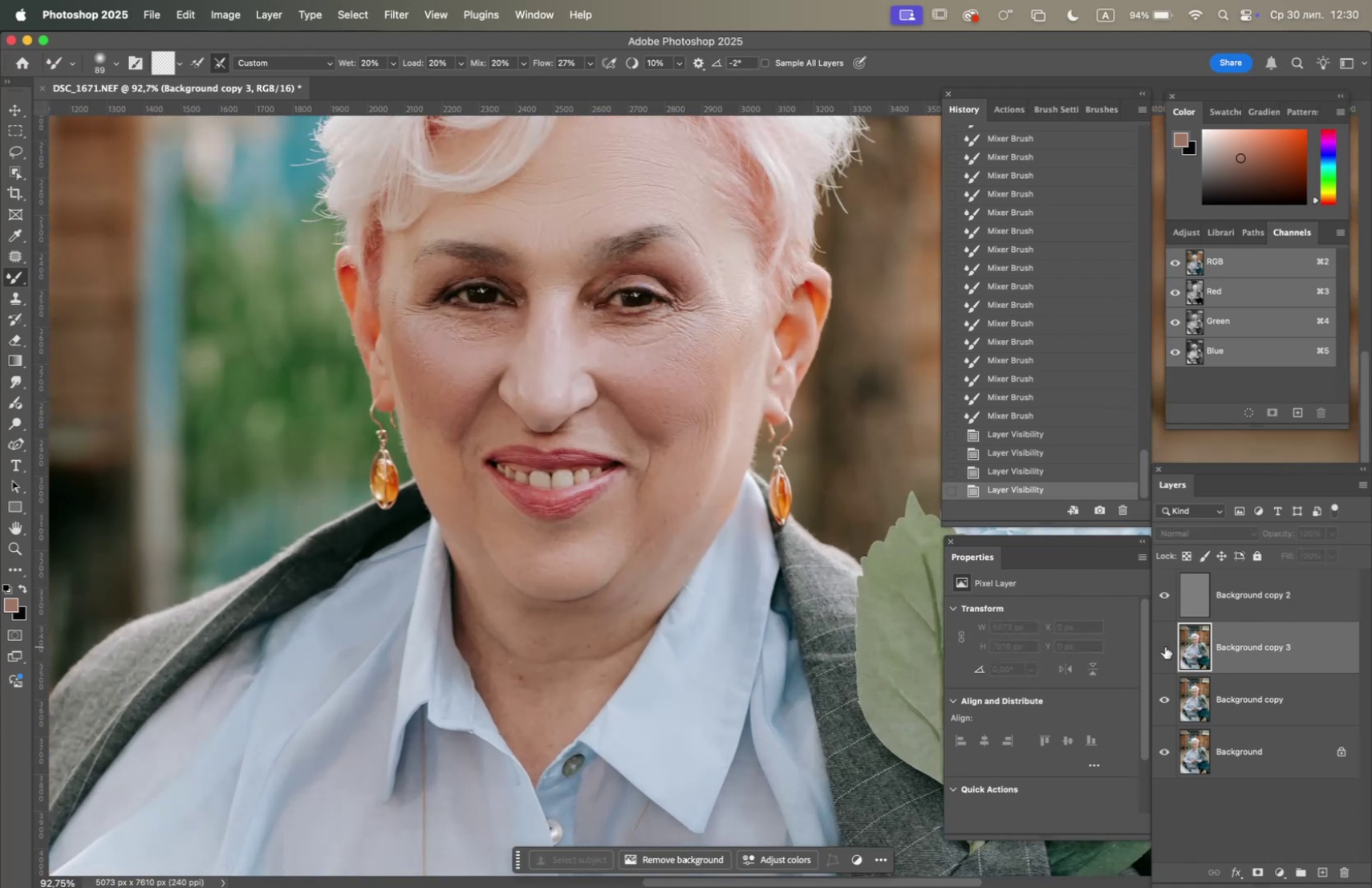 
left_click([1165, 646])
 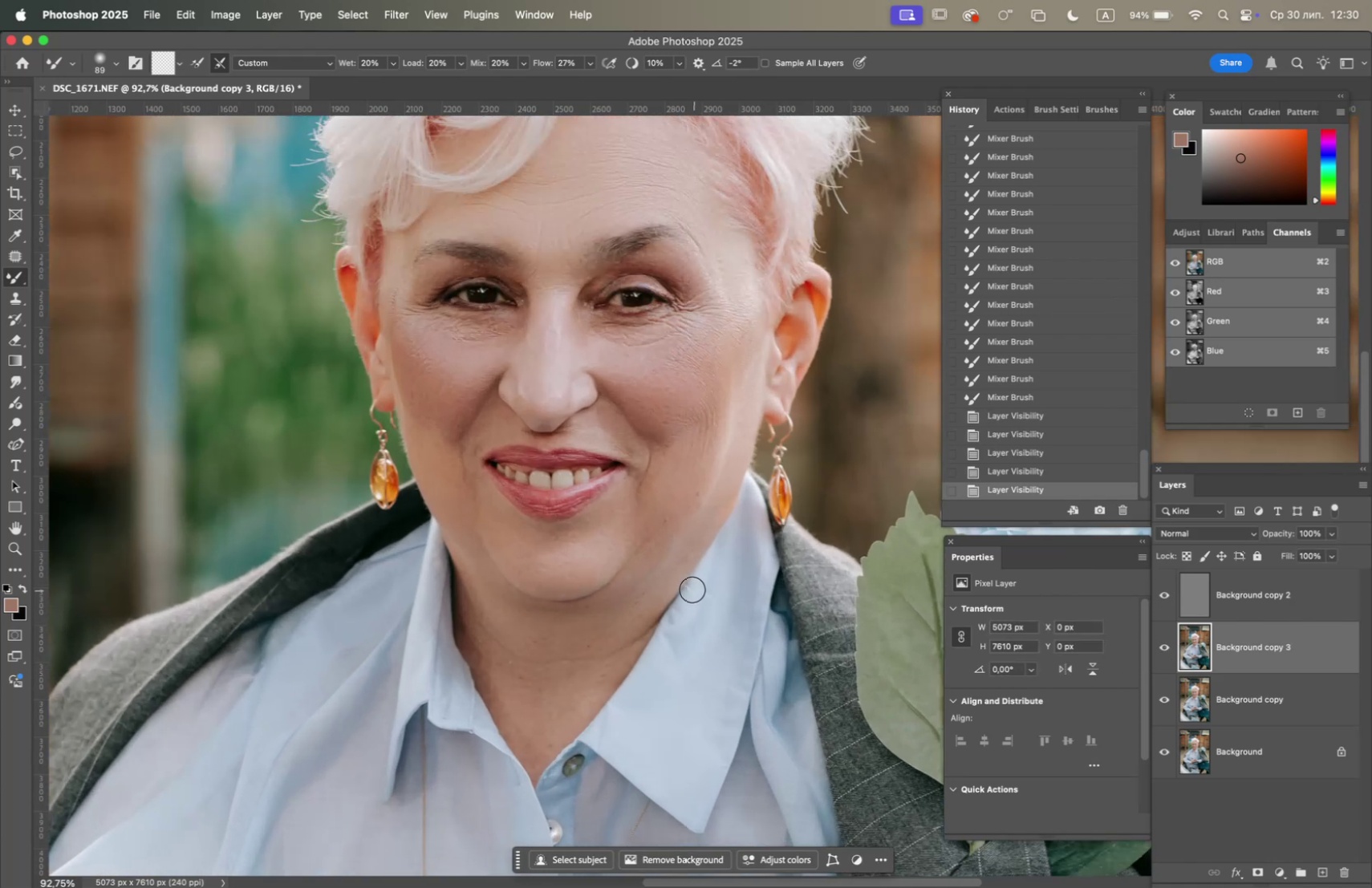 
hold_key(key=OptionLeft, duration=1.68)
scroll: coordinate [654, 569], scroll_direction: down, amount: 4.0
 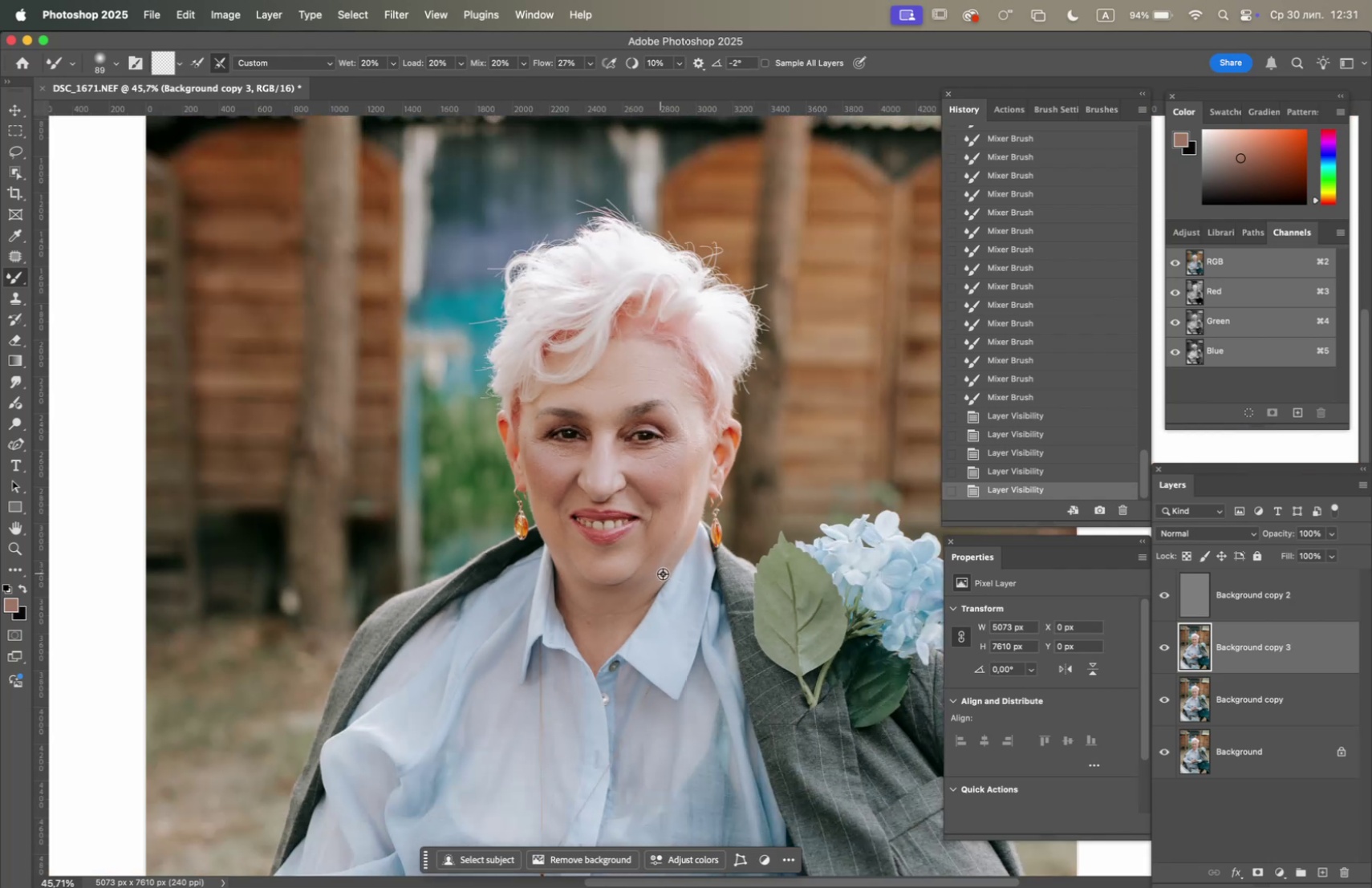 
scroll: coordinate [672, 576], scroll_direction: up, amount: 2.0
 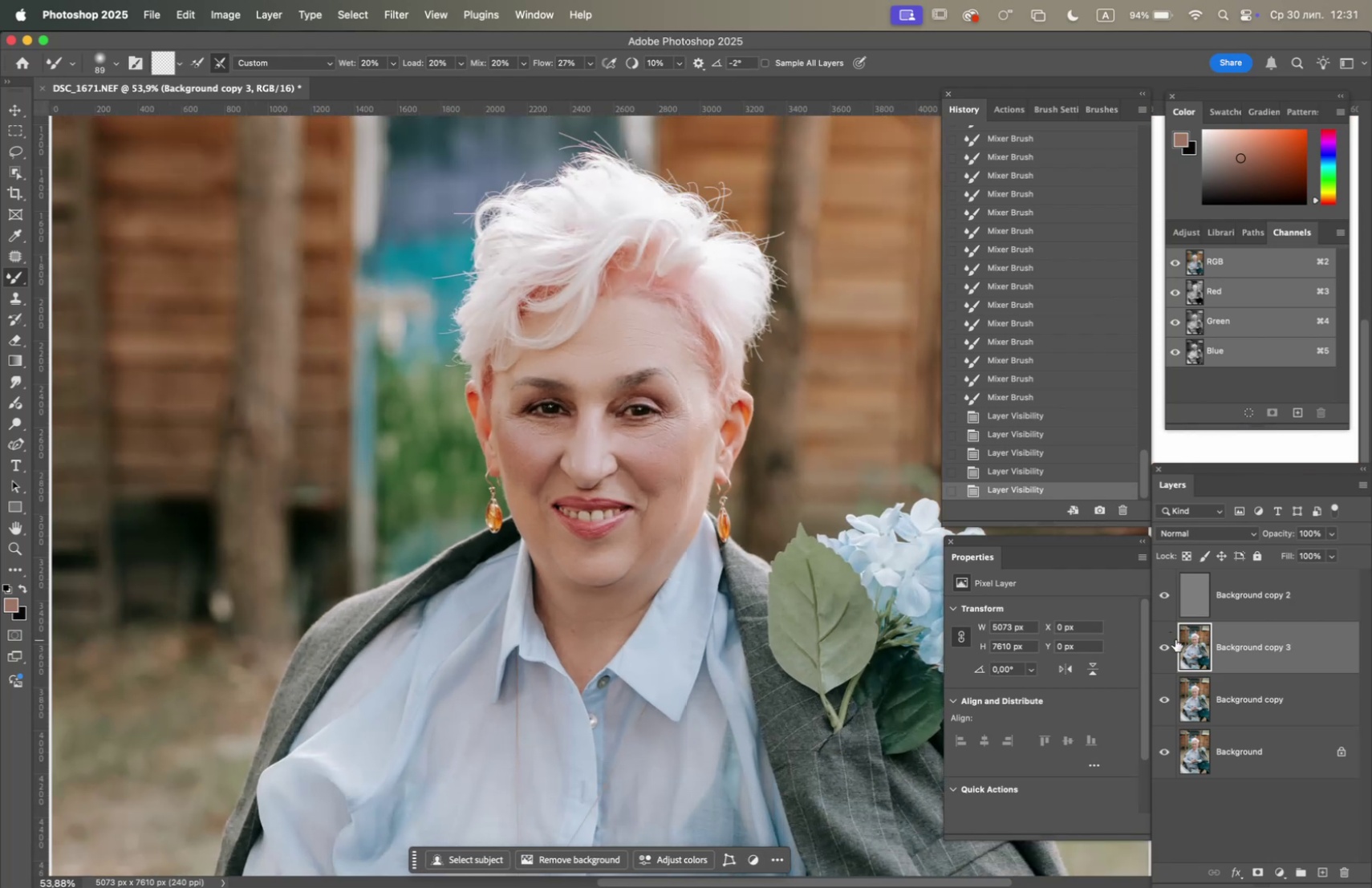 
left_click([1162, 640])
 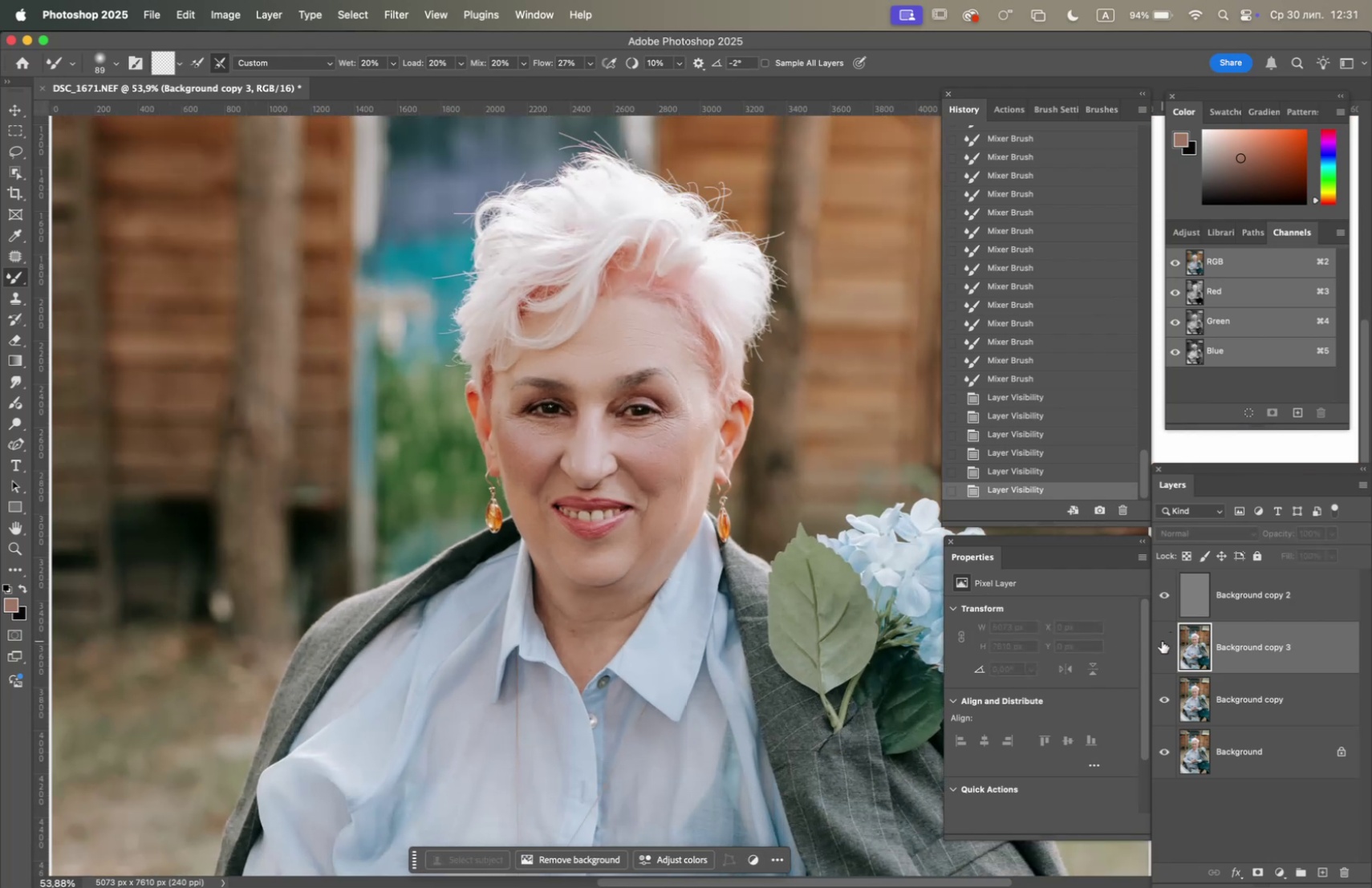 
left_click([1162, 640])
 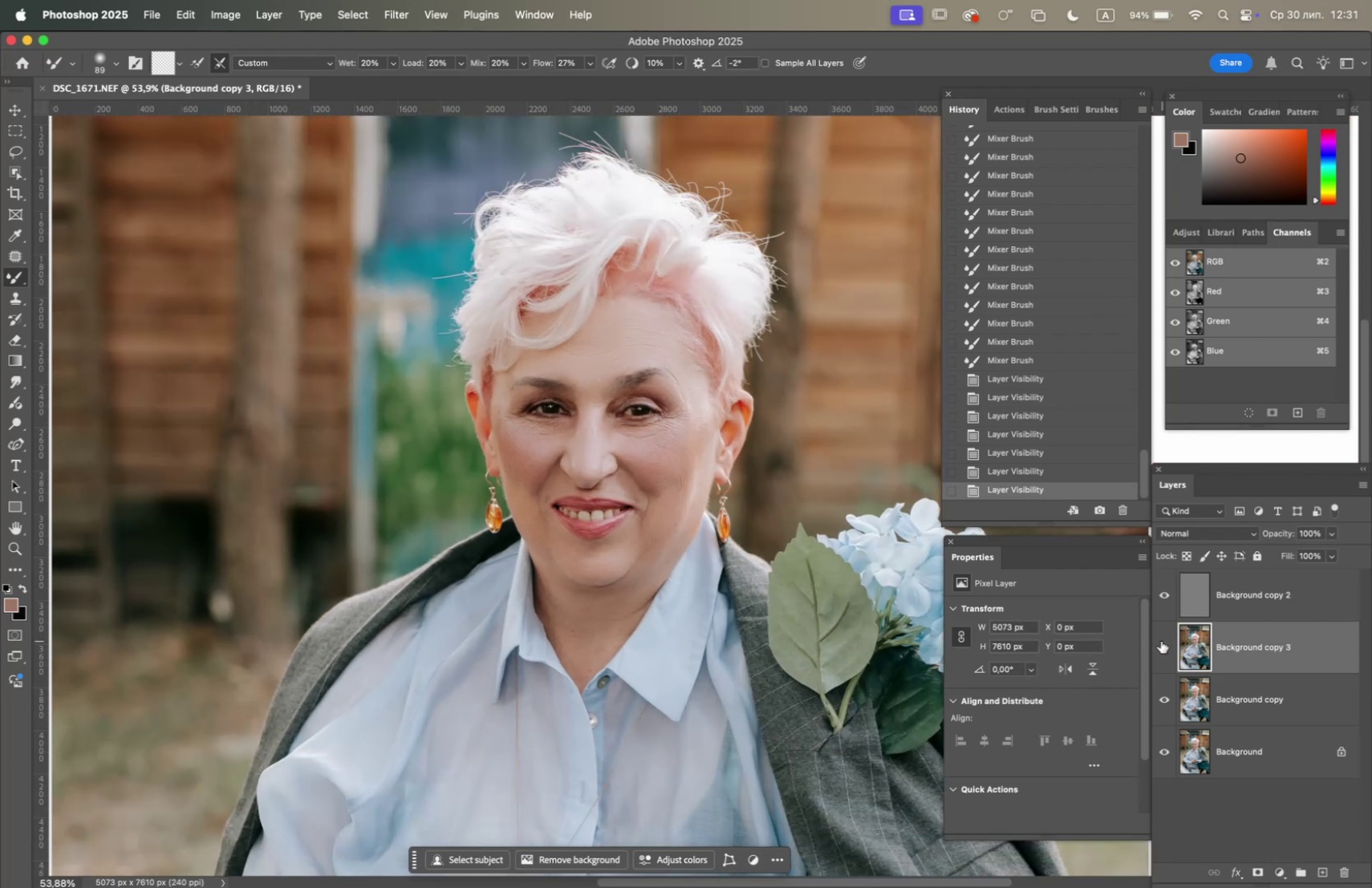 
double_click([1160, 640])
 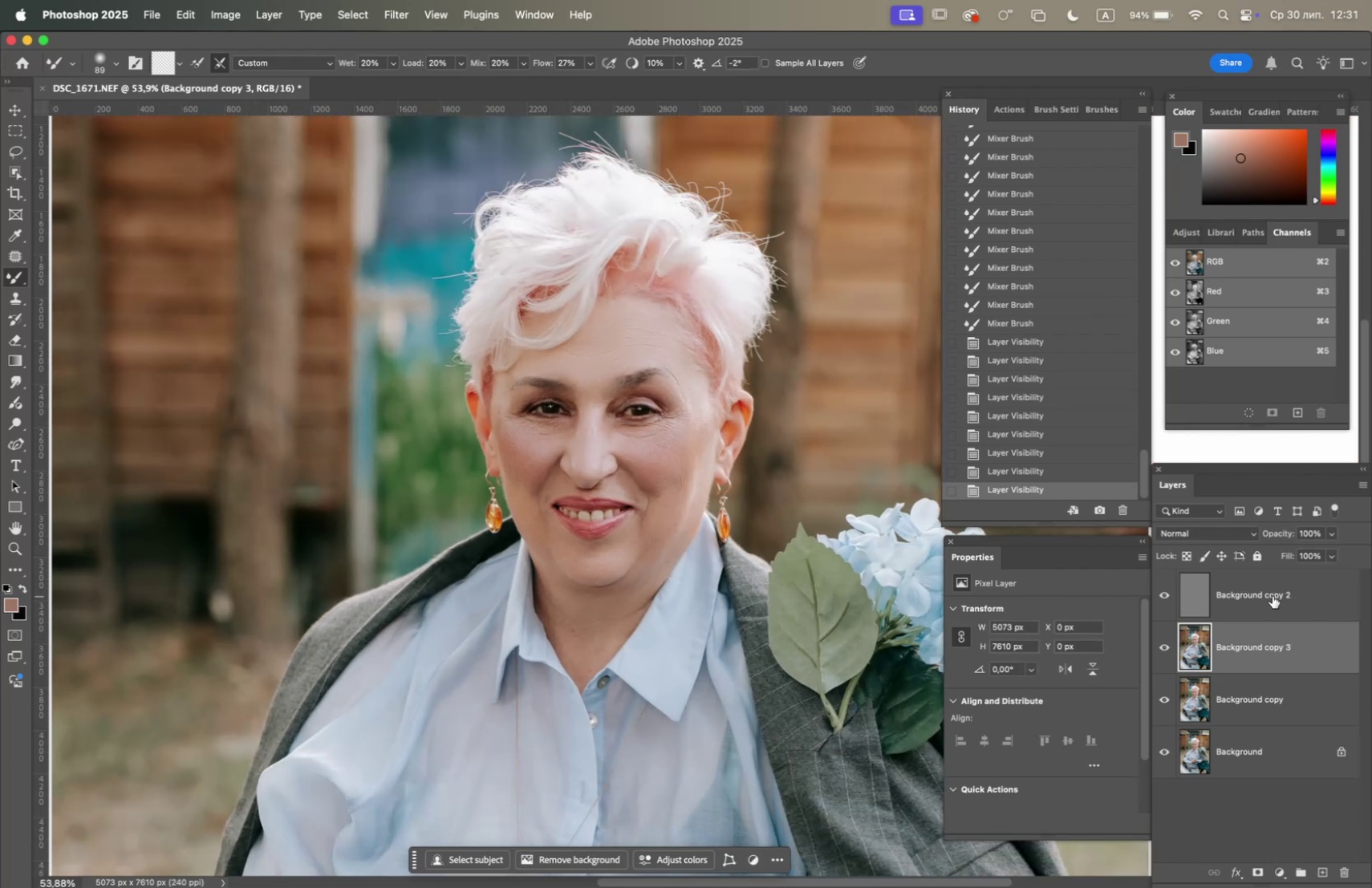 
hold_key(key=OptionLeft, duration=1.54)
scroll: coordinate [625, 464], scroll_direction: up, amount: 7.0
 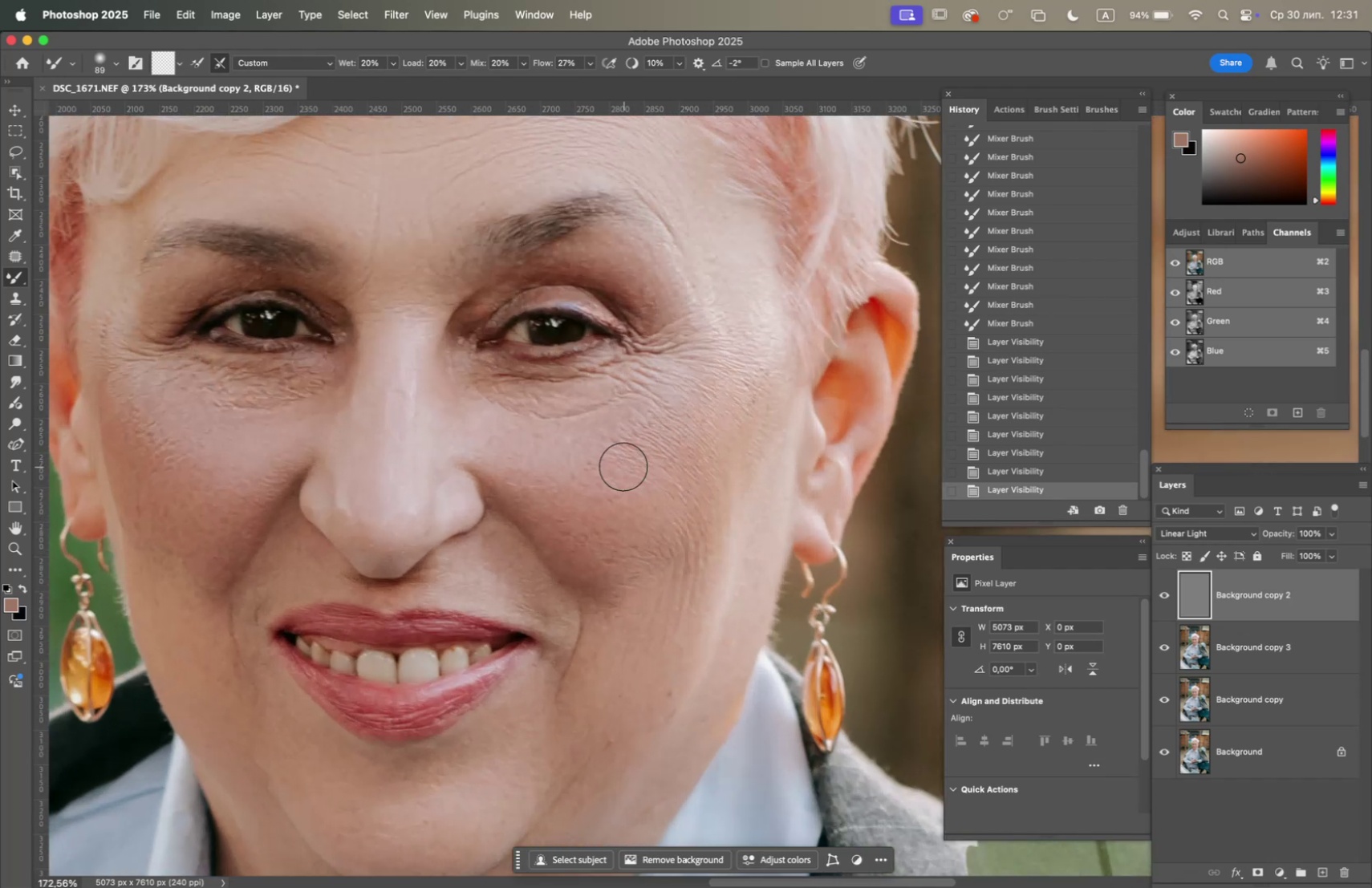 
hold_key(key=Space, duration=0.73)
 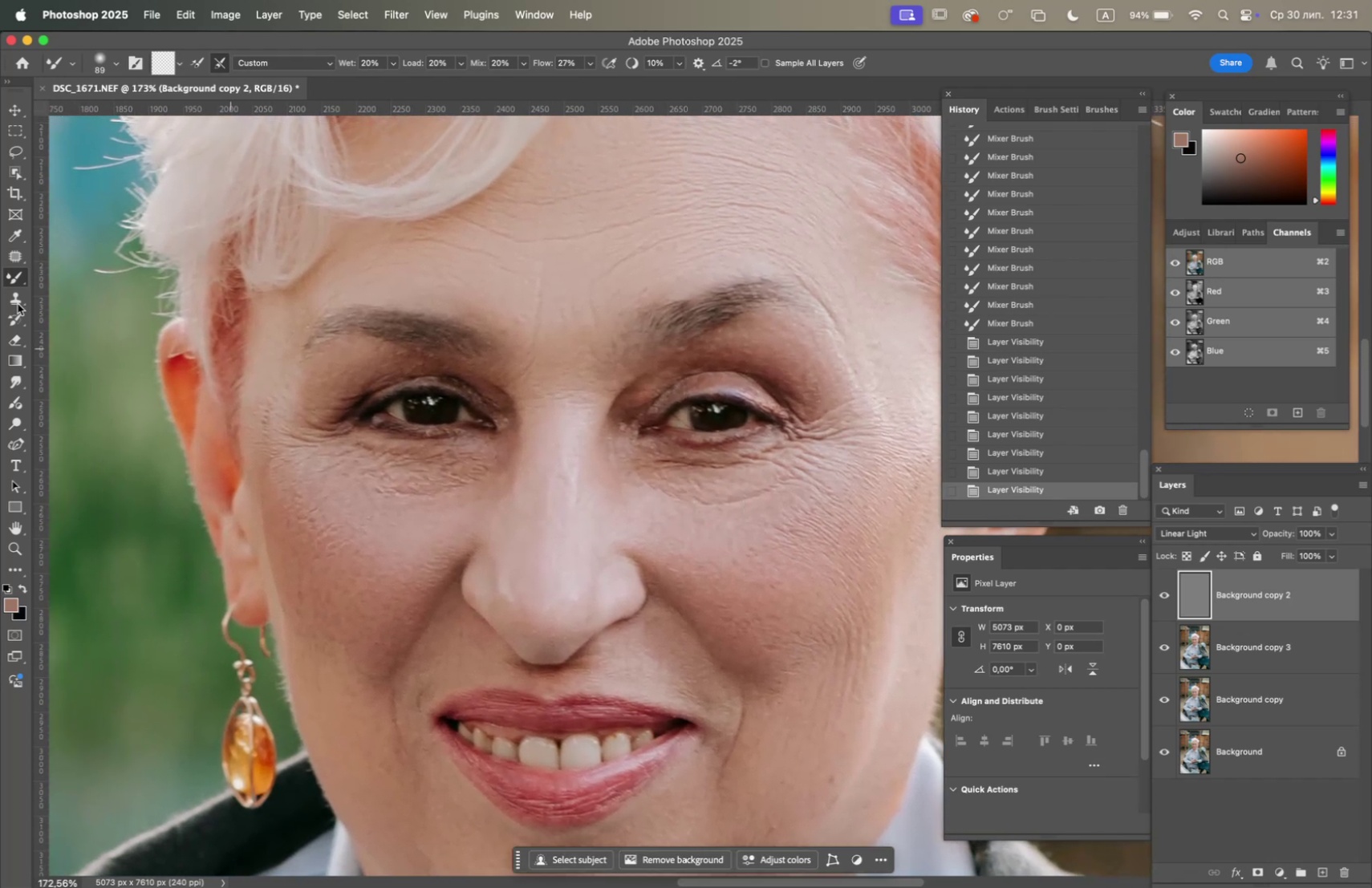 
left_click_drag(start_coordinate=[607, 459], to_coordinate=[733, 529])
 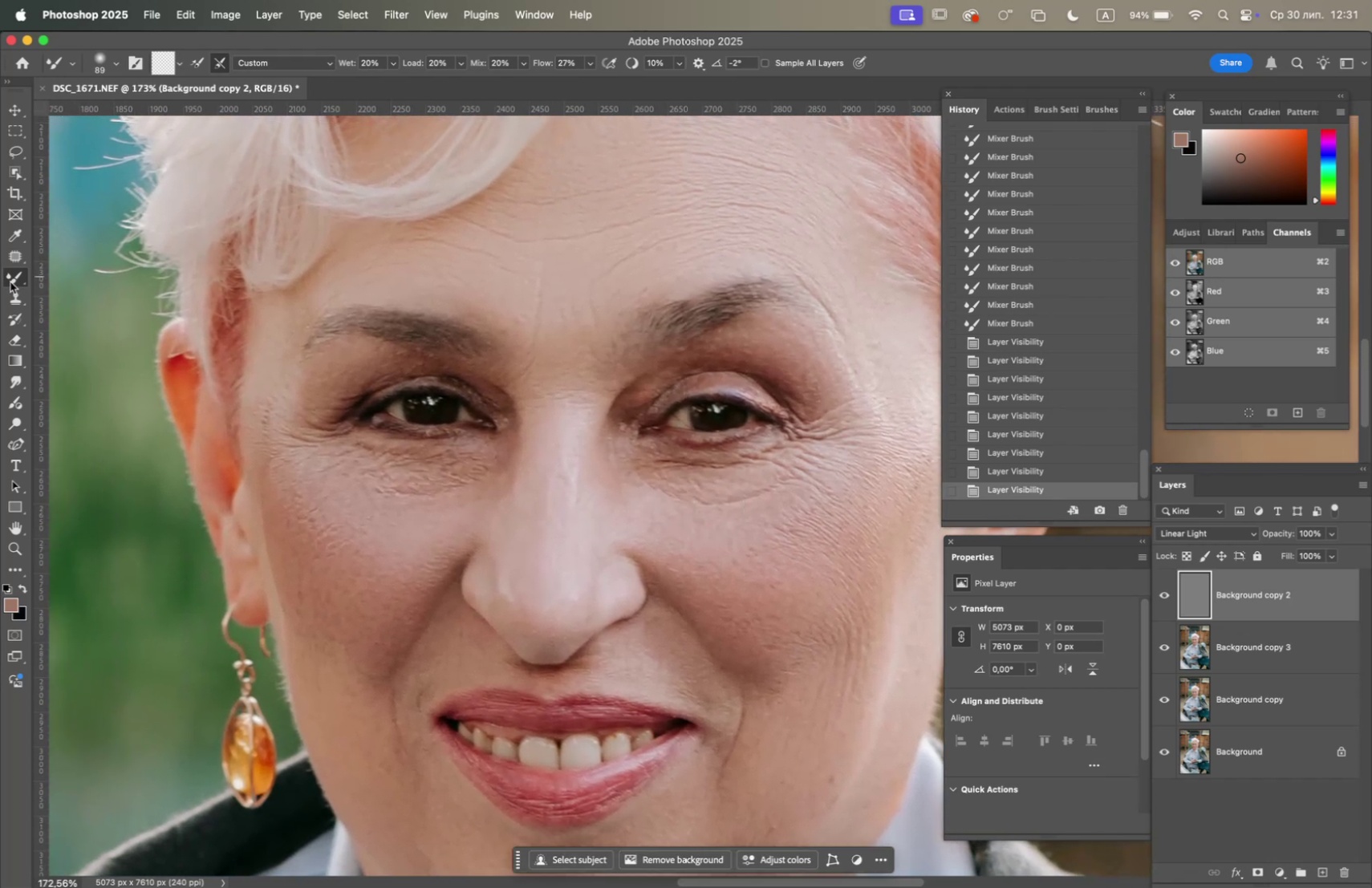 
left_click([9, 297])
 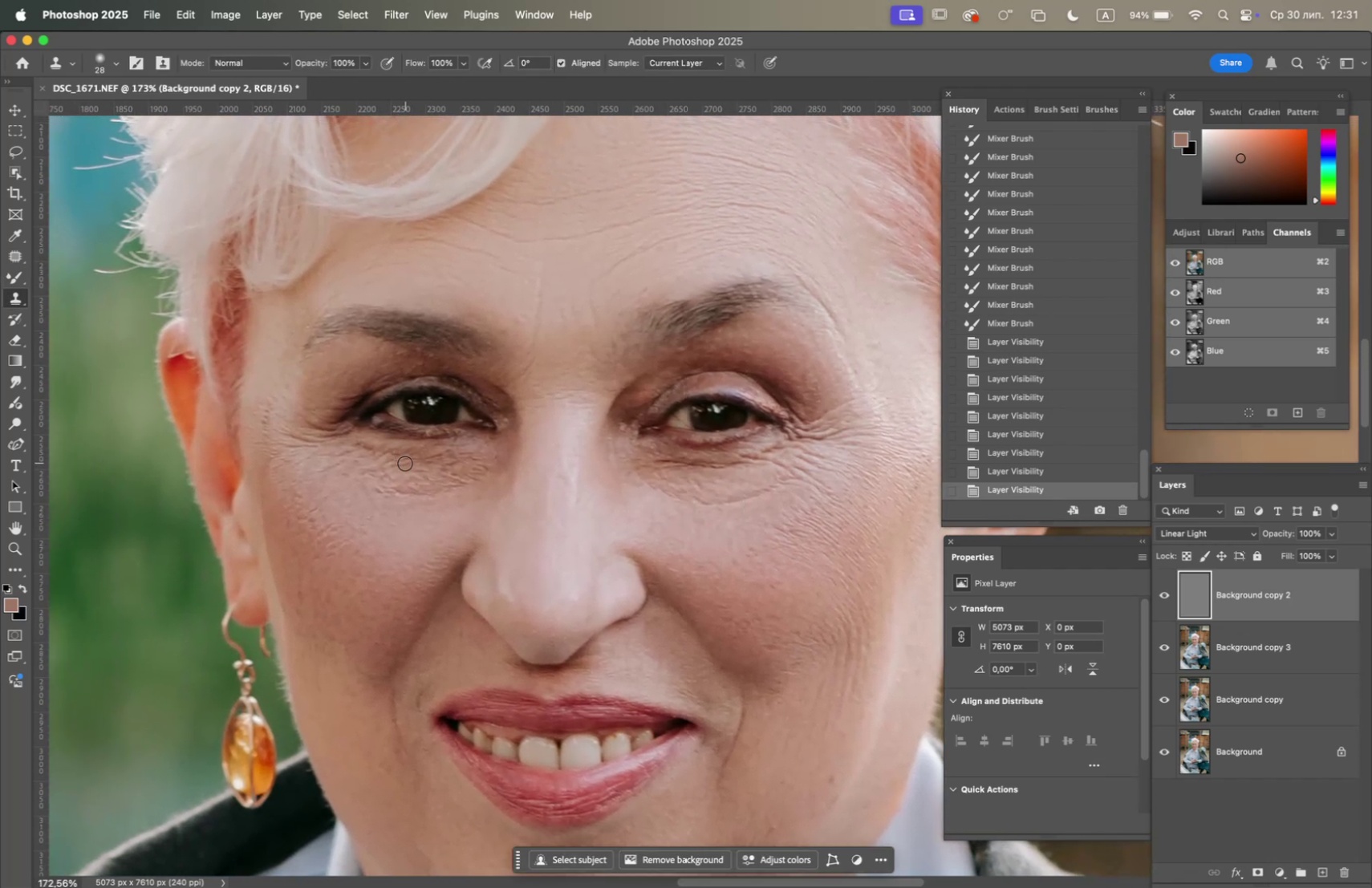 
right_click([420, 472])
 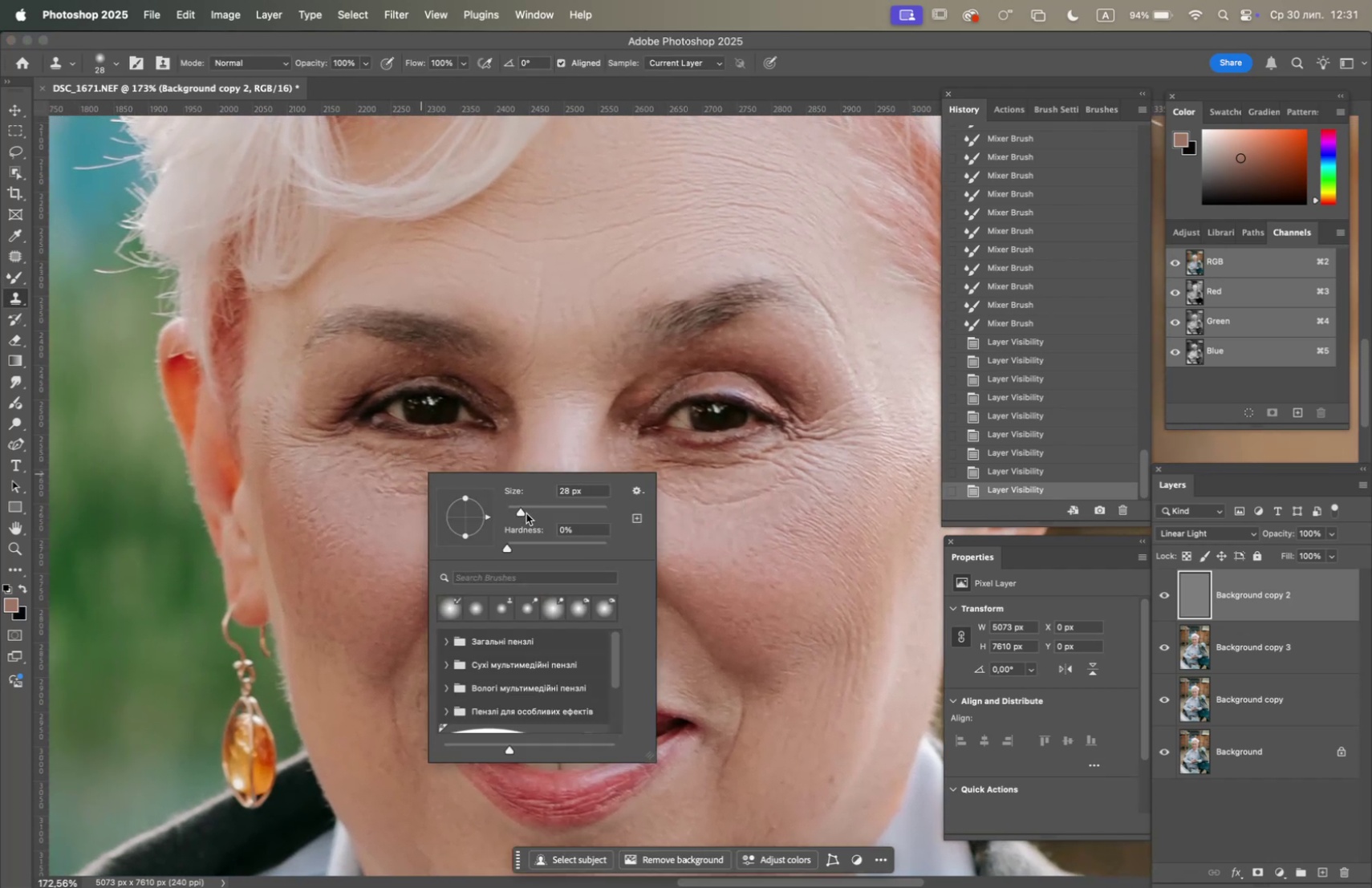 
left_click([530, 511])
 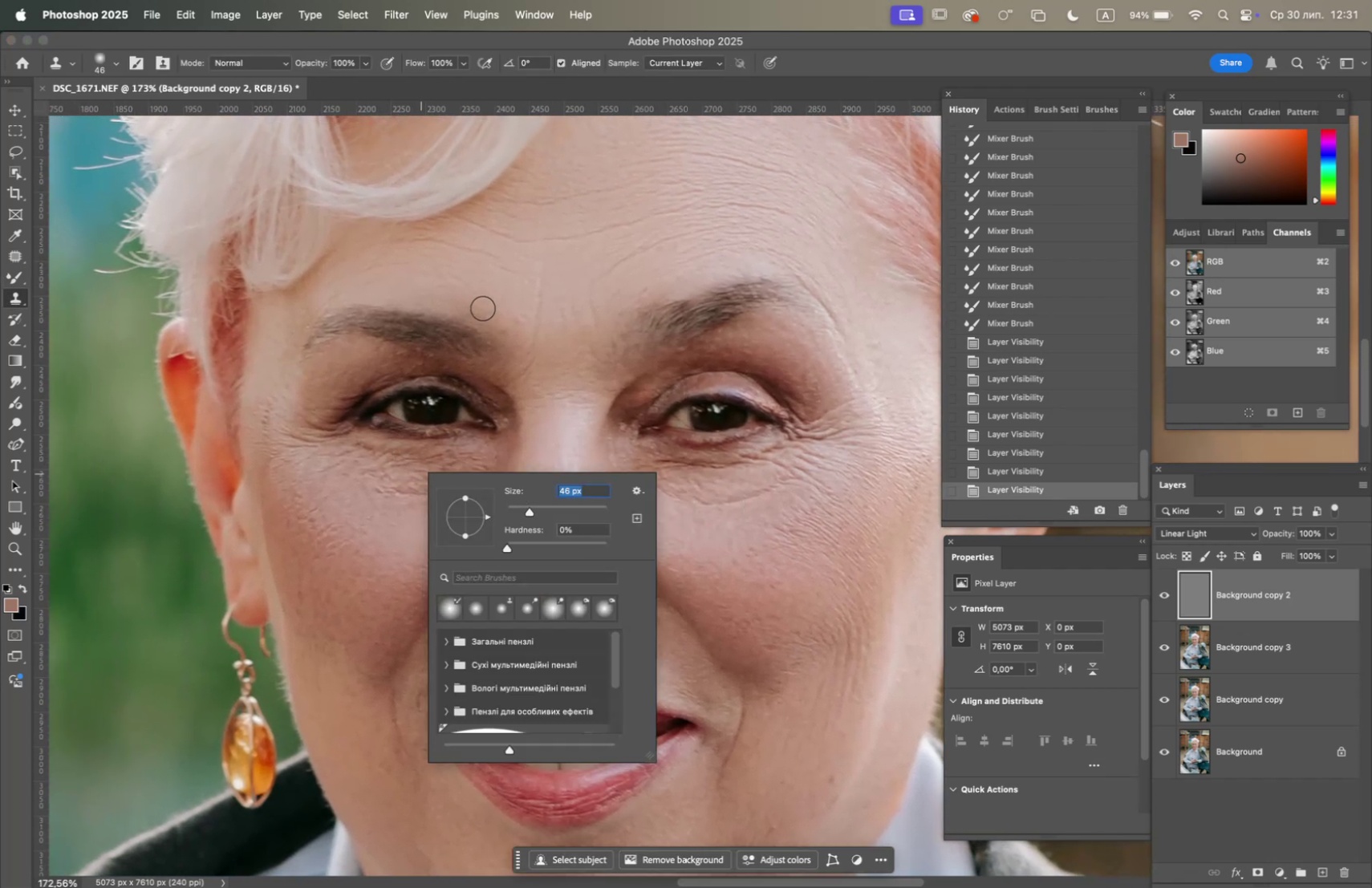 
hold_key(key=OptionLeft, duration=0.64)
 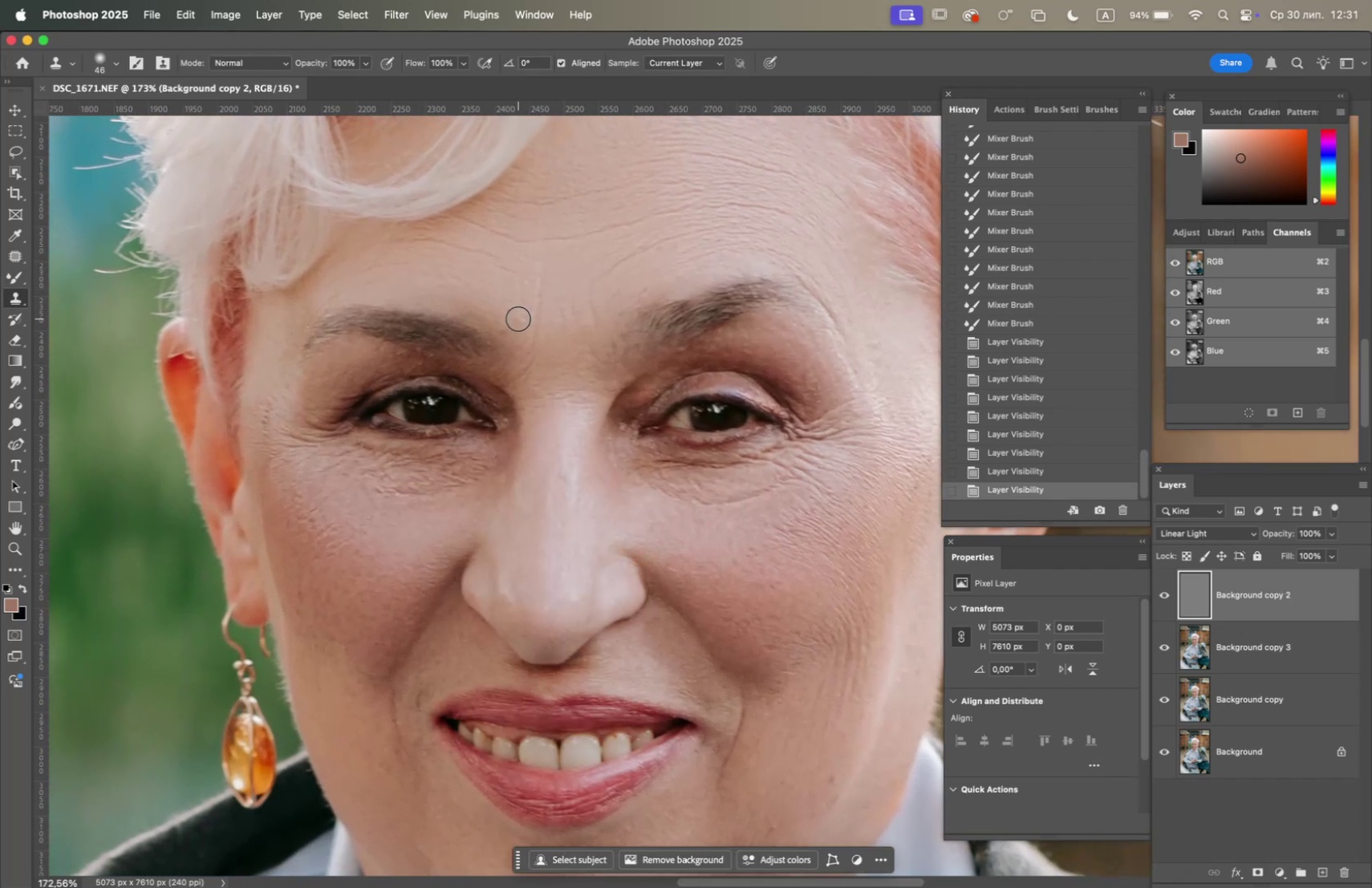 
double_click([520, 318])
 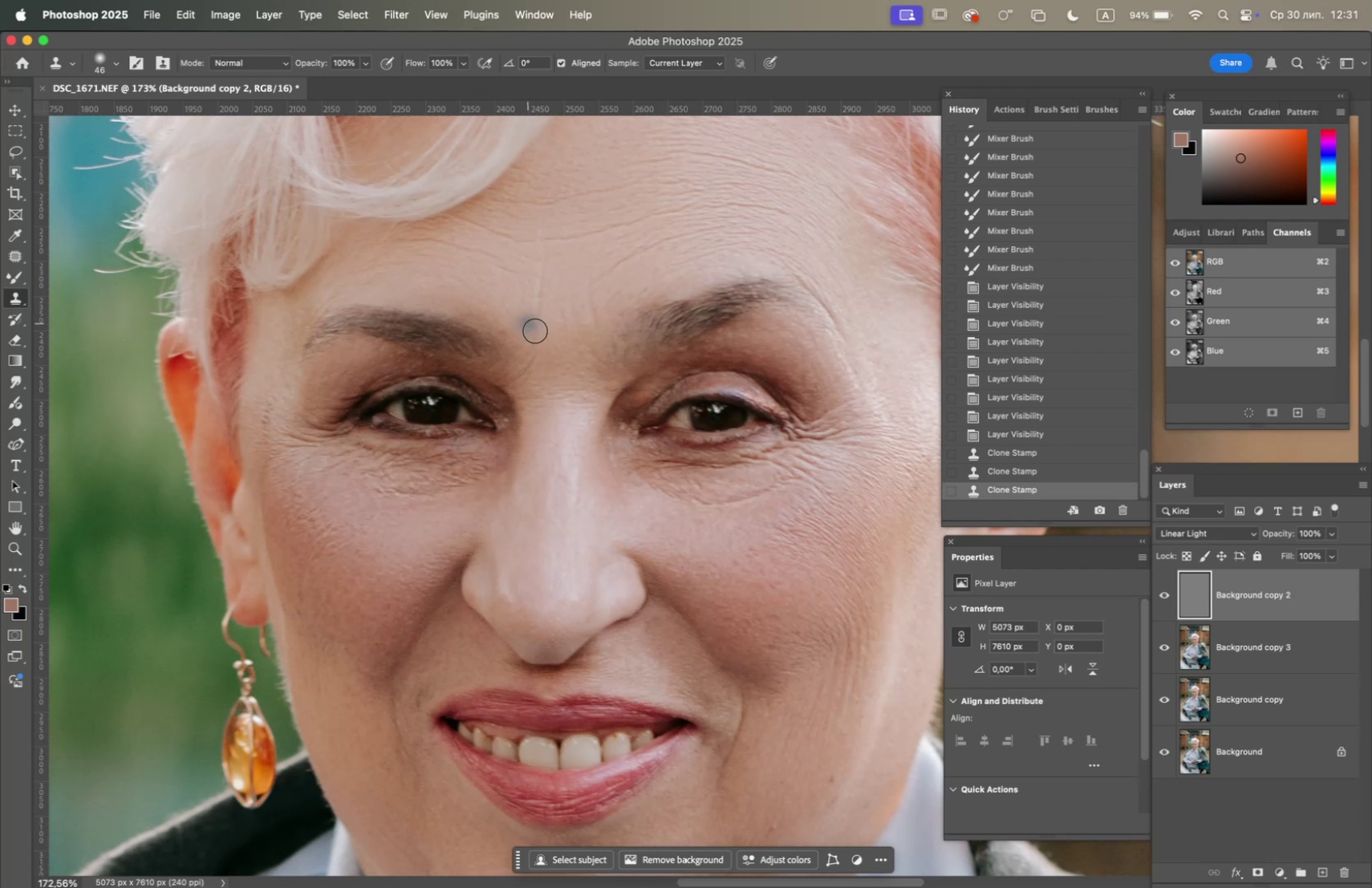 
hold_key(key=OptionLeft, duration=1.65)
left_click([398, 534])
 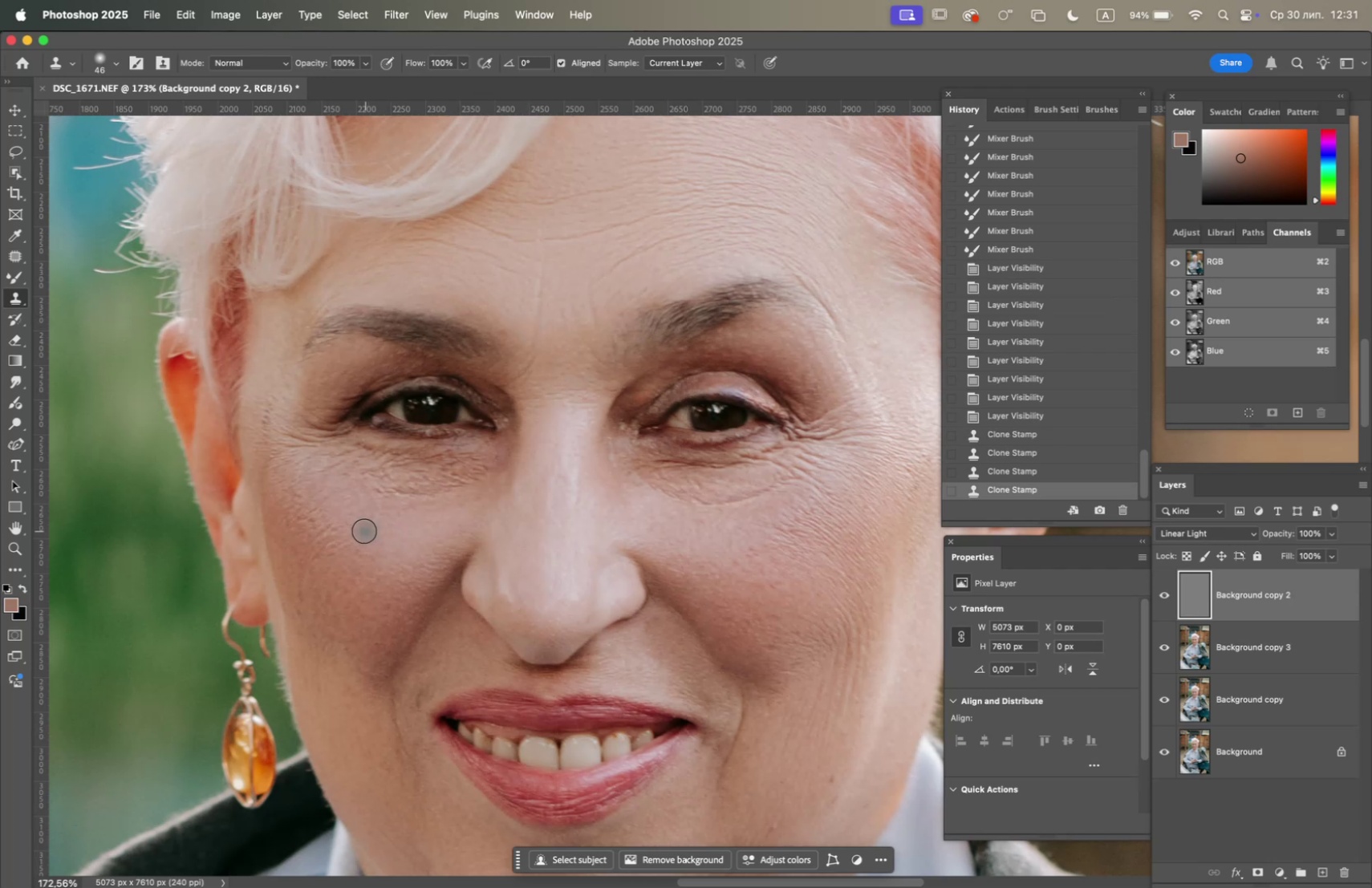 
triple_click([355, 529])
 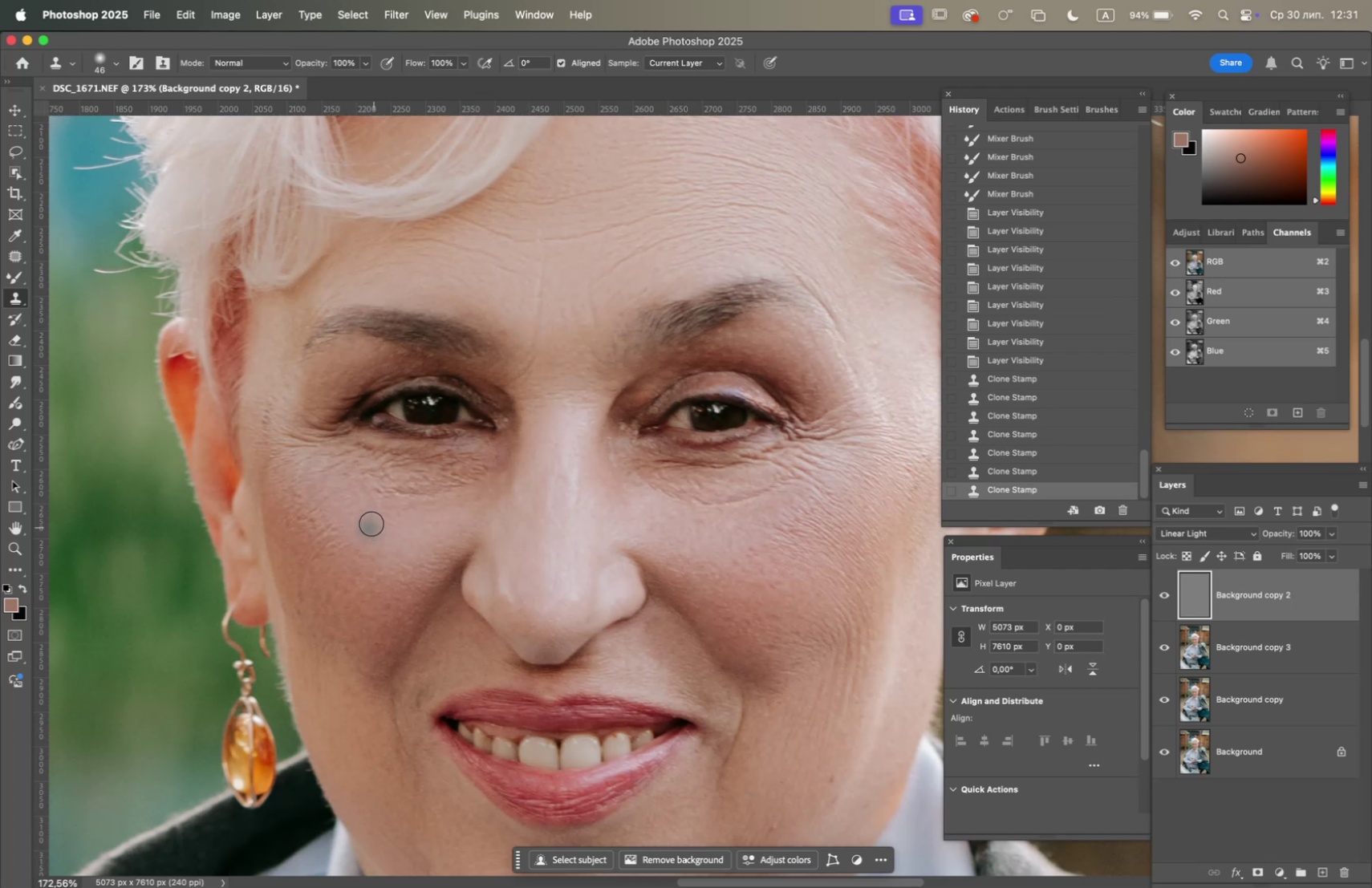 
triple_click([368, 521])
 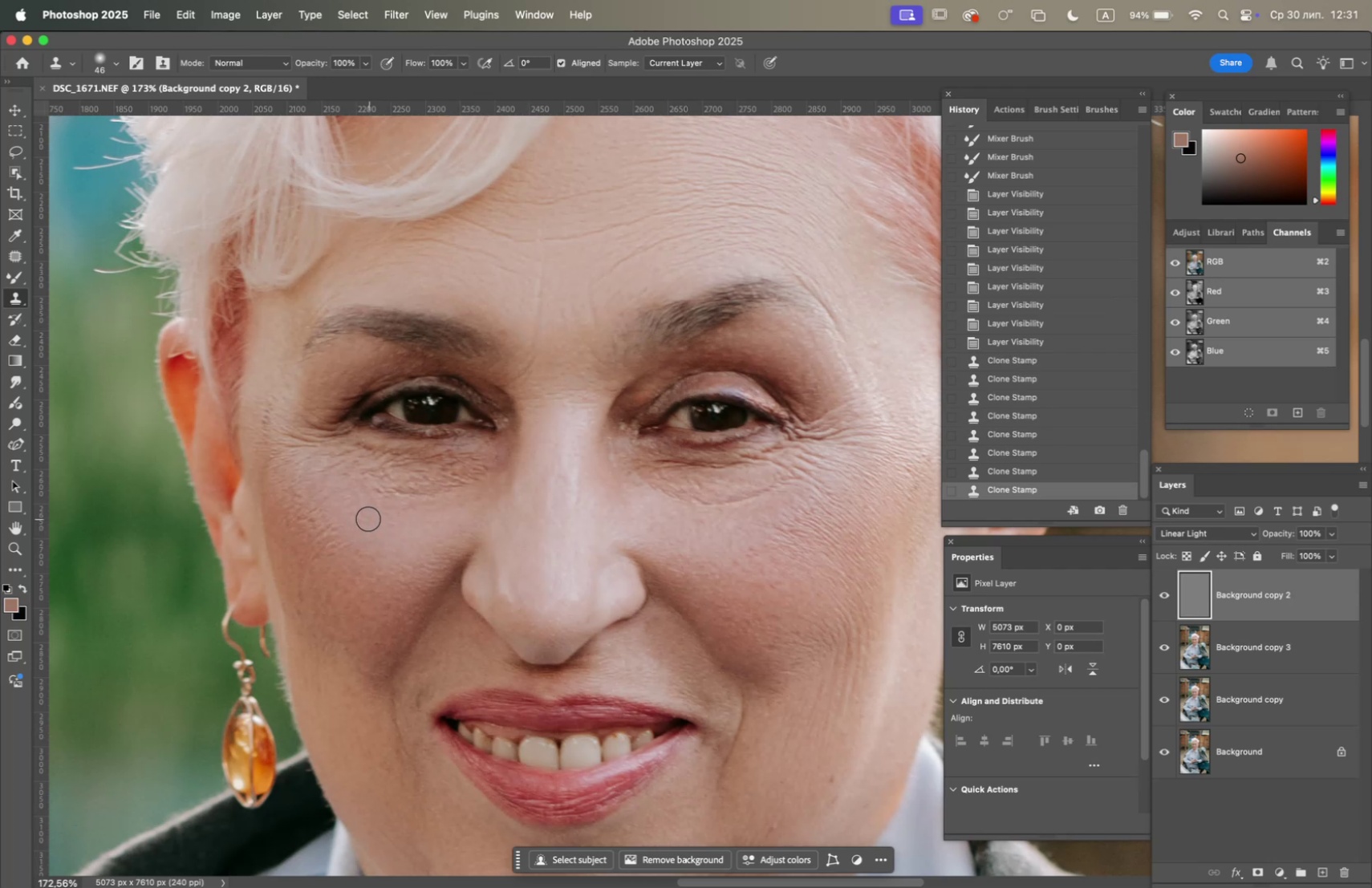 
triple_click([368, 518])
 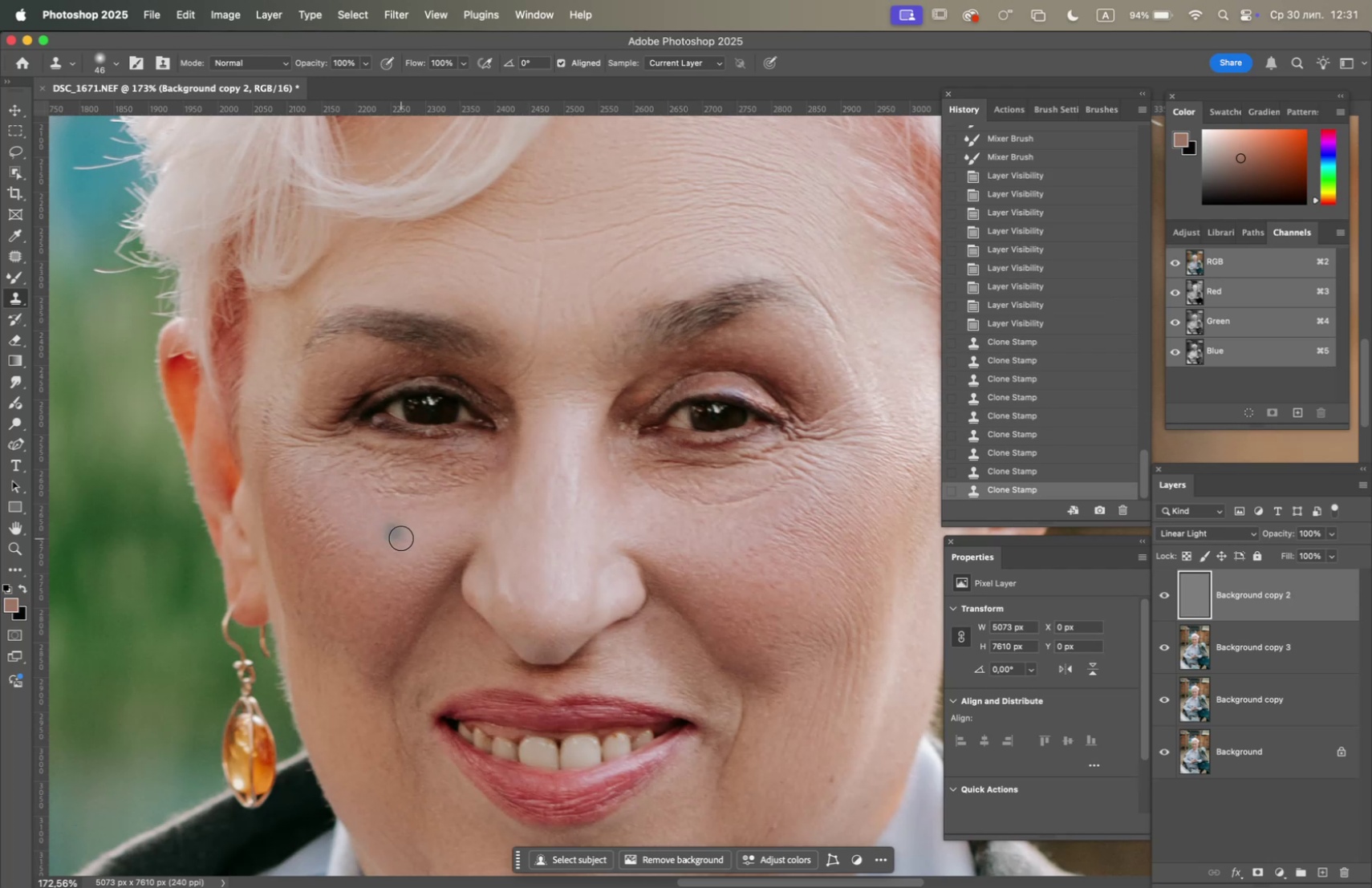 
hold_key(key=OptionLeft, duration=0.85)
left_click([406, 541])
 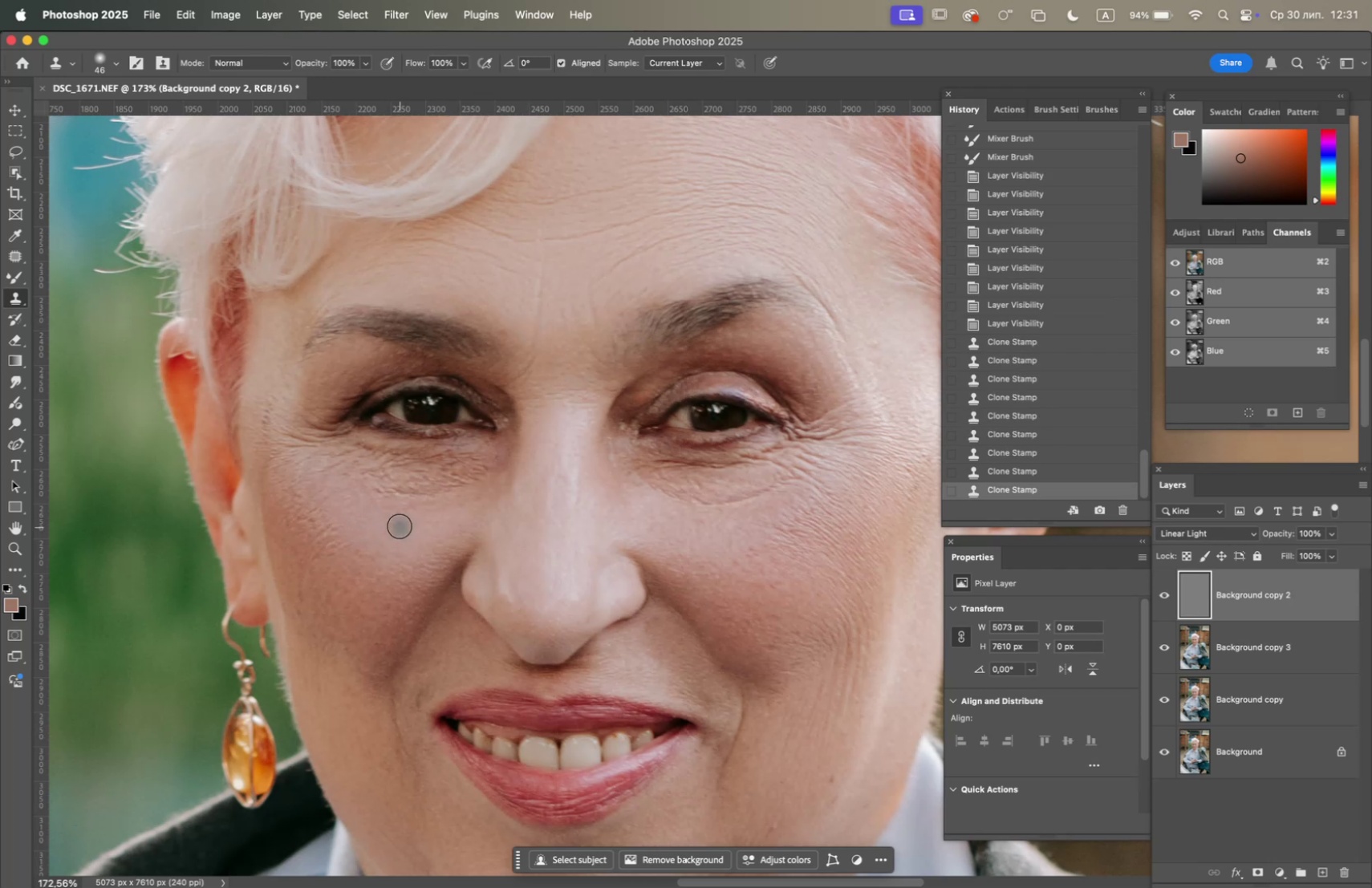 
double_click([399, 522])
 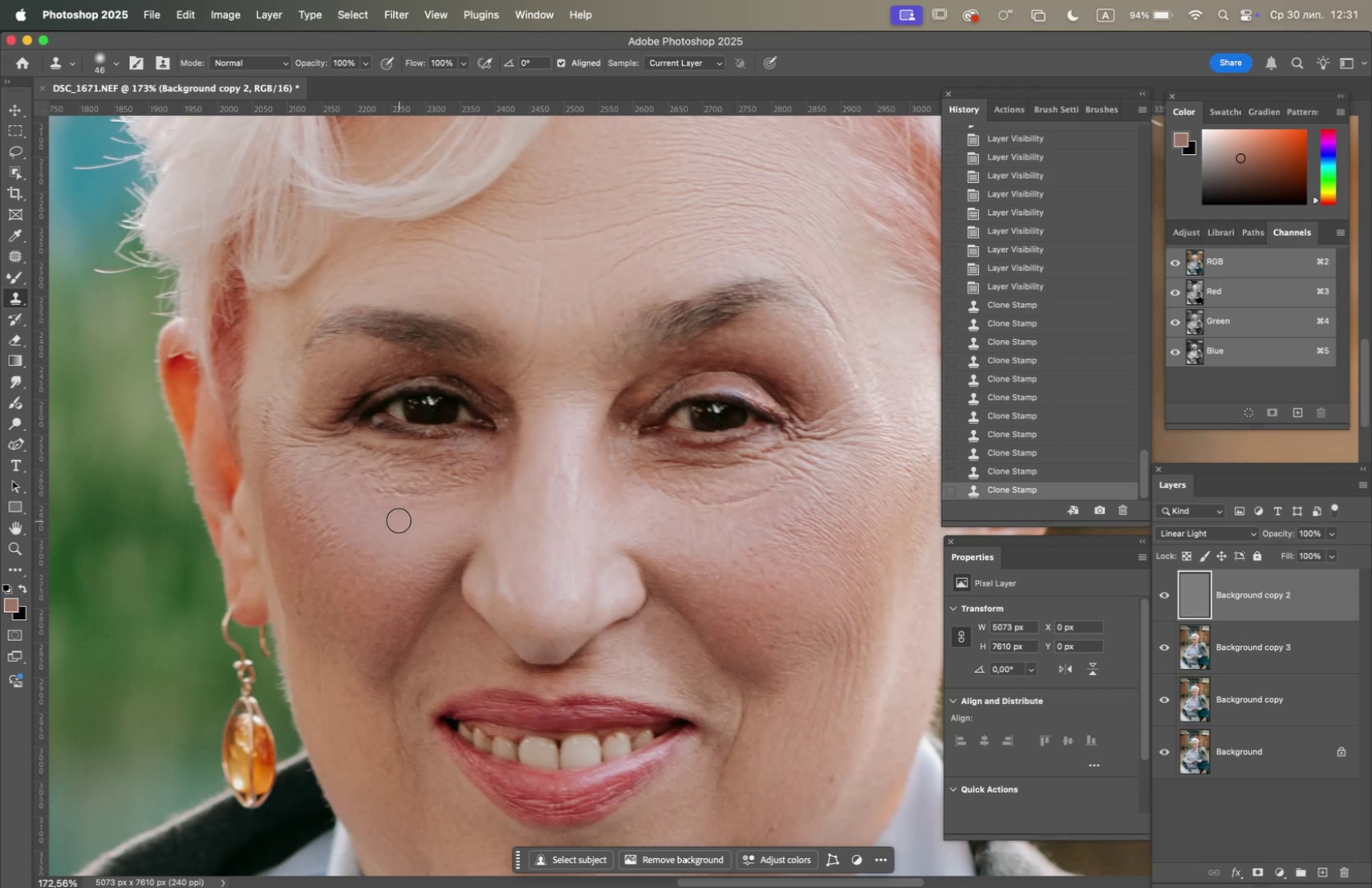 
triple_click([399, 520])
 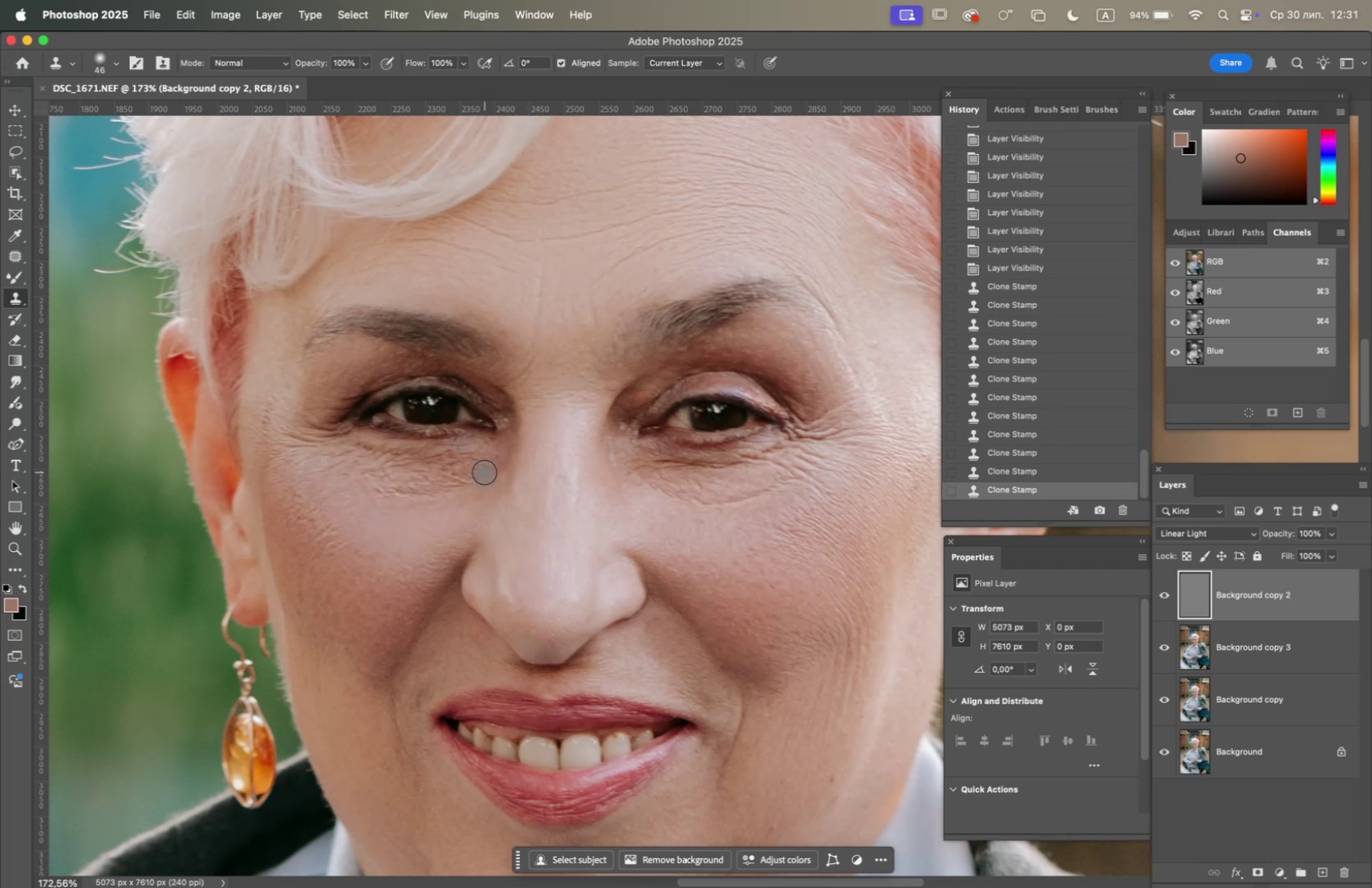 
hold_key(key=OptionLeft, duration=4.14)
 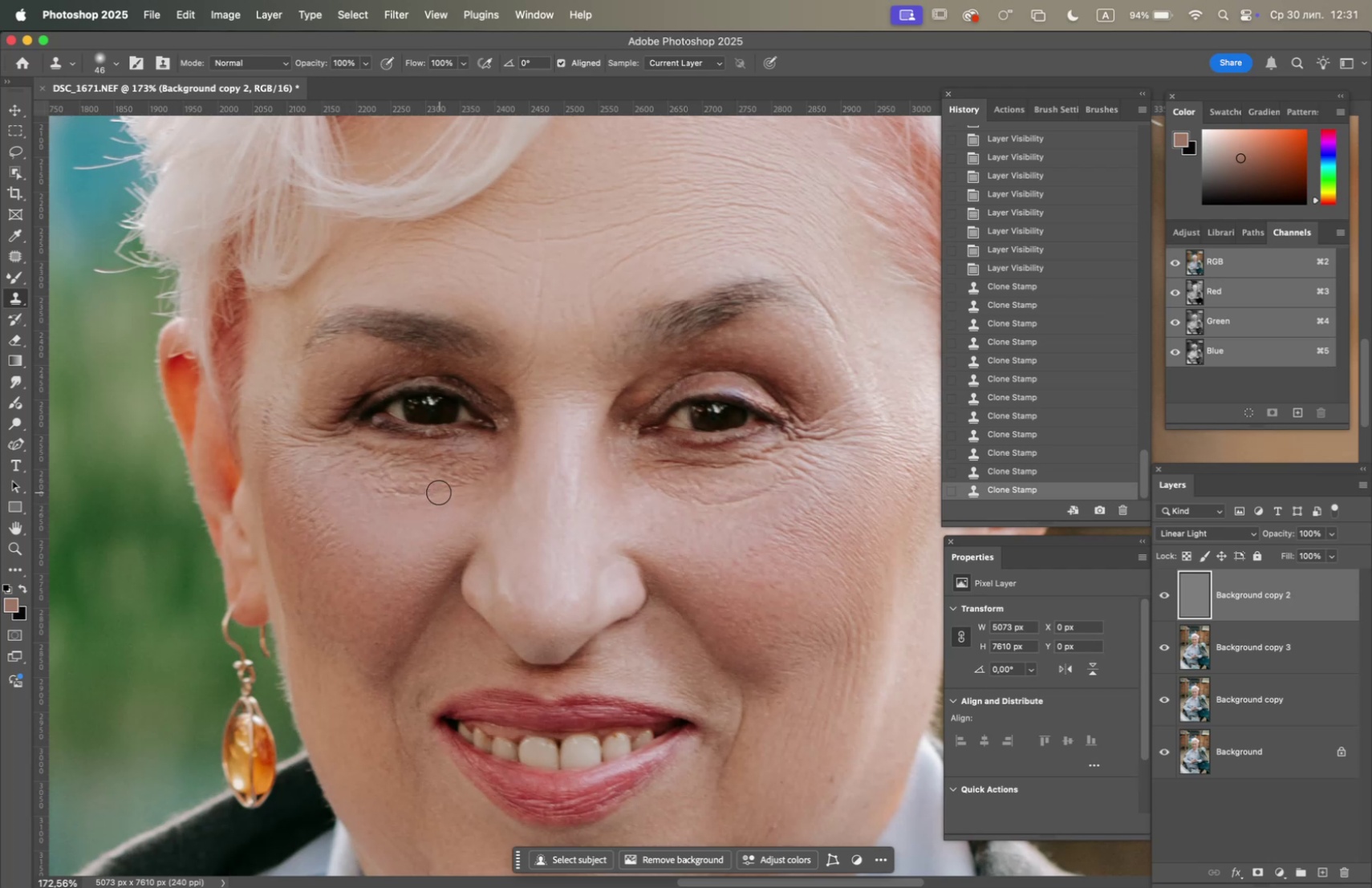 
double_click([439, 492])
 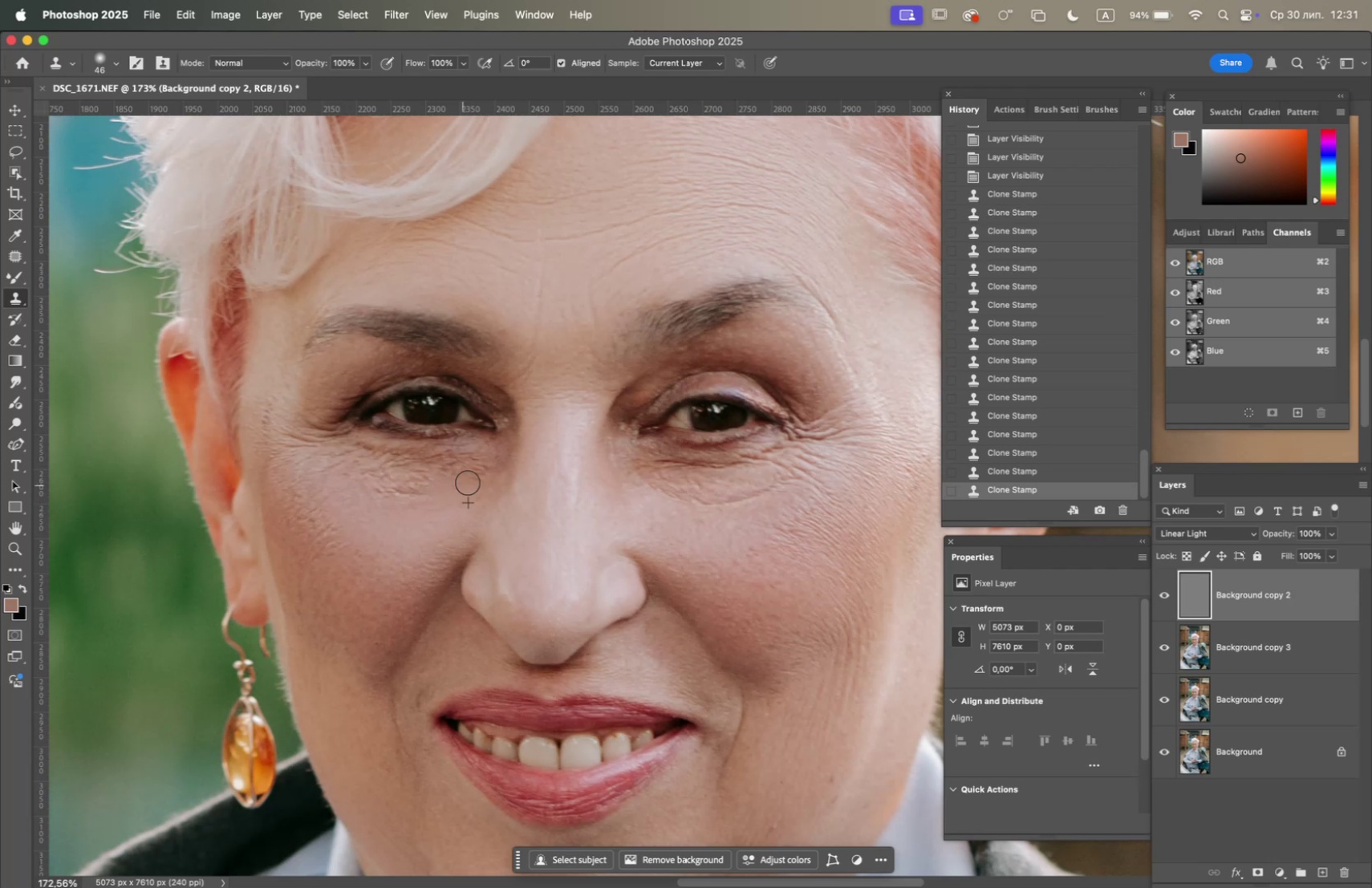 
triple_click([481, 473])
 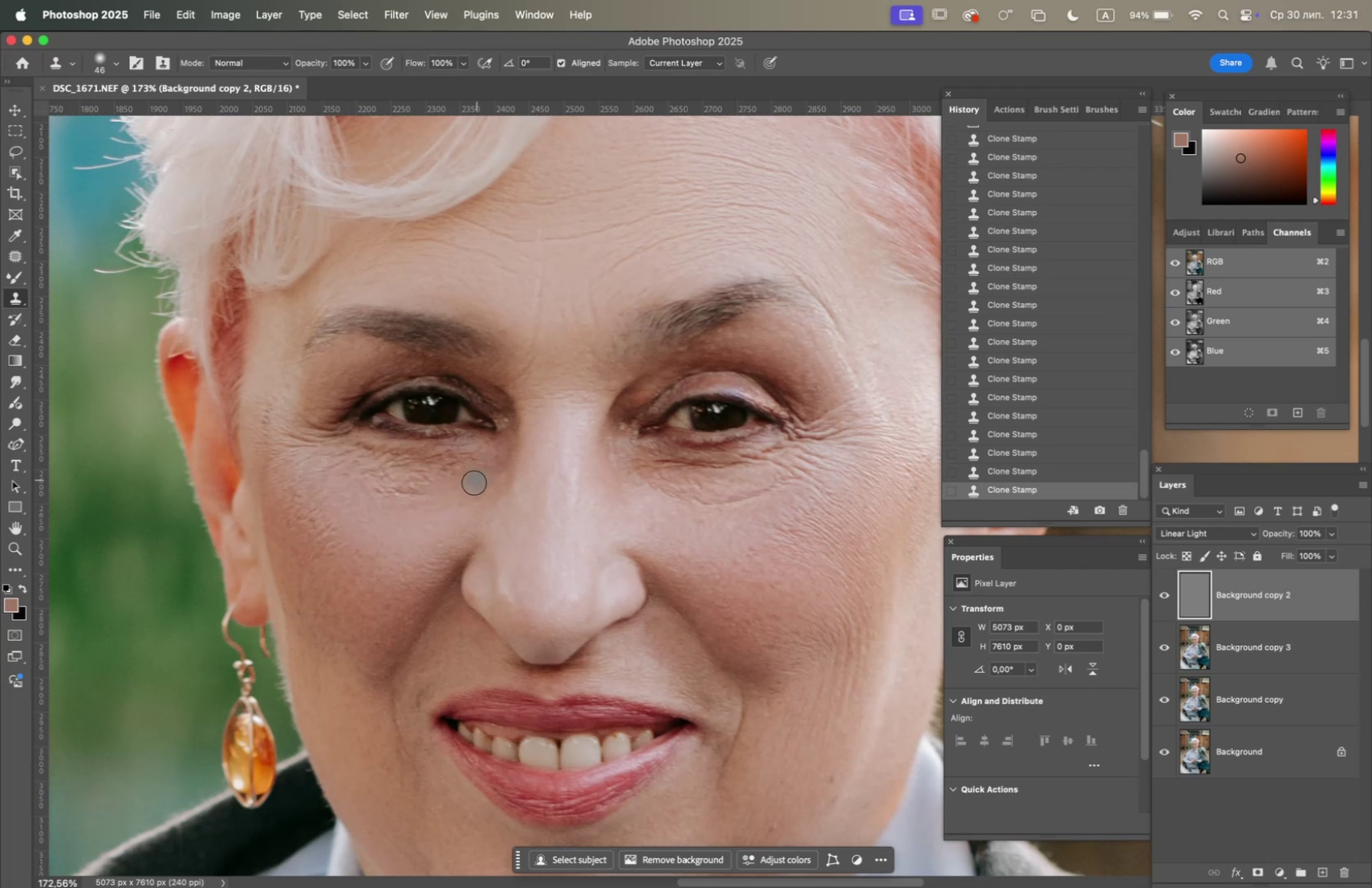 
hold_key(key=OptionLeft, duration=0.74)
left_click([426, 507])
 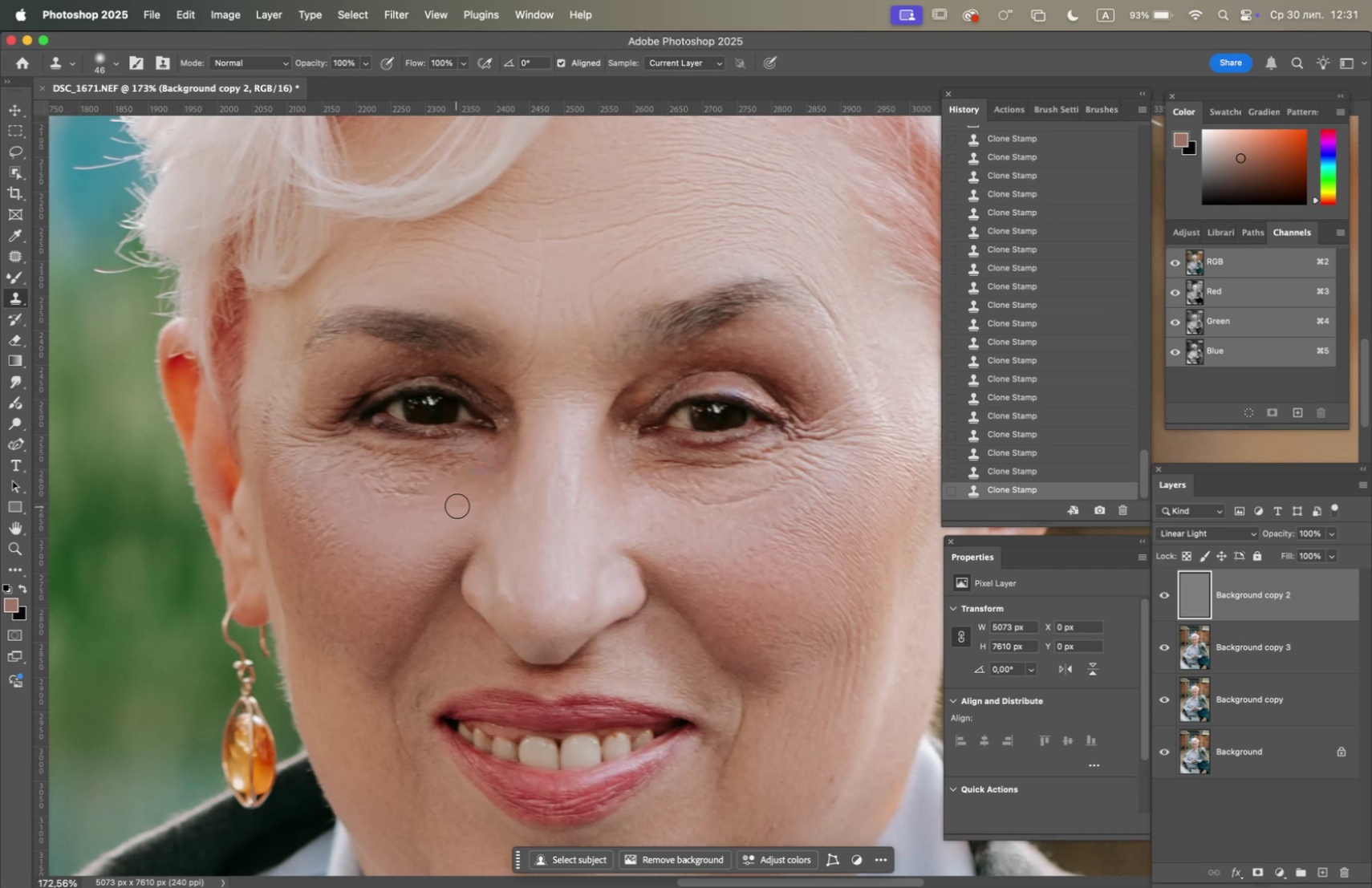 
double_click([460, 505])
 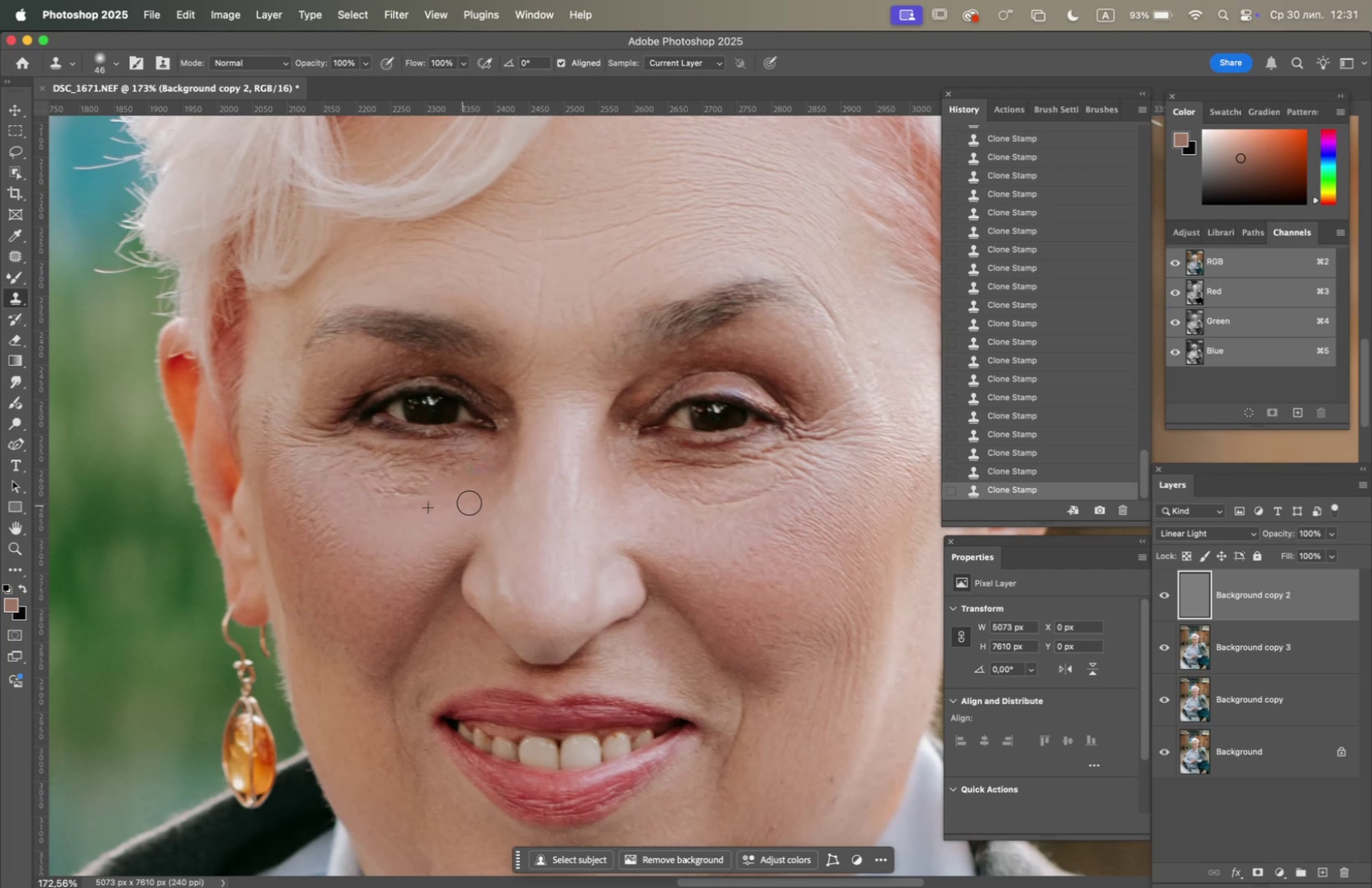 
triple_click([470, 502])
 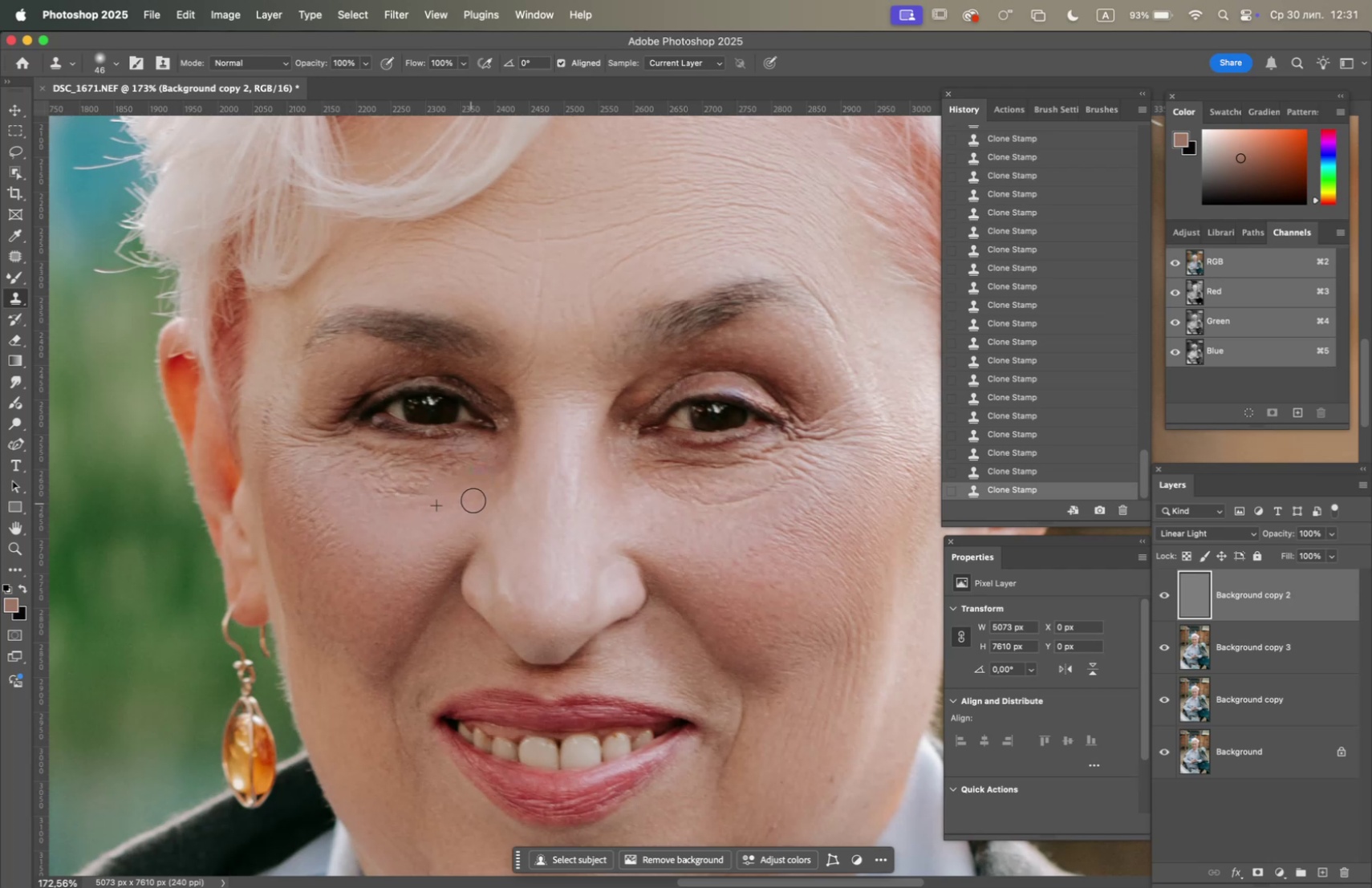 
triple_click([473, 500])
 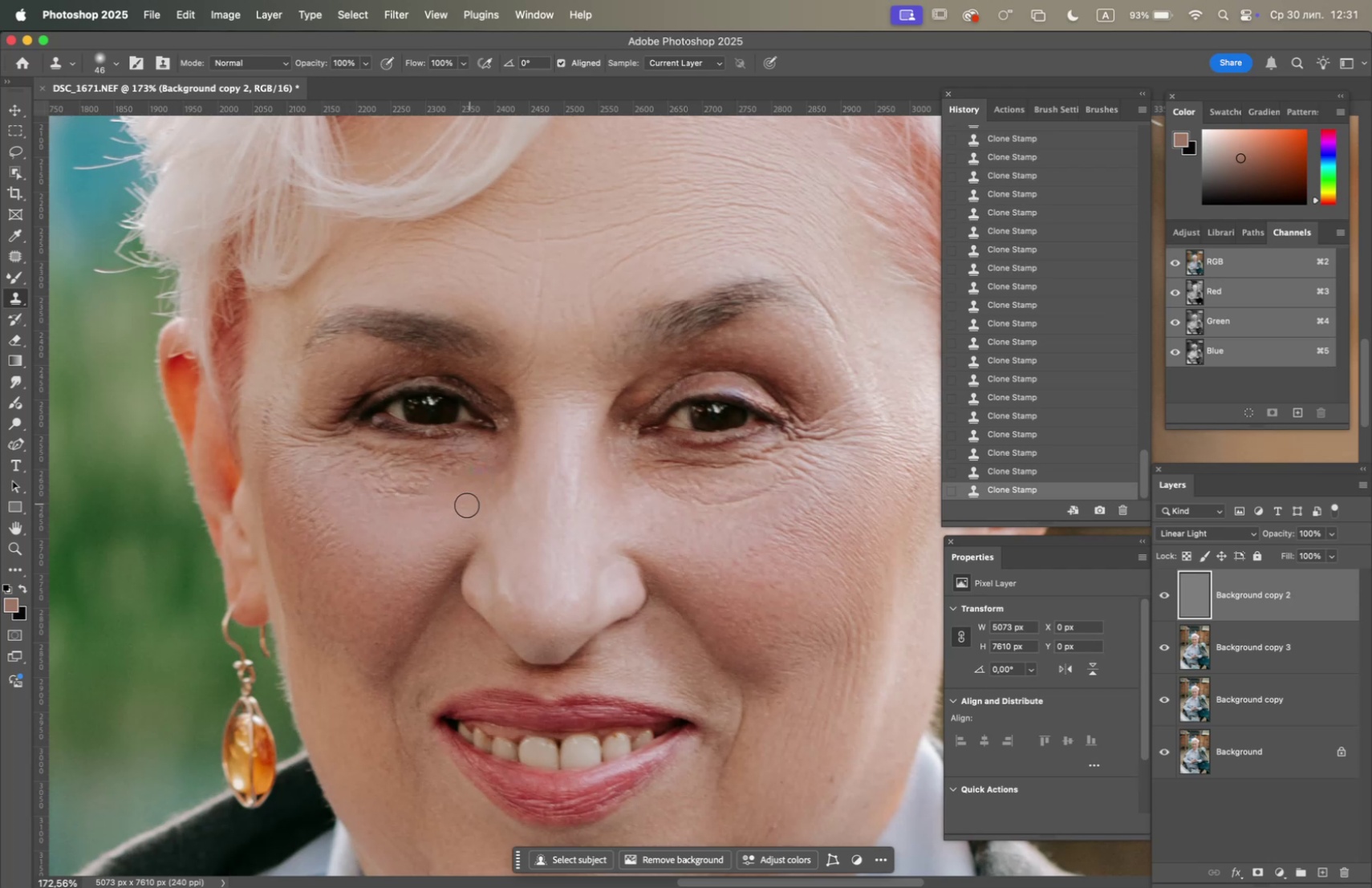 
hold_key(key=OptionLeft, duration=0.52)
left_click([423, 525])
 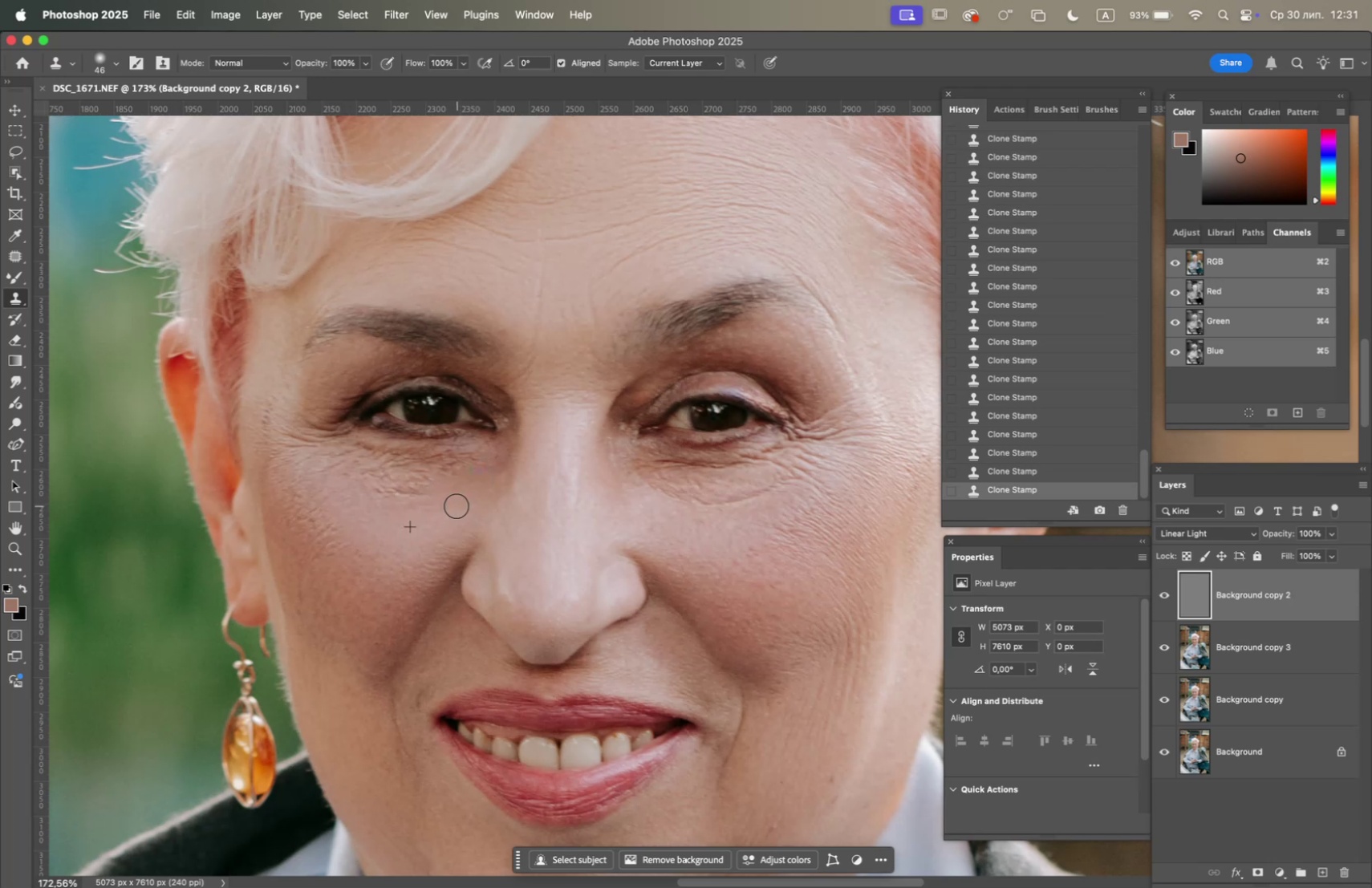 
hold_key(key=OptionLeft, duration=2.42)
 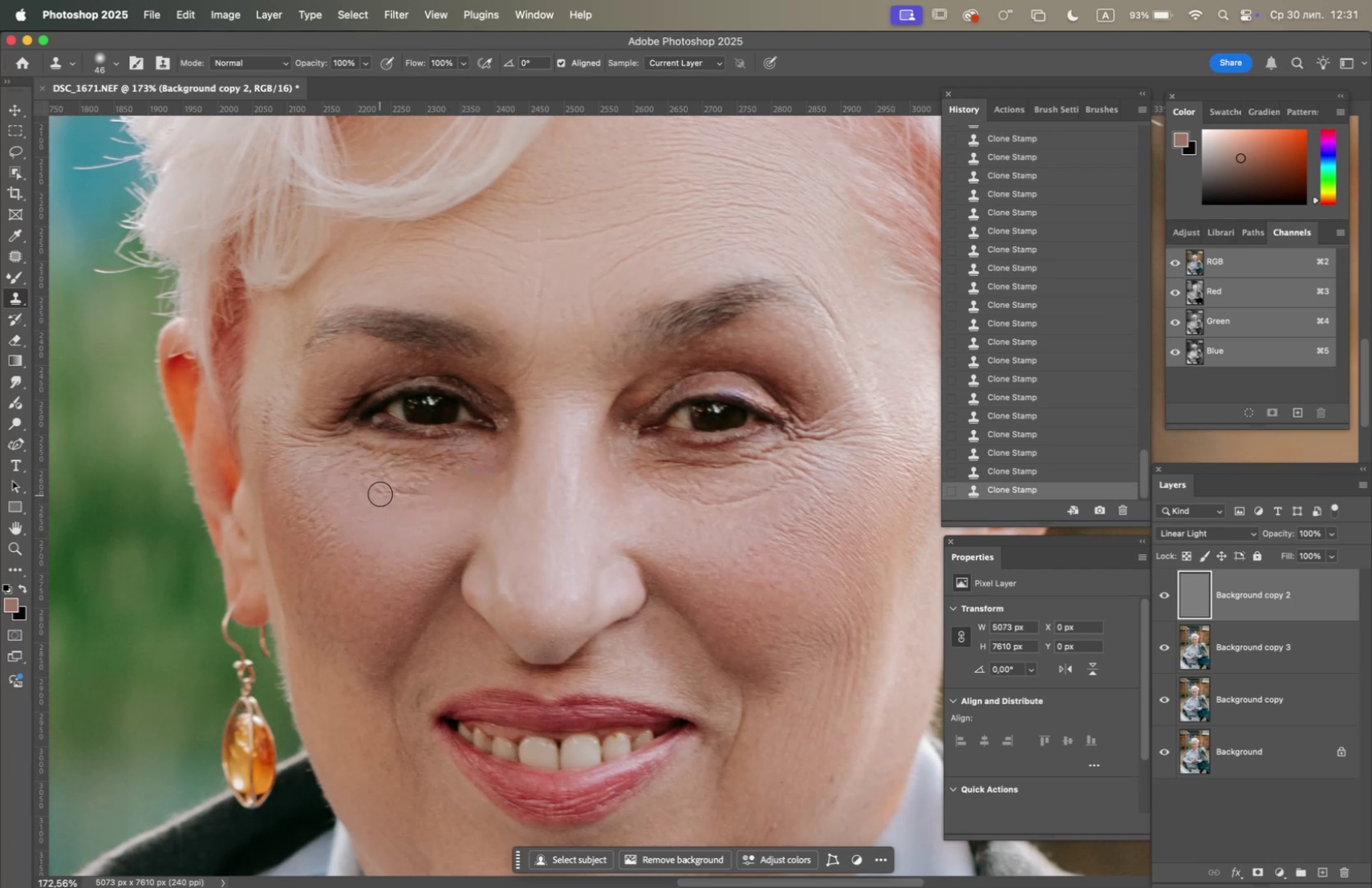 
double_click([380, 493])
 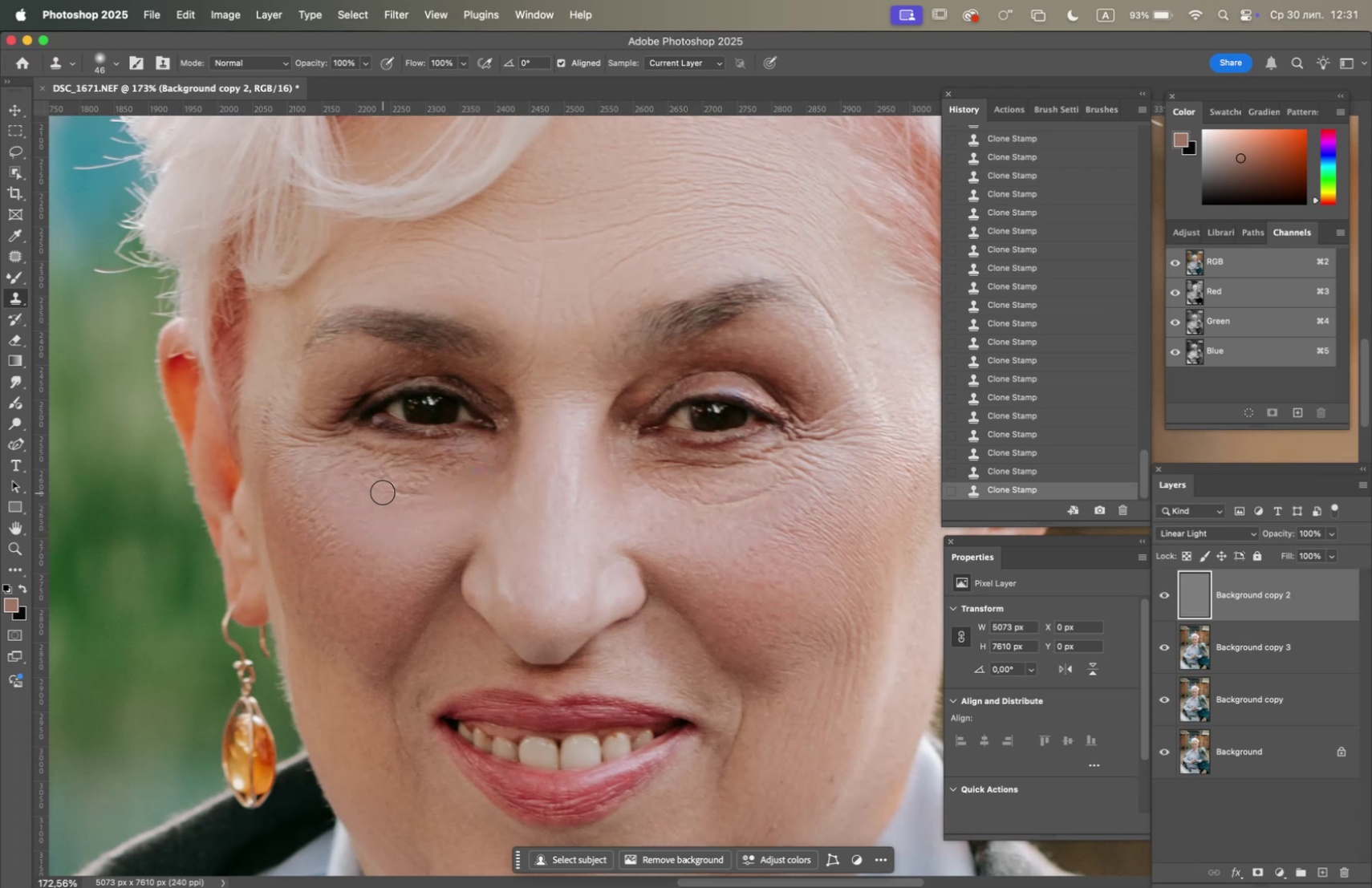 
triple_click([383, 492])
 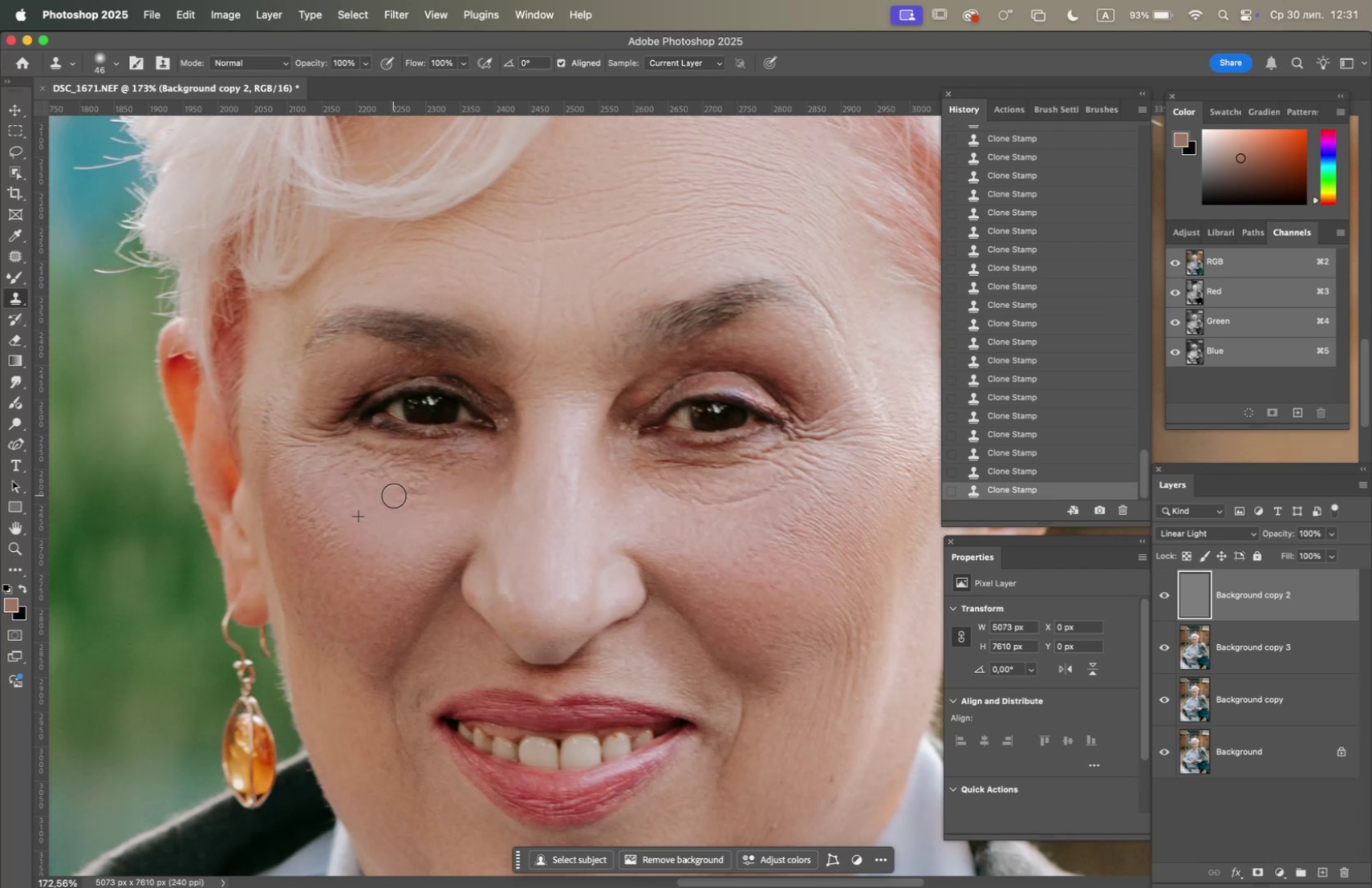 
triple_click([400, 495])
 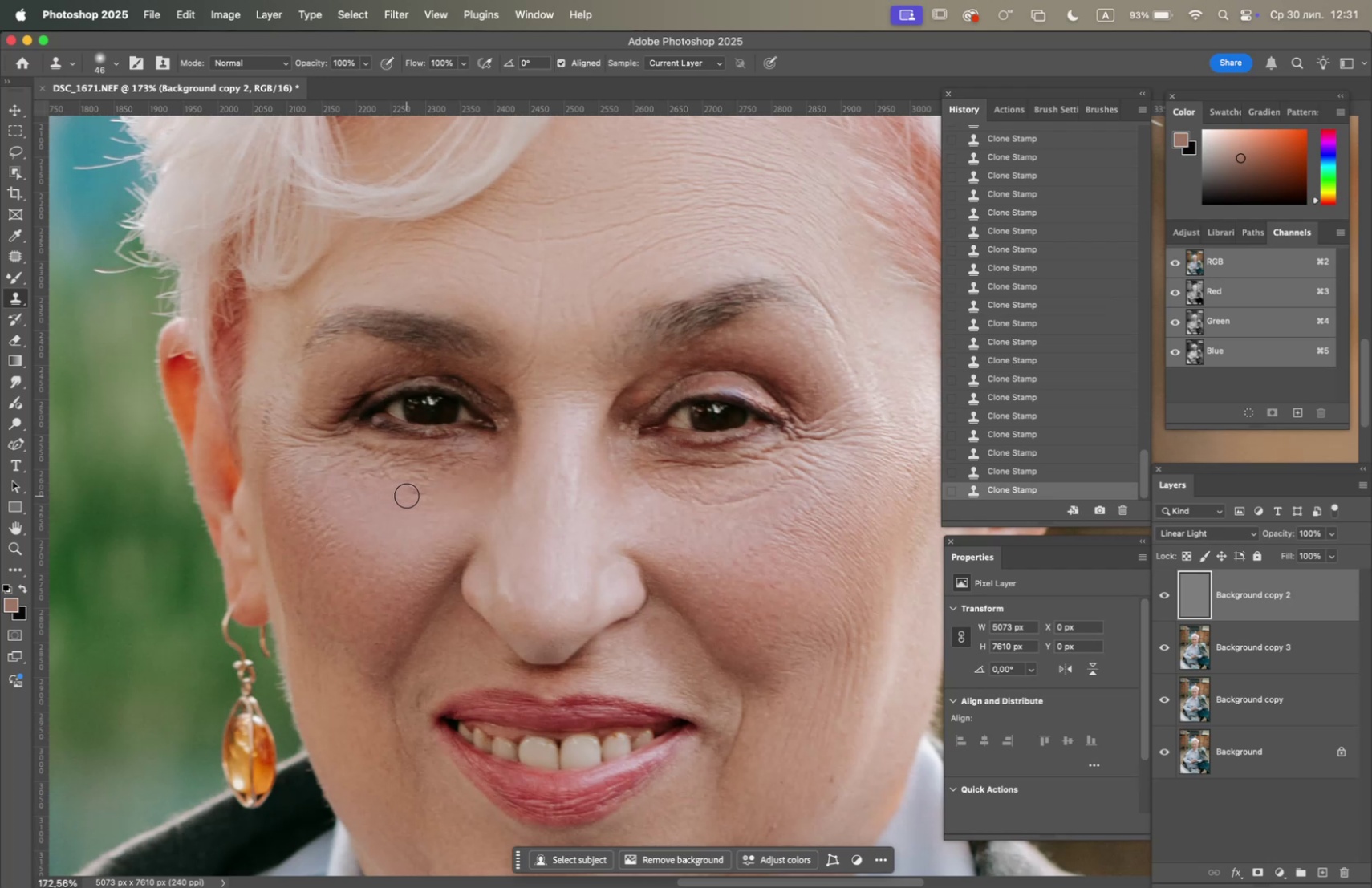 
triple_click([407, 495])
 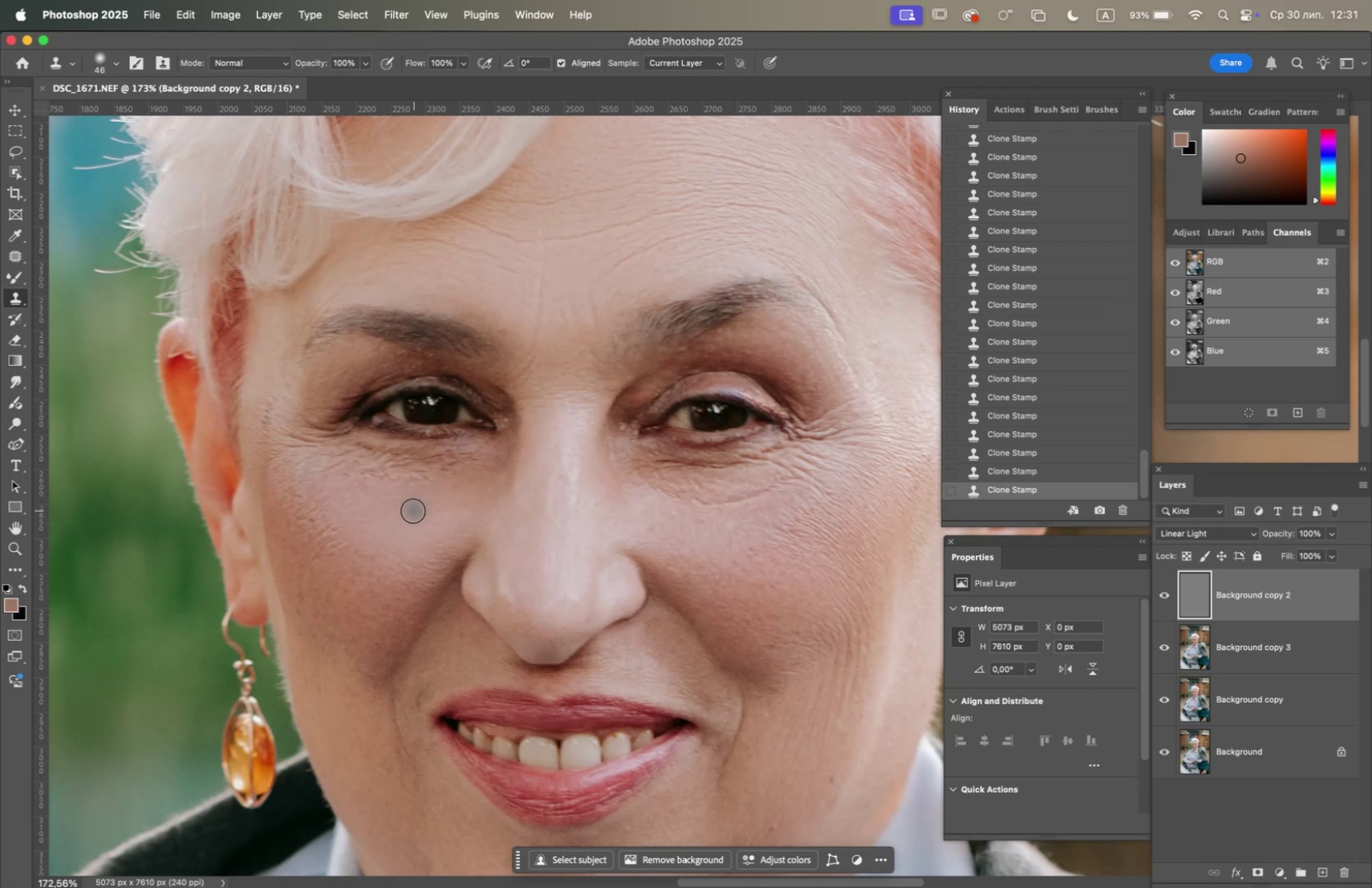 
hold_key(key=OptionLeft, duration=1.78)
left_click([359, 607])
 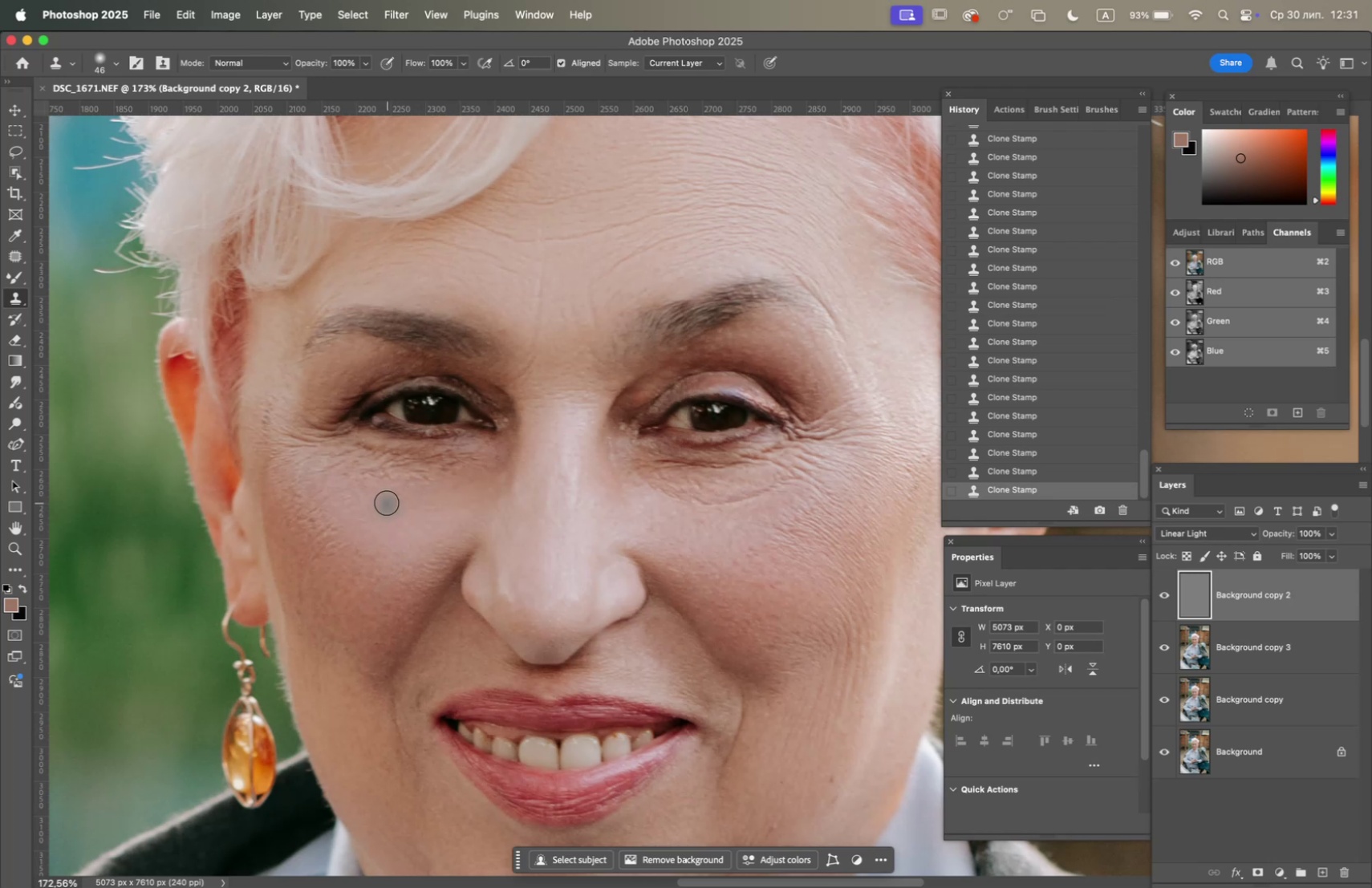 
double_click([386, 496])
 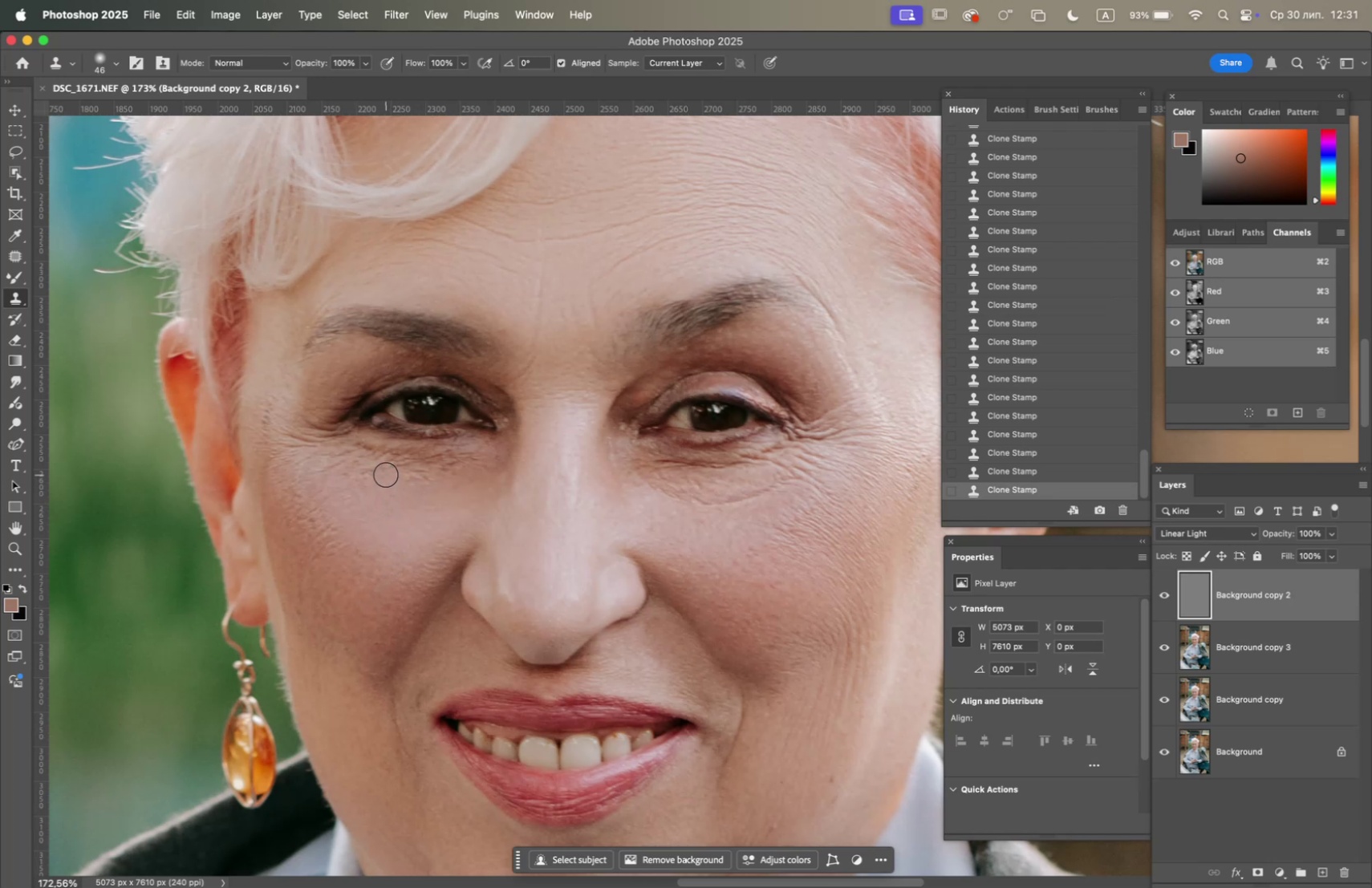 
triple_click([390, 473])
 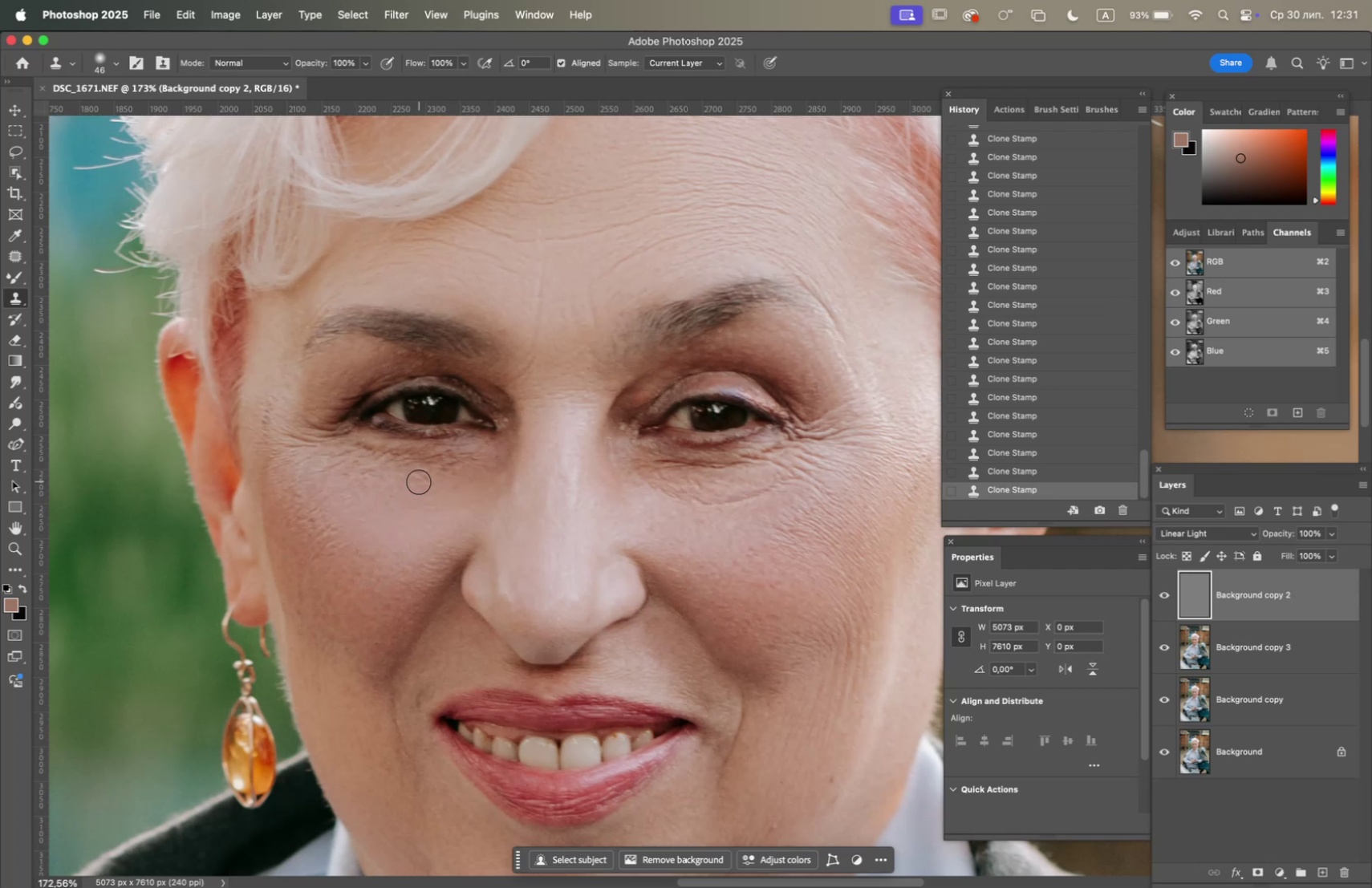 
left_click_drag(start_coordinate=[416, 478], to_coordinate=[412, 479])
 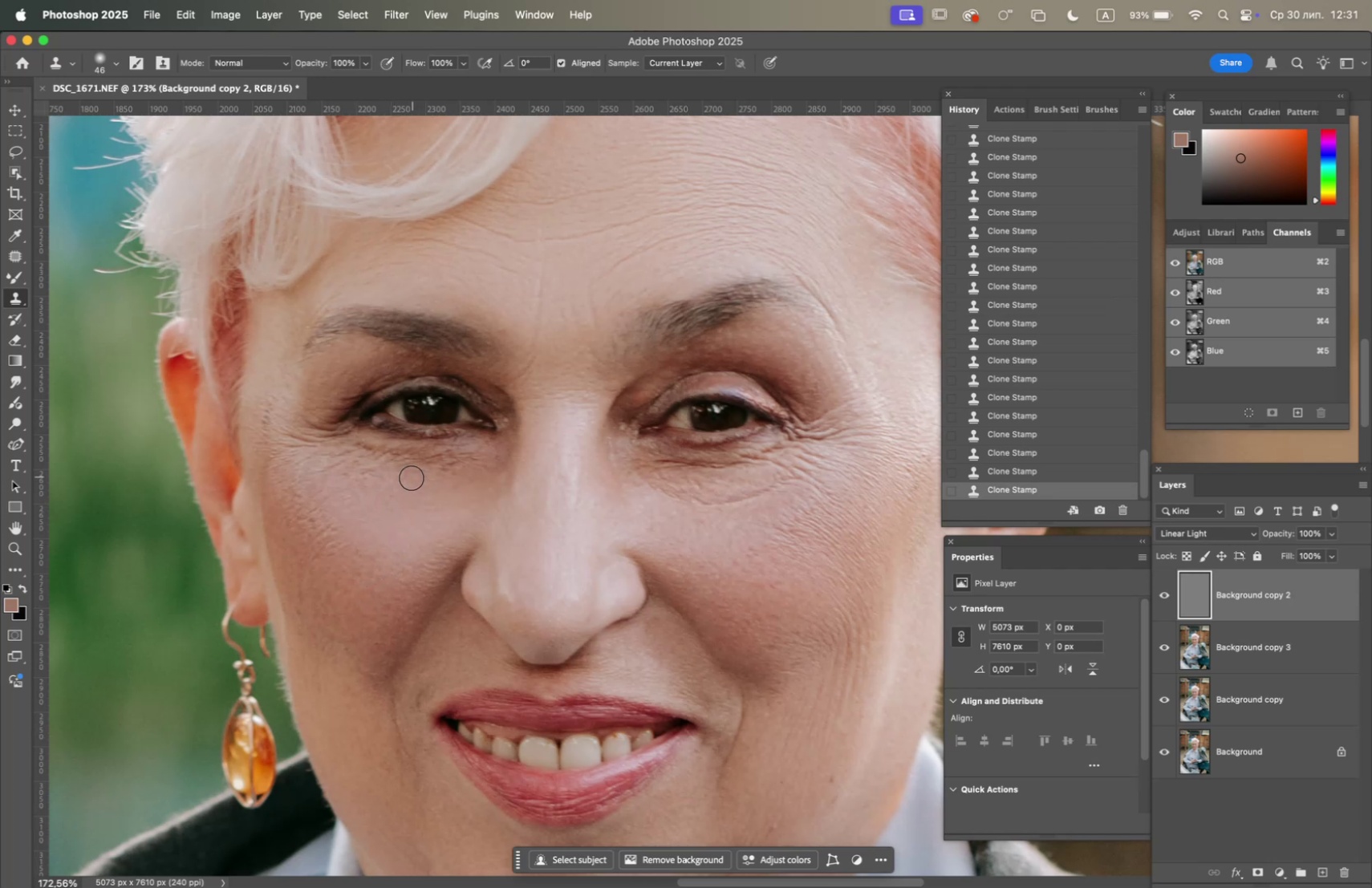 
left_click_drag(start_coordinate=[411, 477], to_coordinate=[402, 479])
 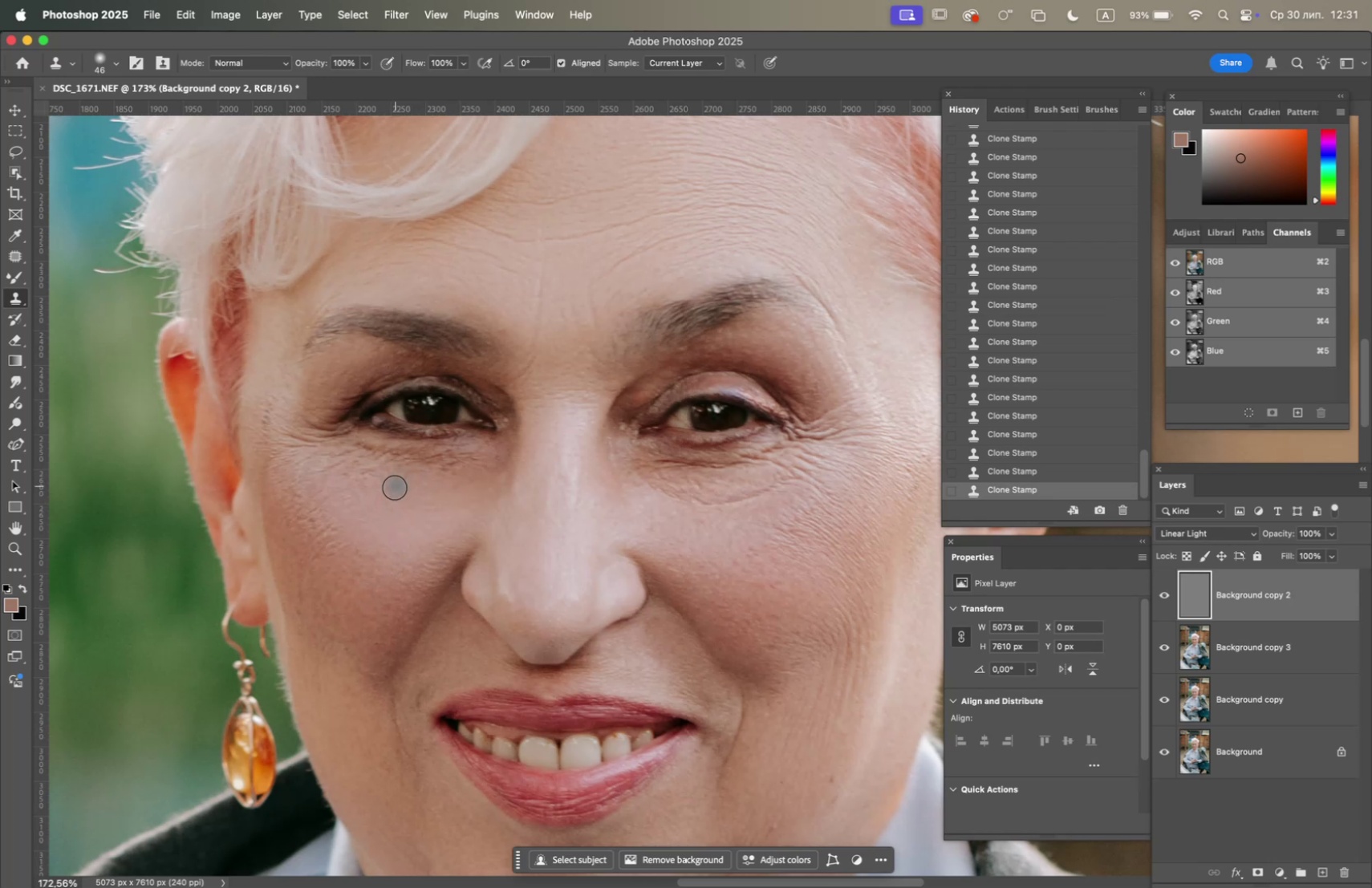 
hold_key(key=OptionLeft, duration=0.97)
left_click([351, 621])
 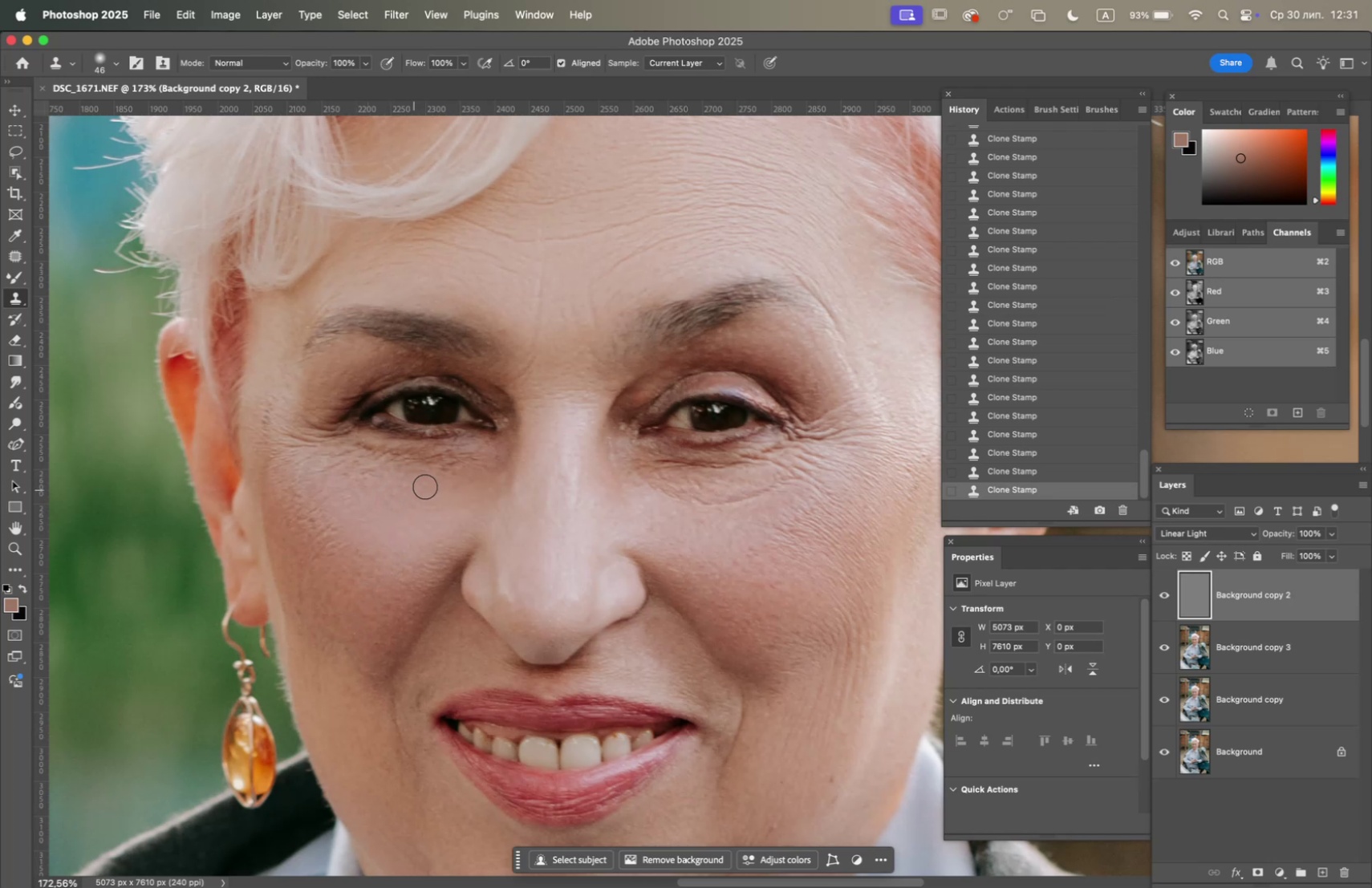 
left_click([429, 485])
 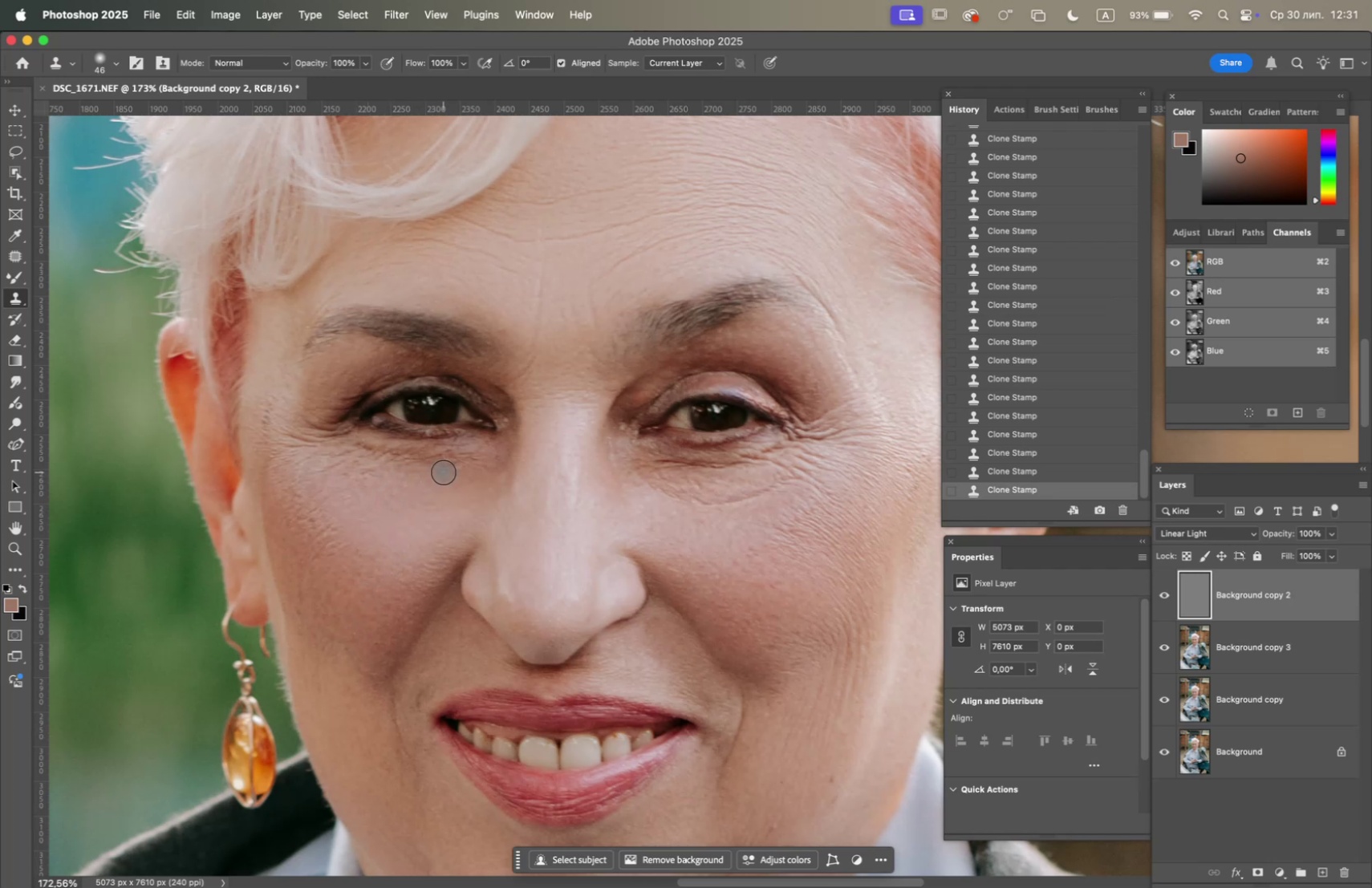 
triple_click([449, 470])
 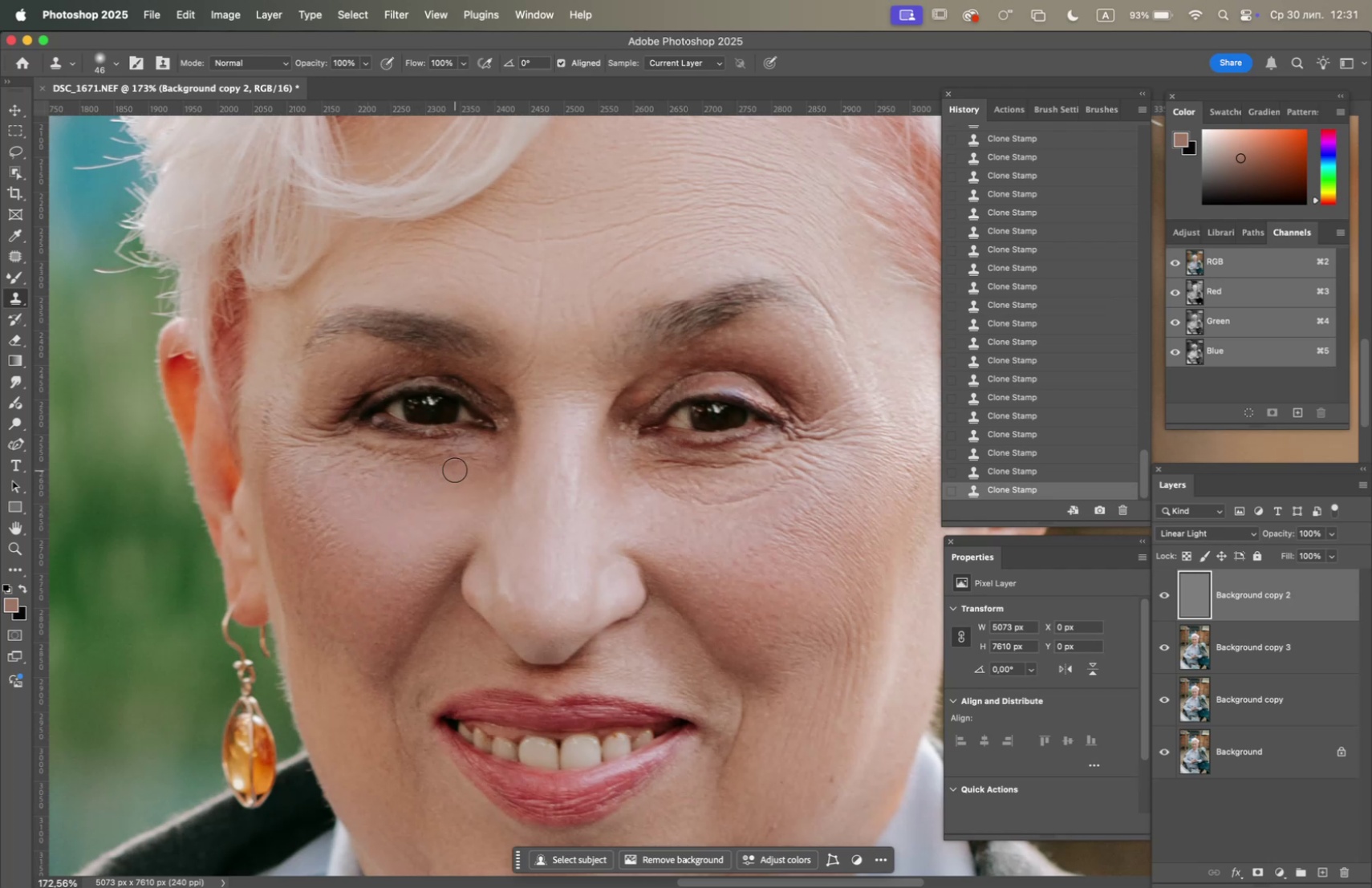 
triple_click([455, 469])
 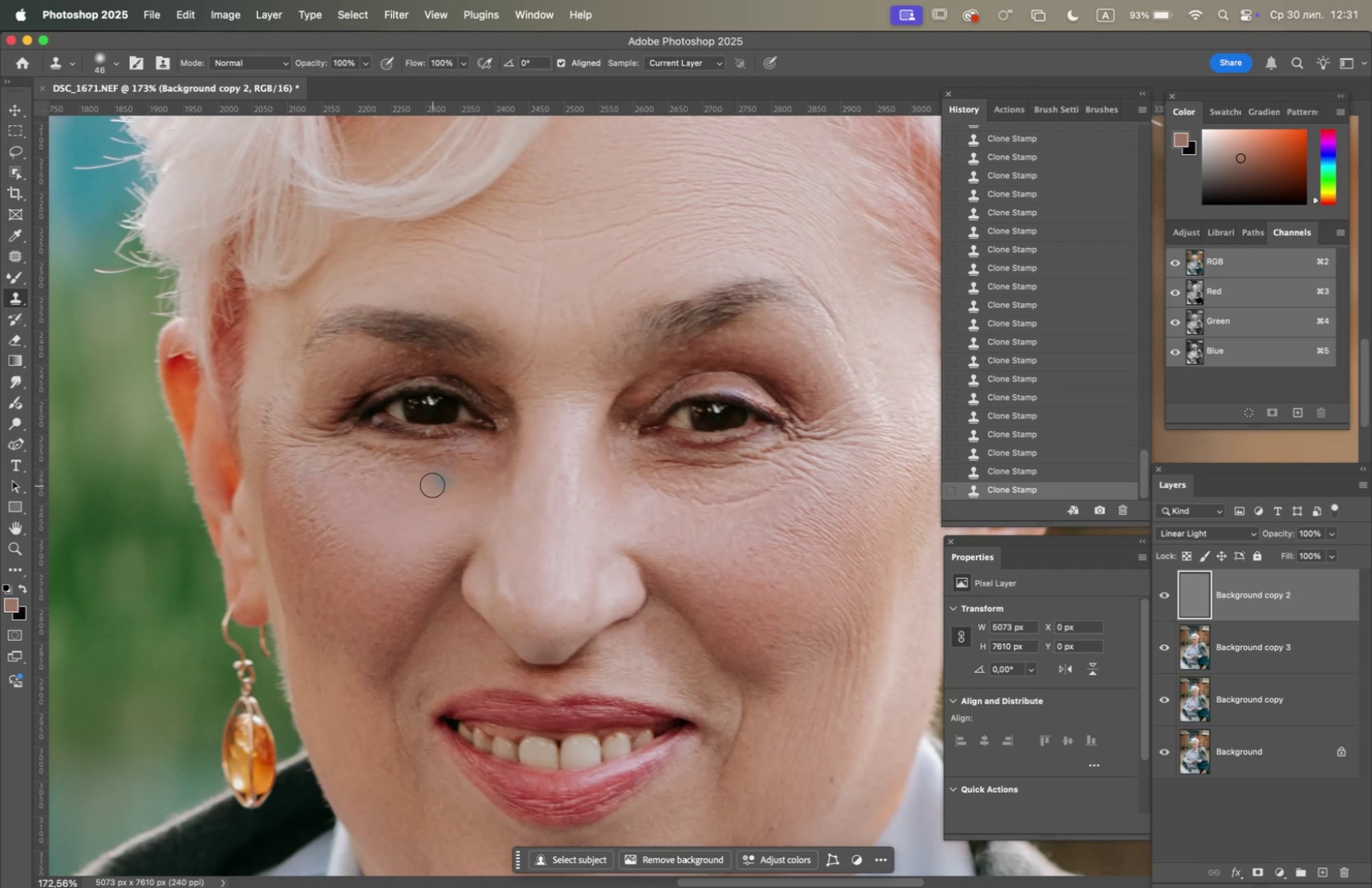 
hold_key(key=OptionLeft, duration=1.15)
left_click([323, 571])
 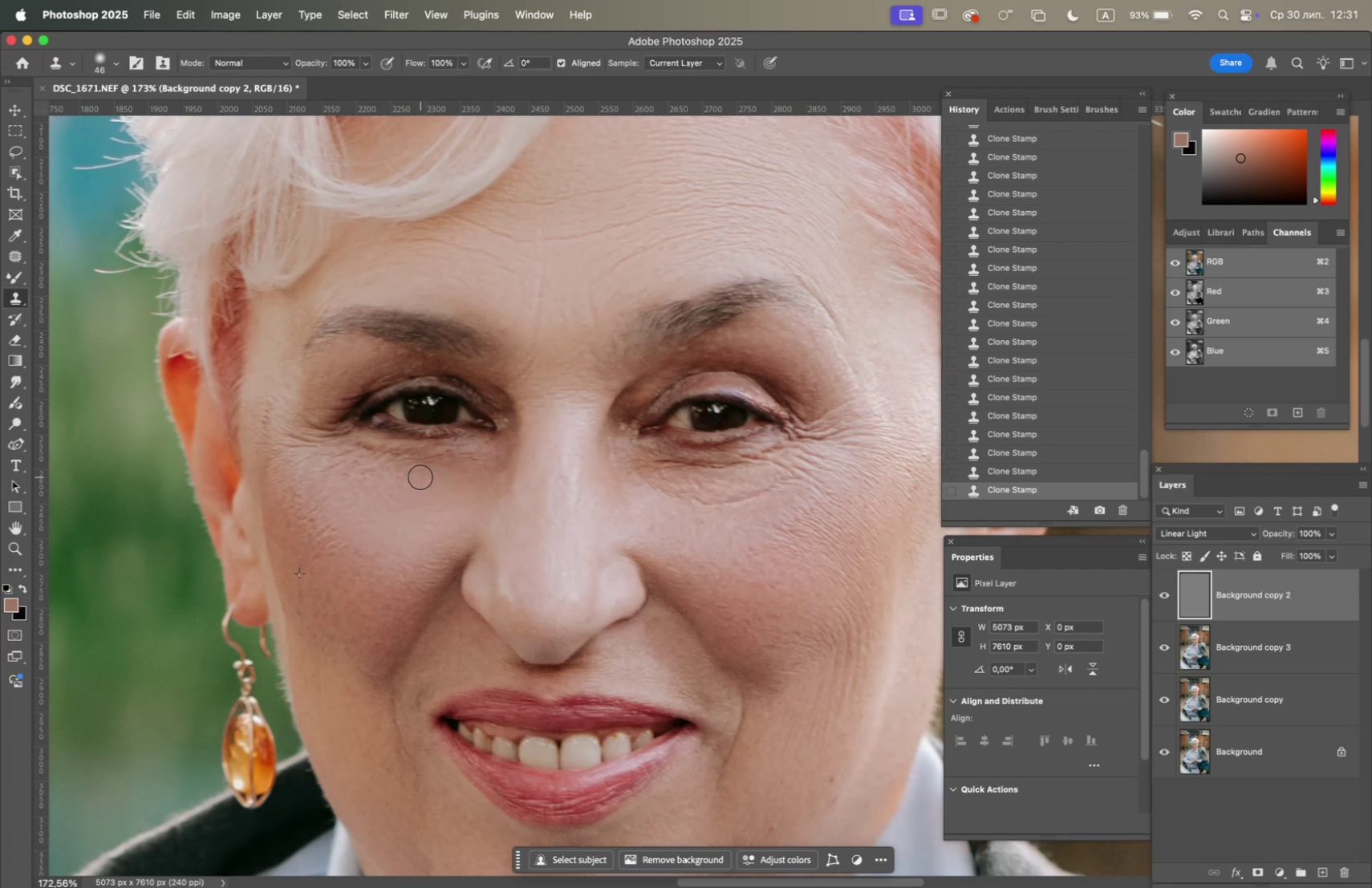 
hold_key(key=OptionLeft, duration=1.66)
left_click([323, 569])
 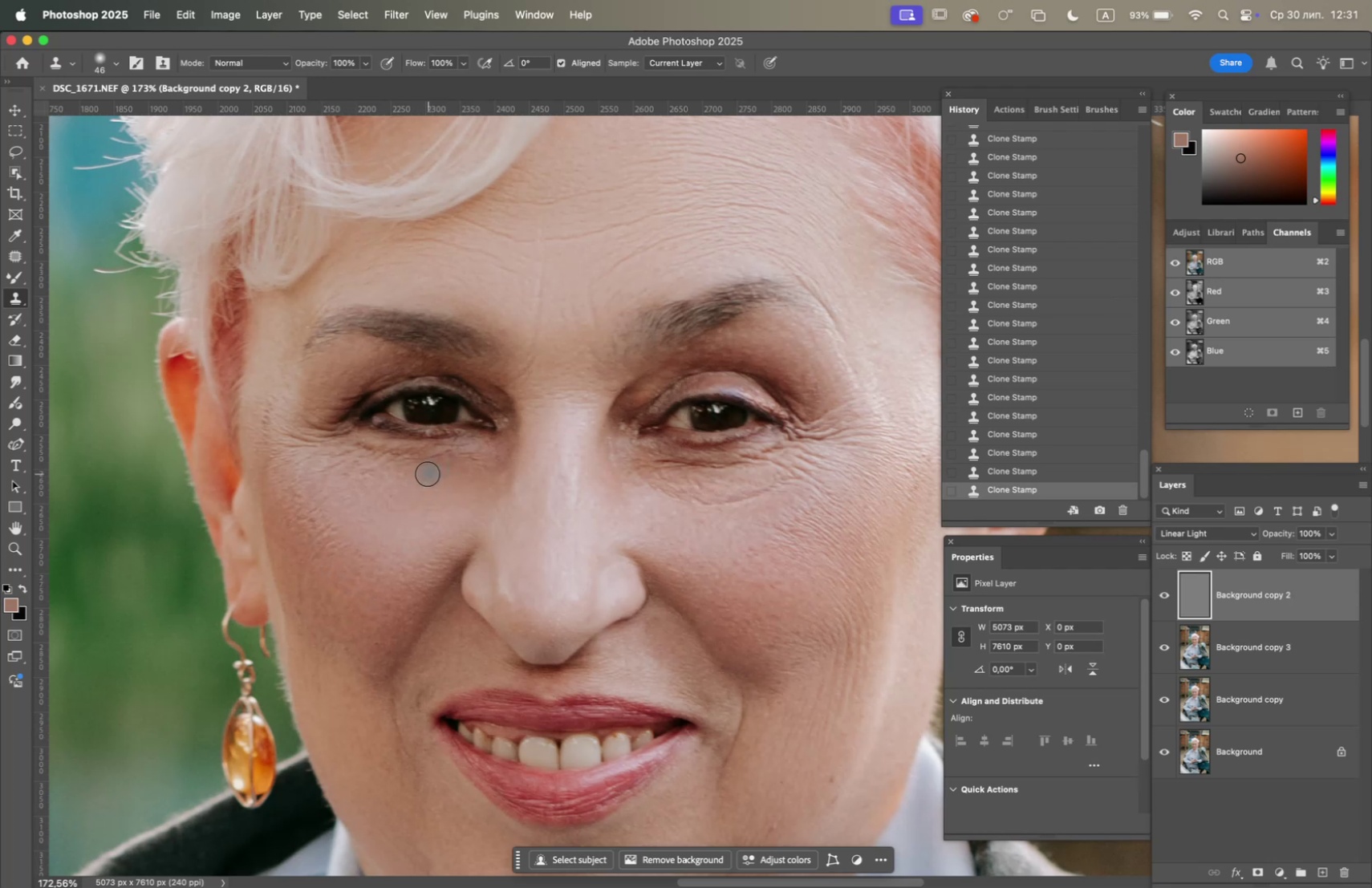 
double_click([424, 480])
 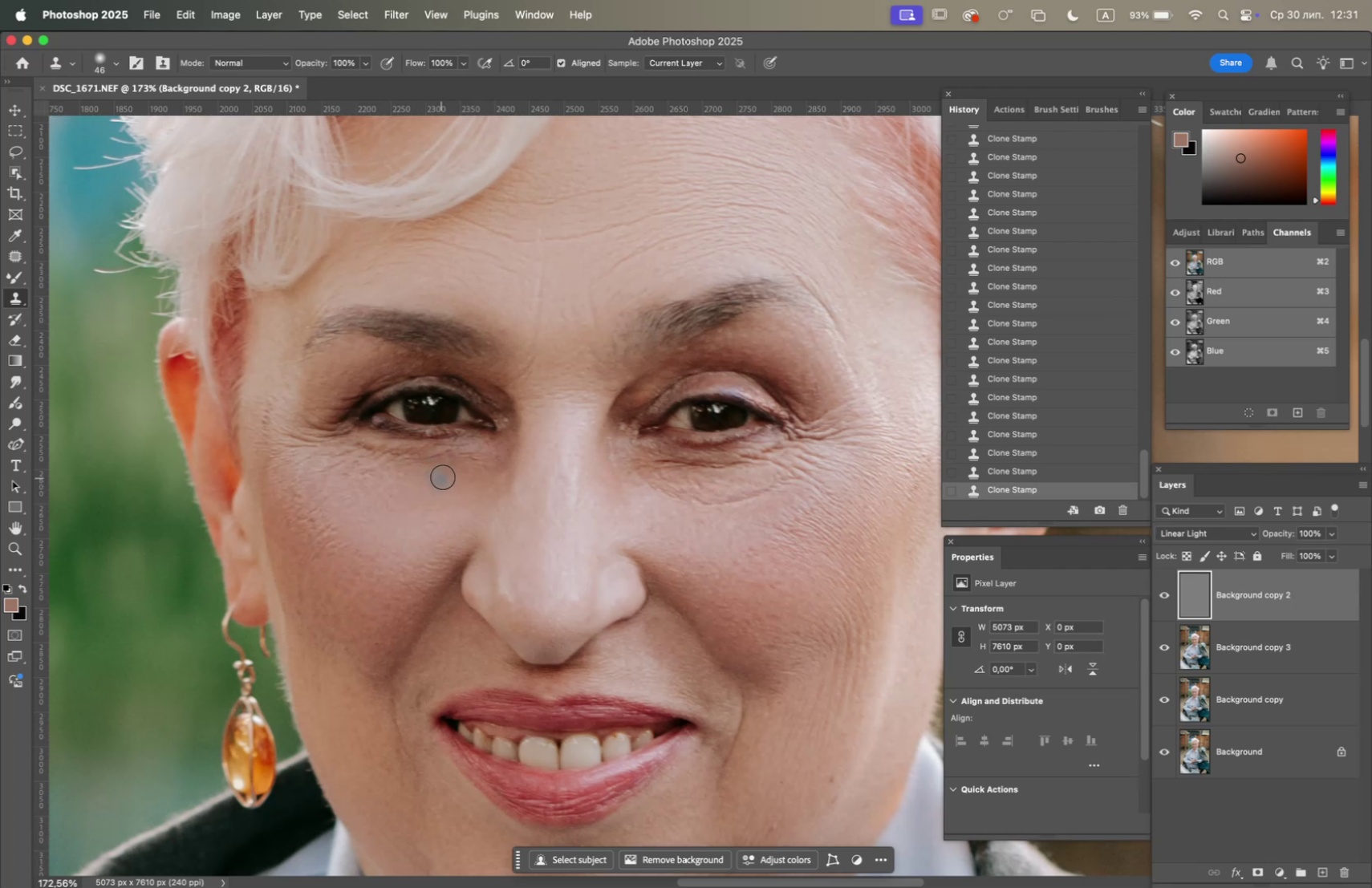 
left_click([448, 474])
 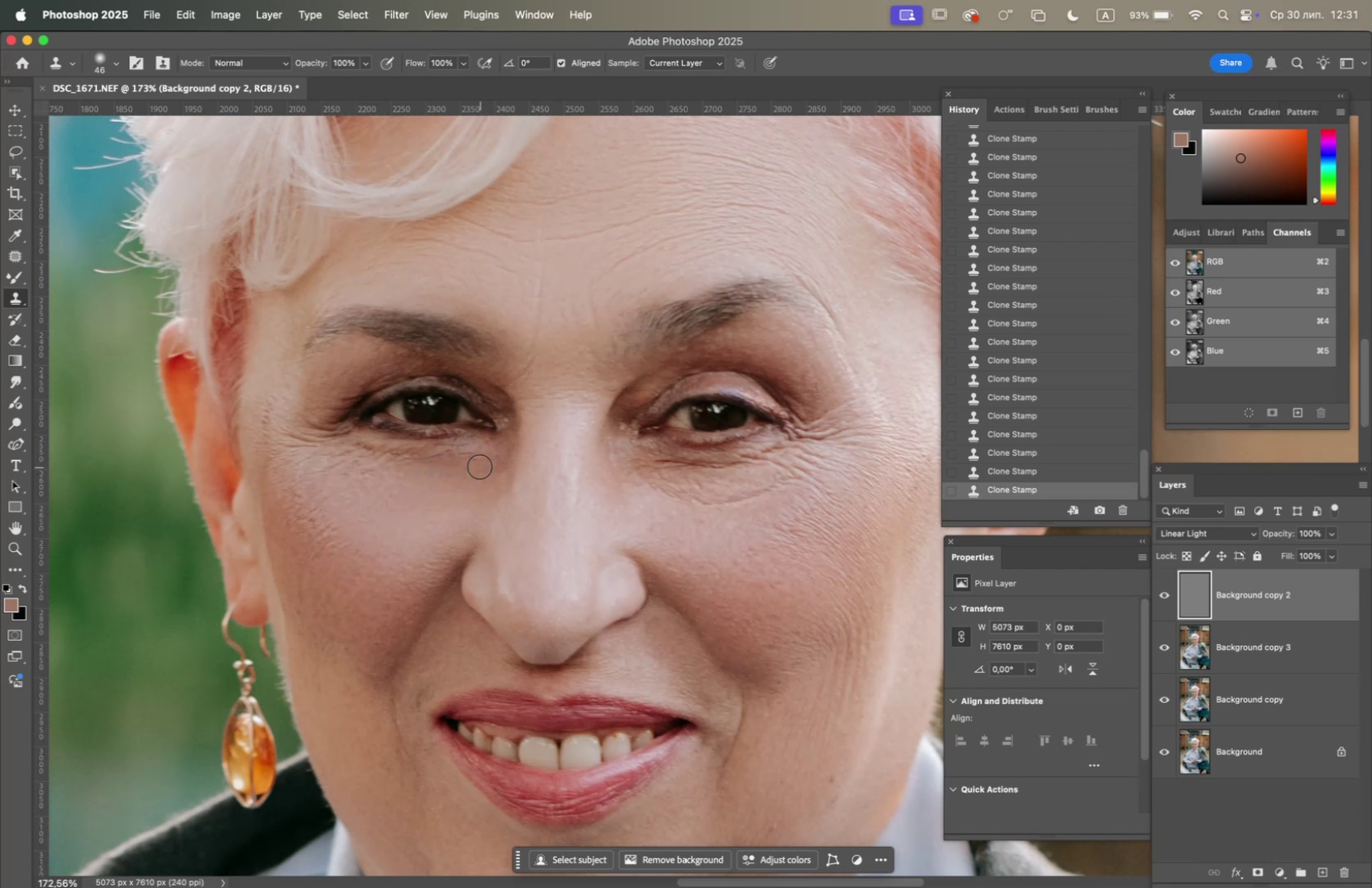 
triple_click([478, 465])
 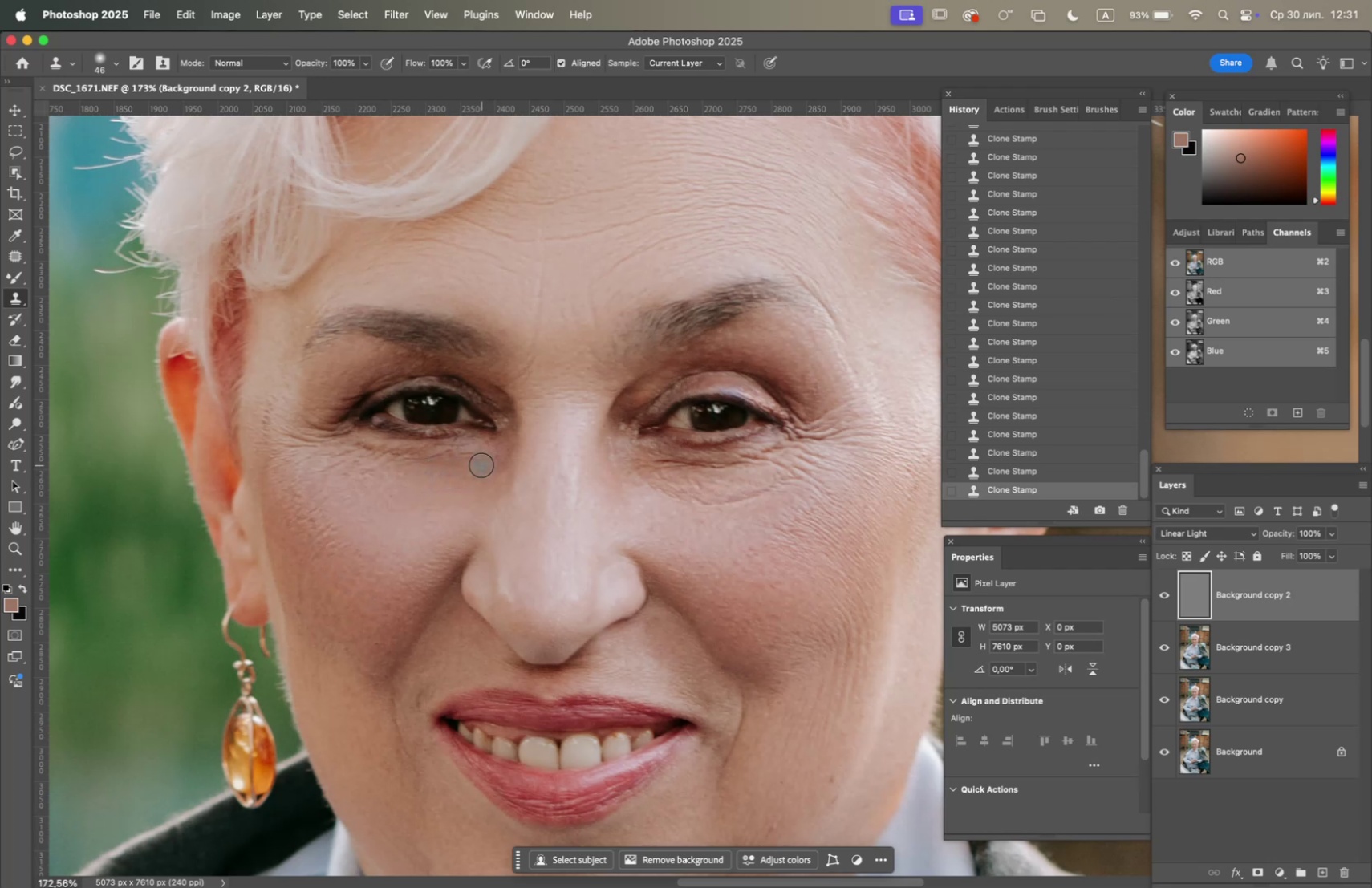 
triple_click([481, 464])
 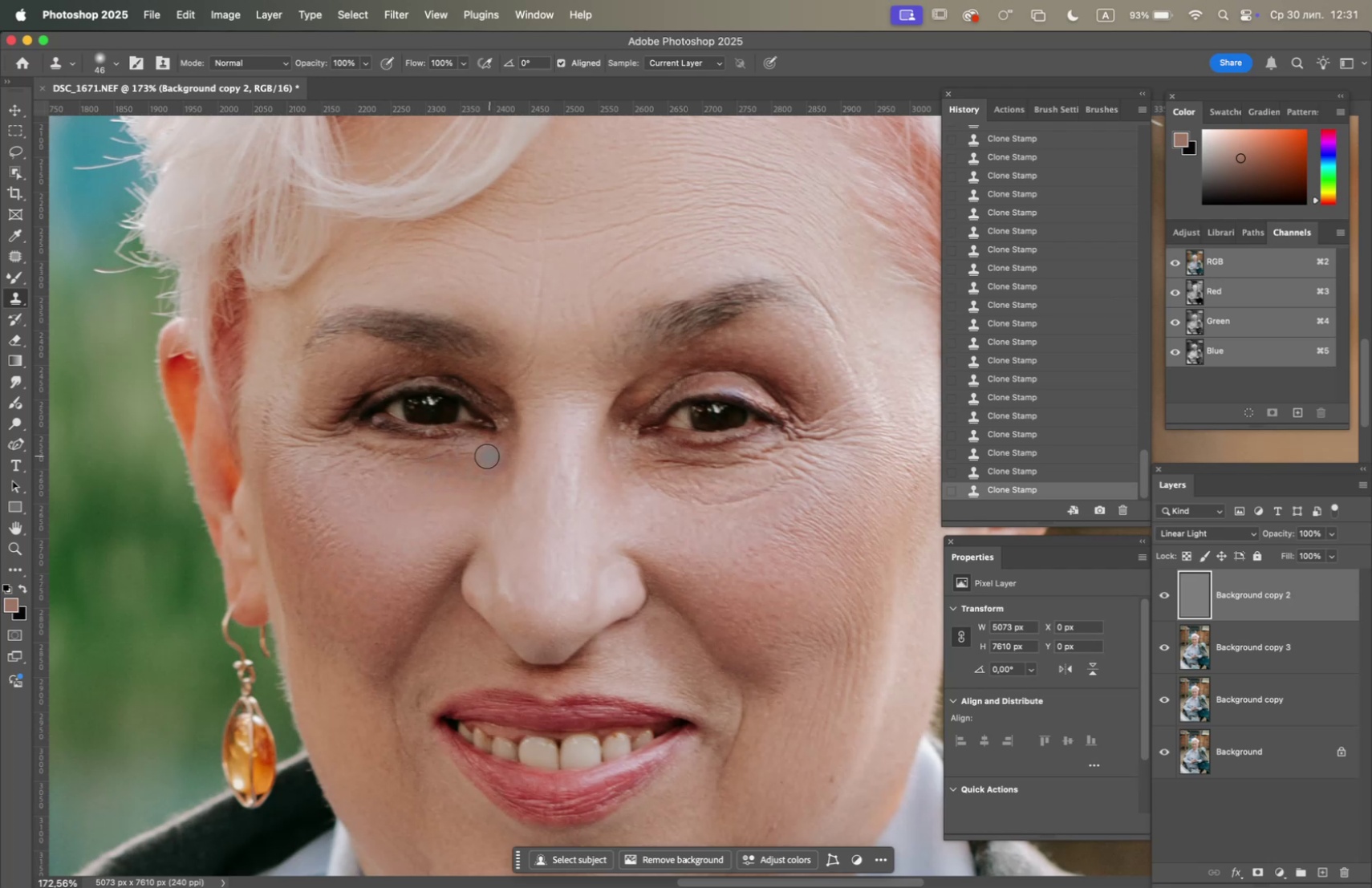 
left_click_drag(start_coordinate=[478, 464], to_coordinate=[473, 465])
 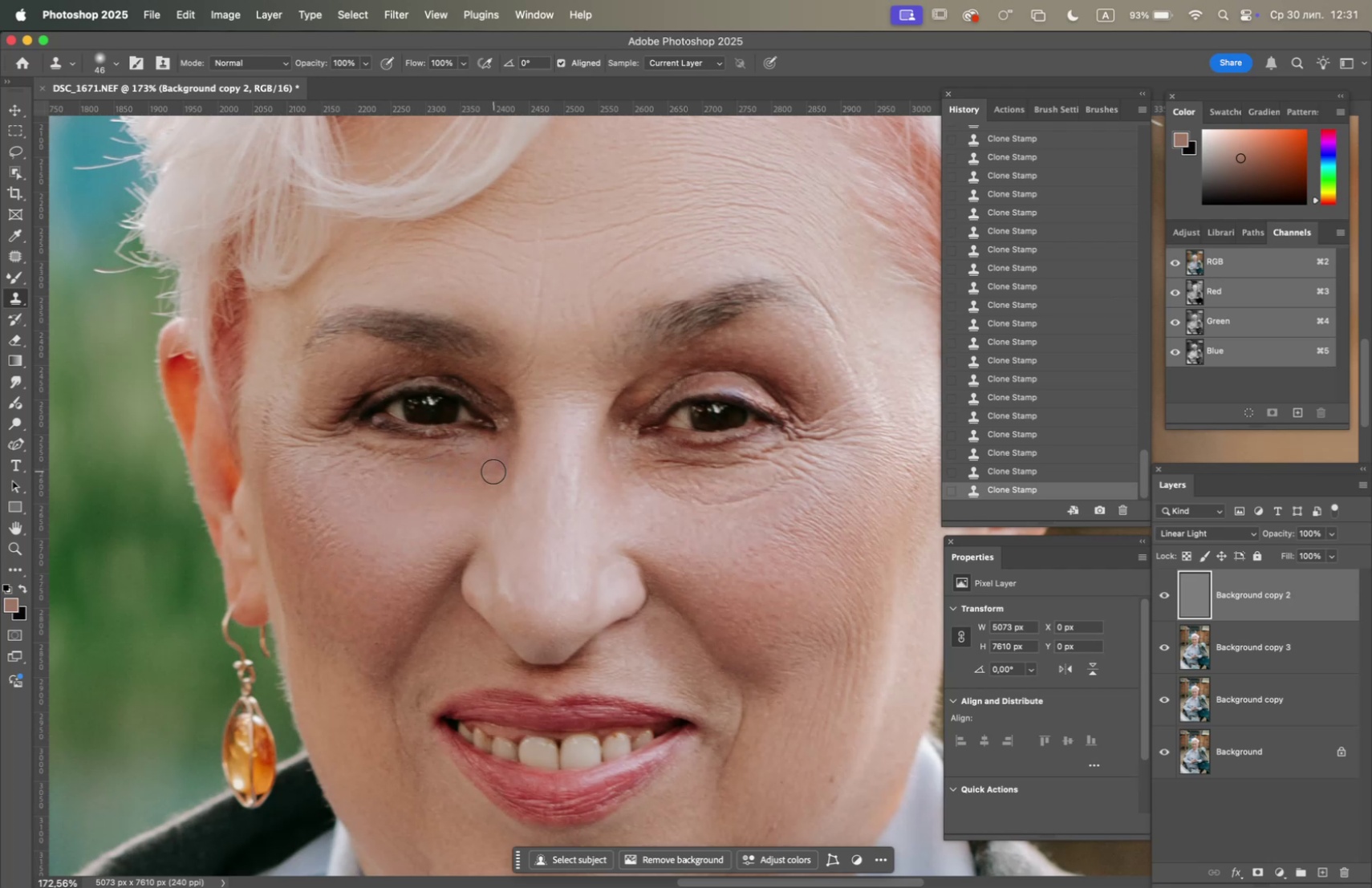 
triple_click([493, 471])
 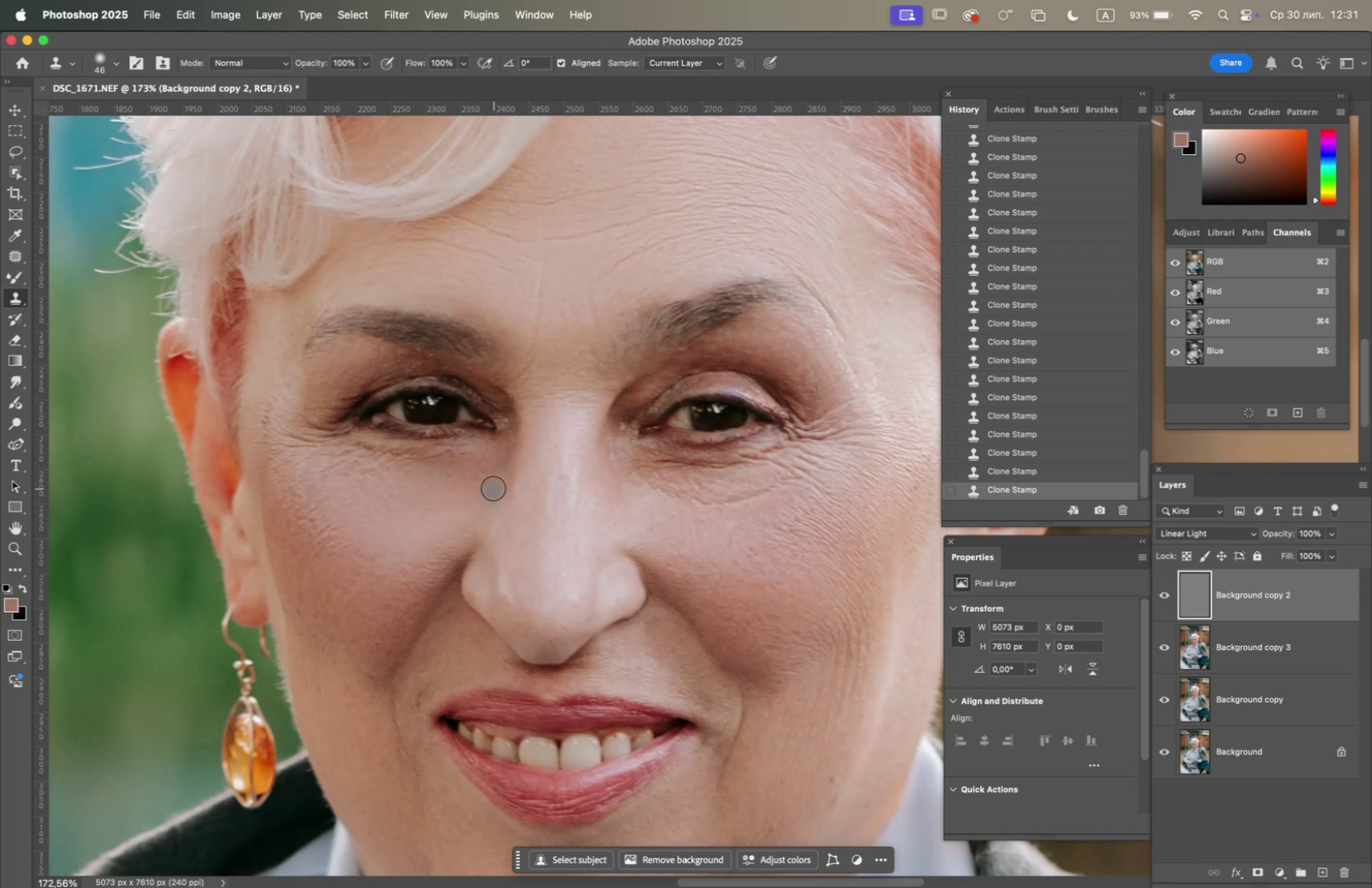 
left_click_drag(start_coordinate=[491, 477], to_coordinate=[484, 477])
 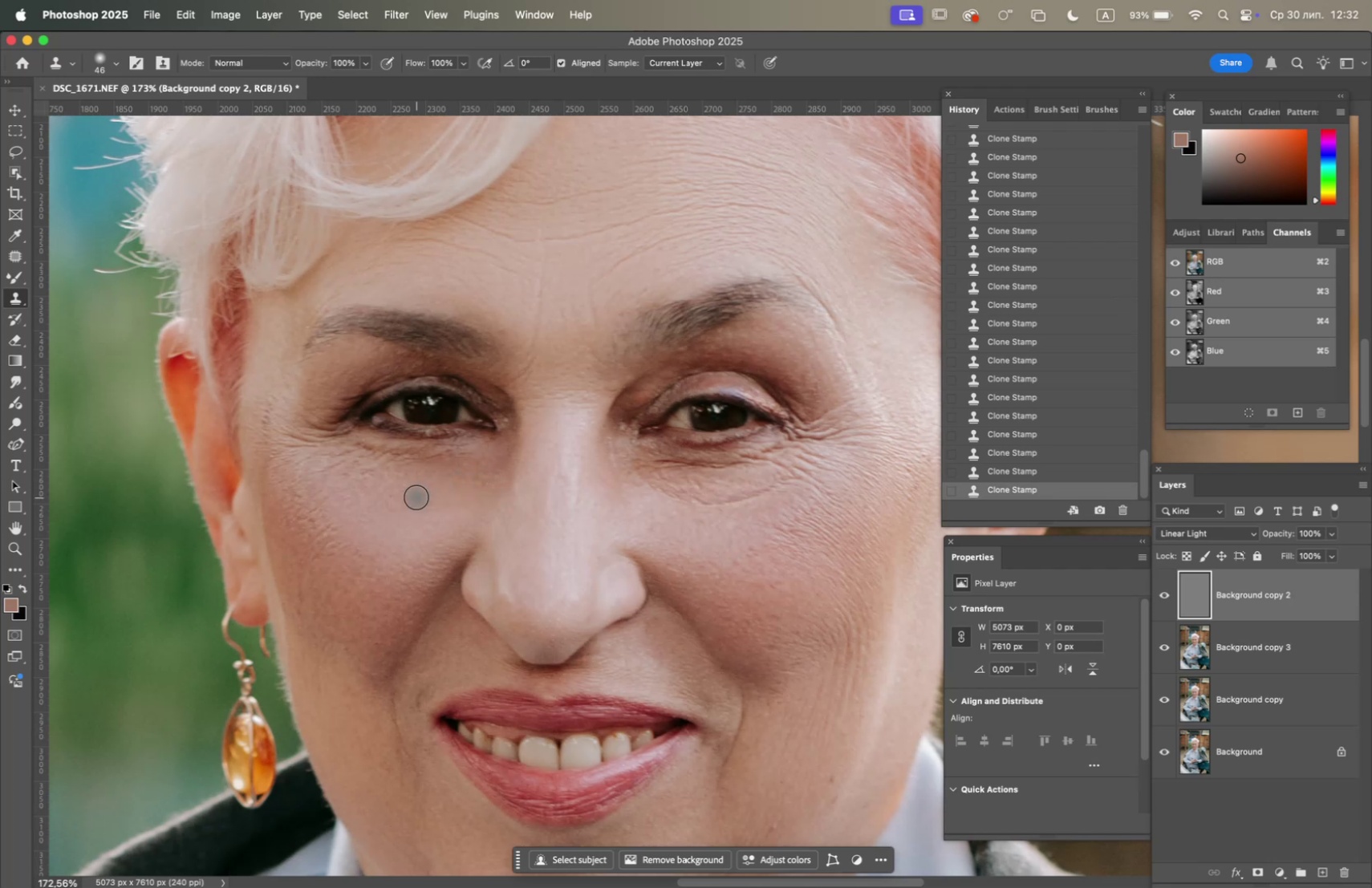 
hold_key(key=OptionLeft, duration=0.97)
 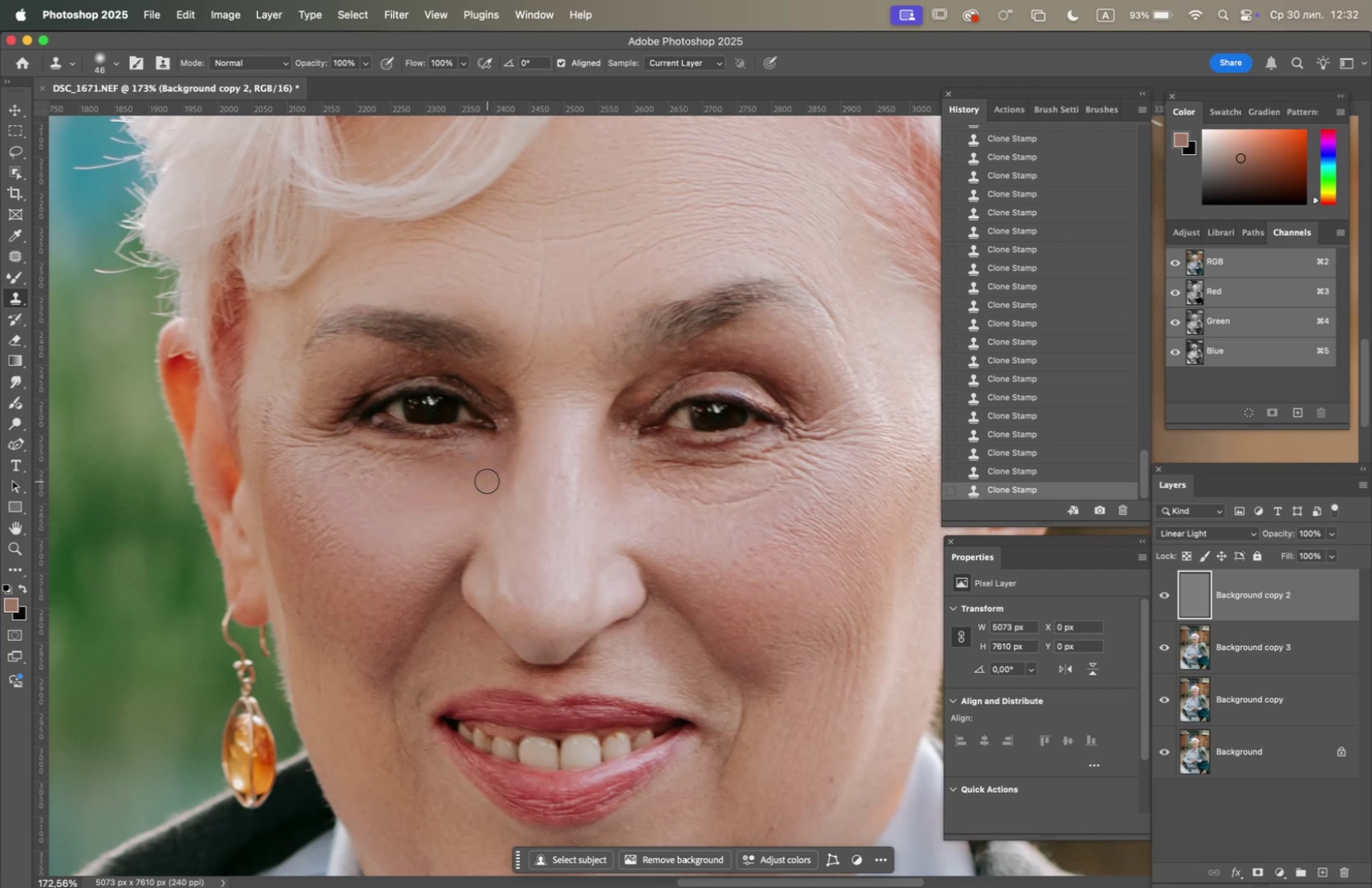 
triple_click([492, 477])
 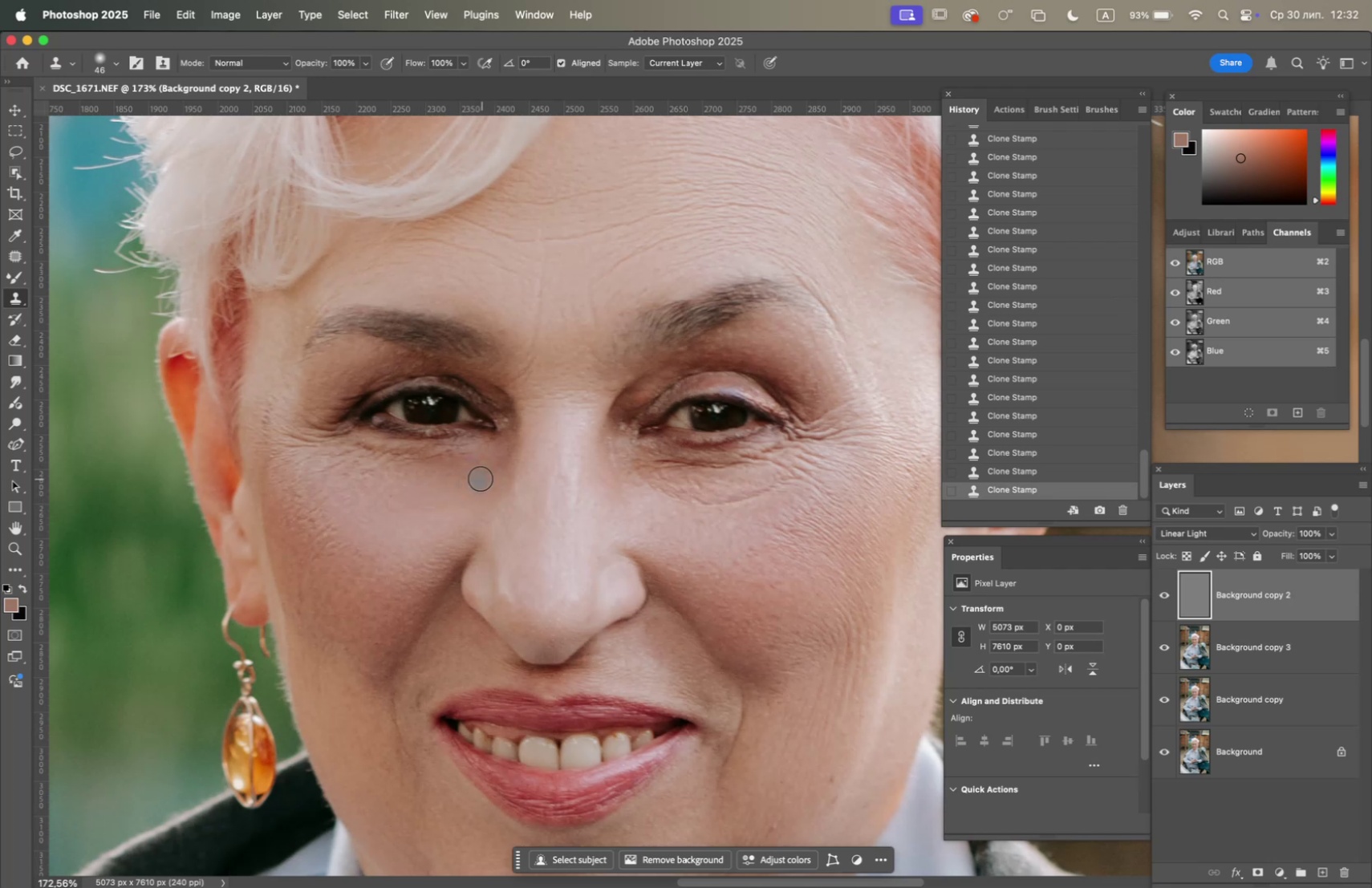 
hold_key(key=OptionLeft, duration=2.35)
 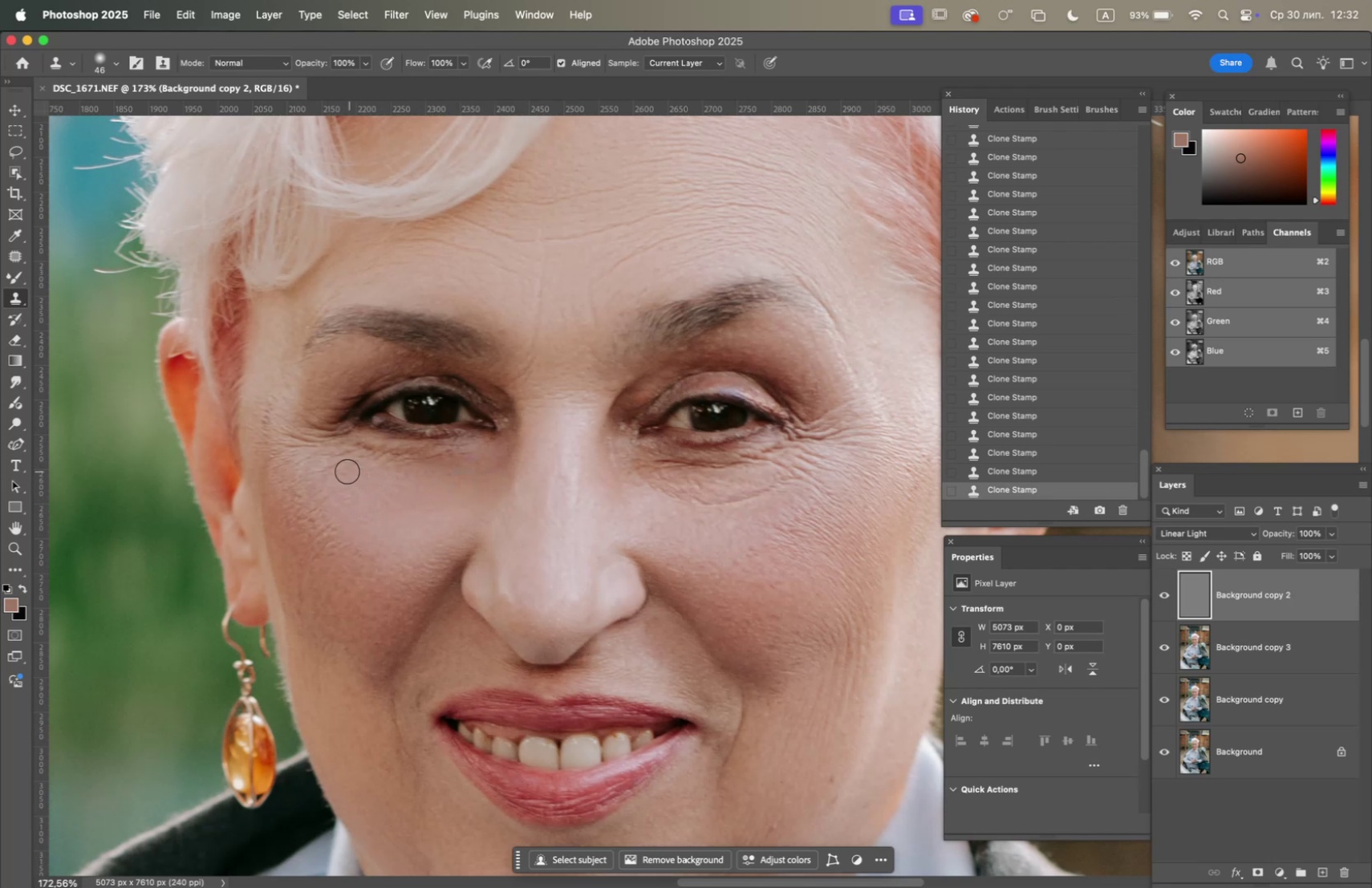 
triple_click([347, 468])
 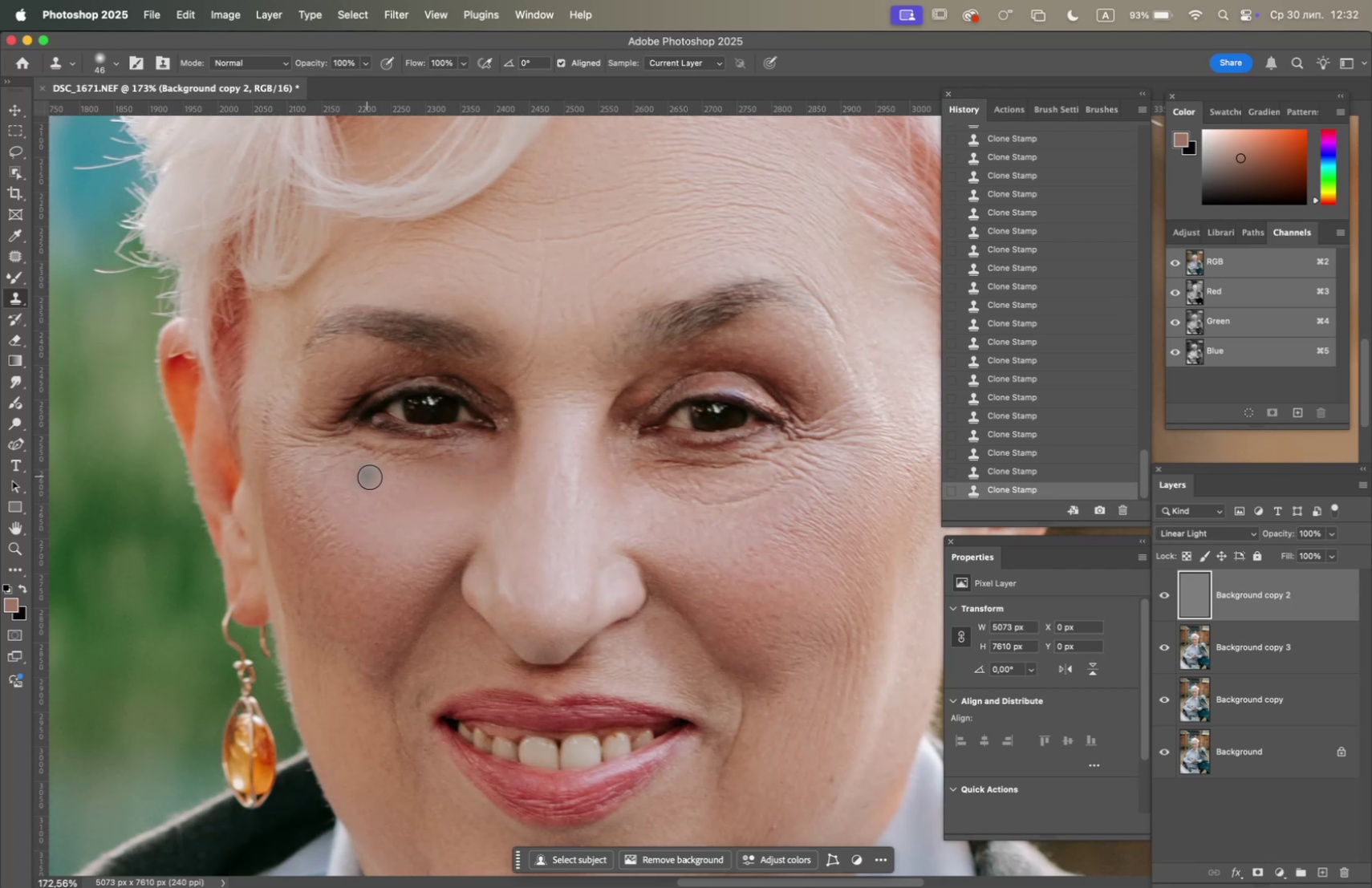 
hold_key(key=OptionLeft, duration=0.56)
 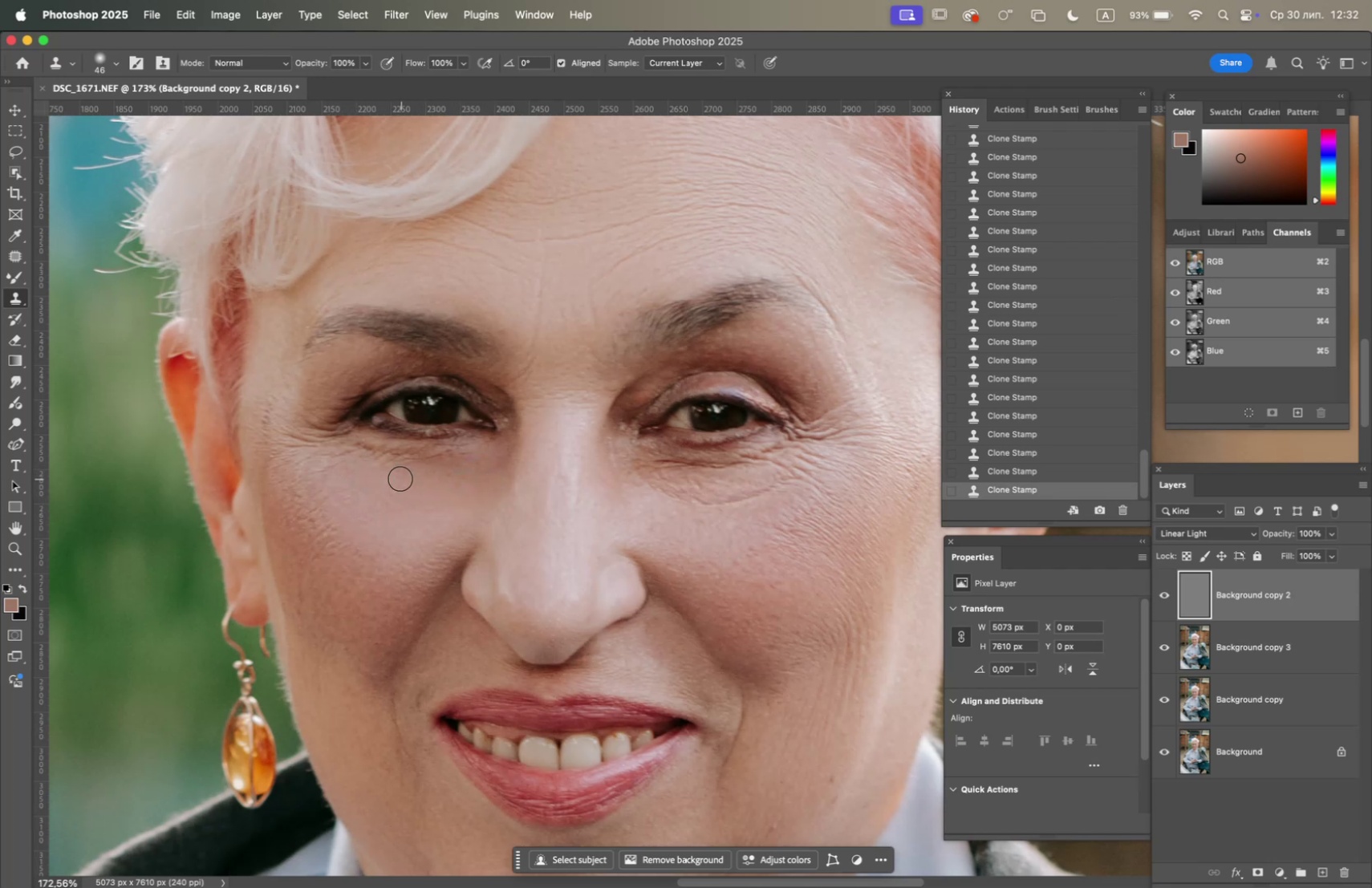 
left_click_drag(start_coordinate=[396, 473], to_coordinate=[392, 472])
 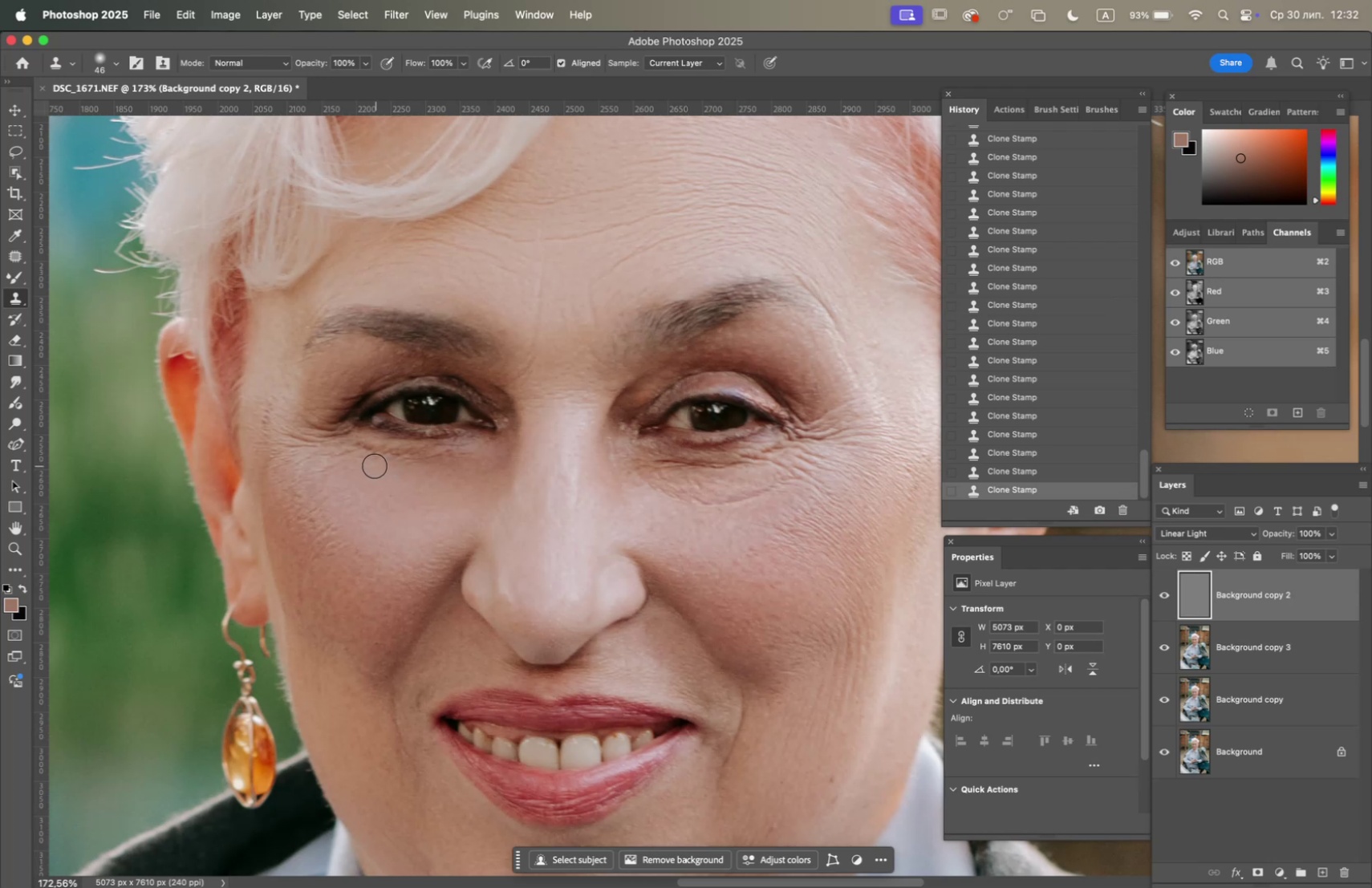 
left_click_drag(start_coordinate=[366, 464], to_coordinate=[360, 464])
 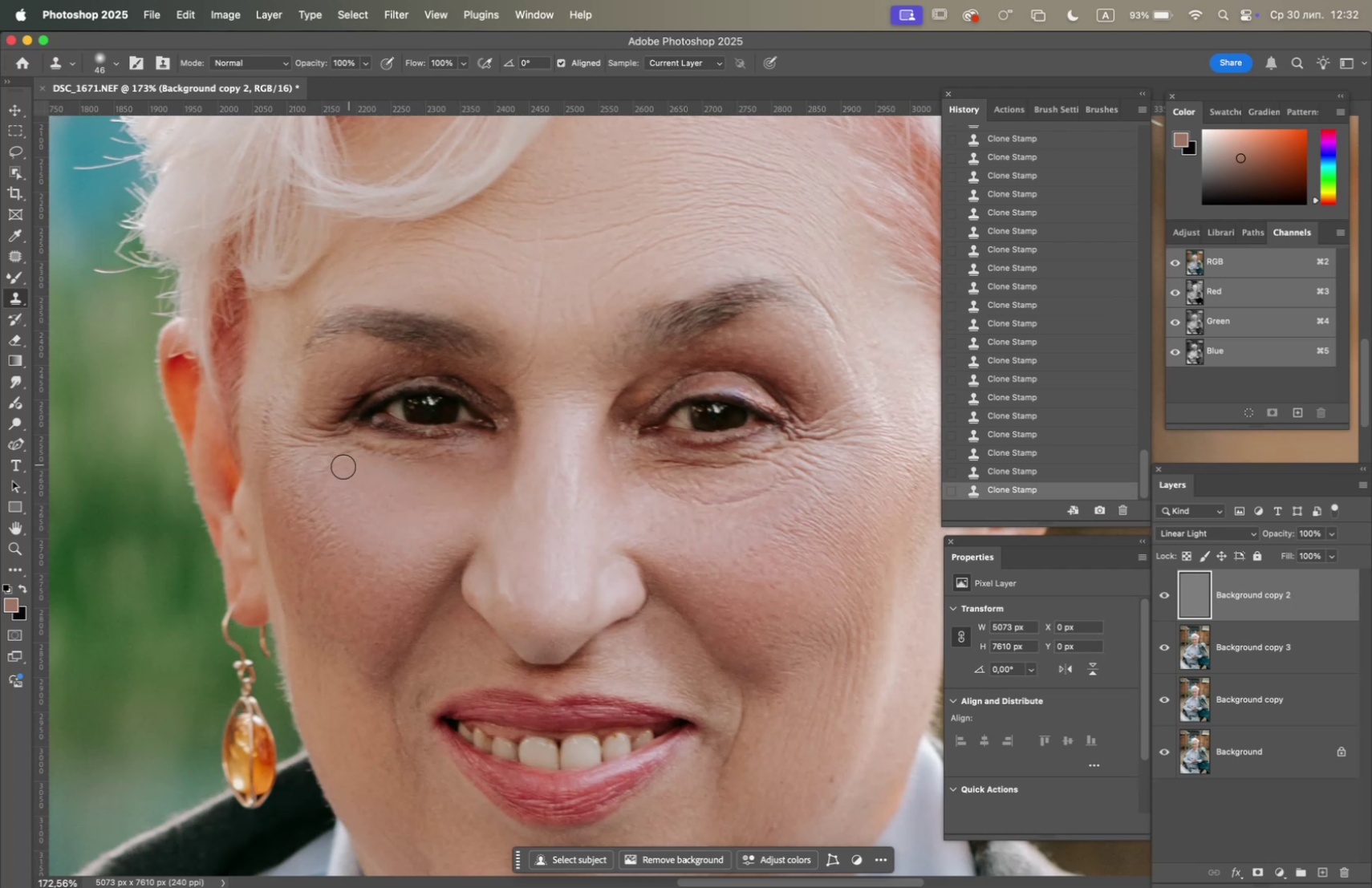 
hold_key(key=OptionLeft, duration=0.67)
left_click([435, 485])
 